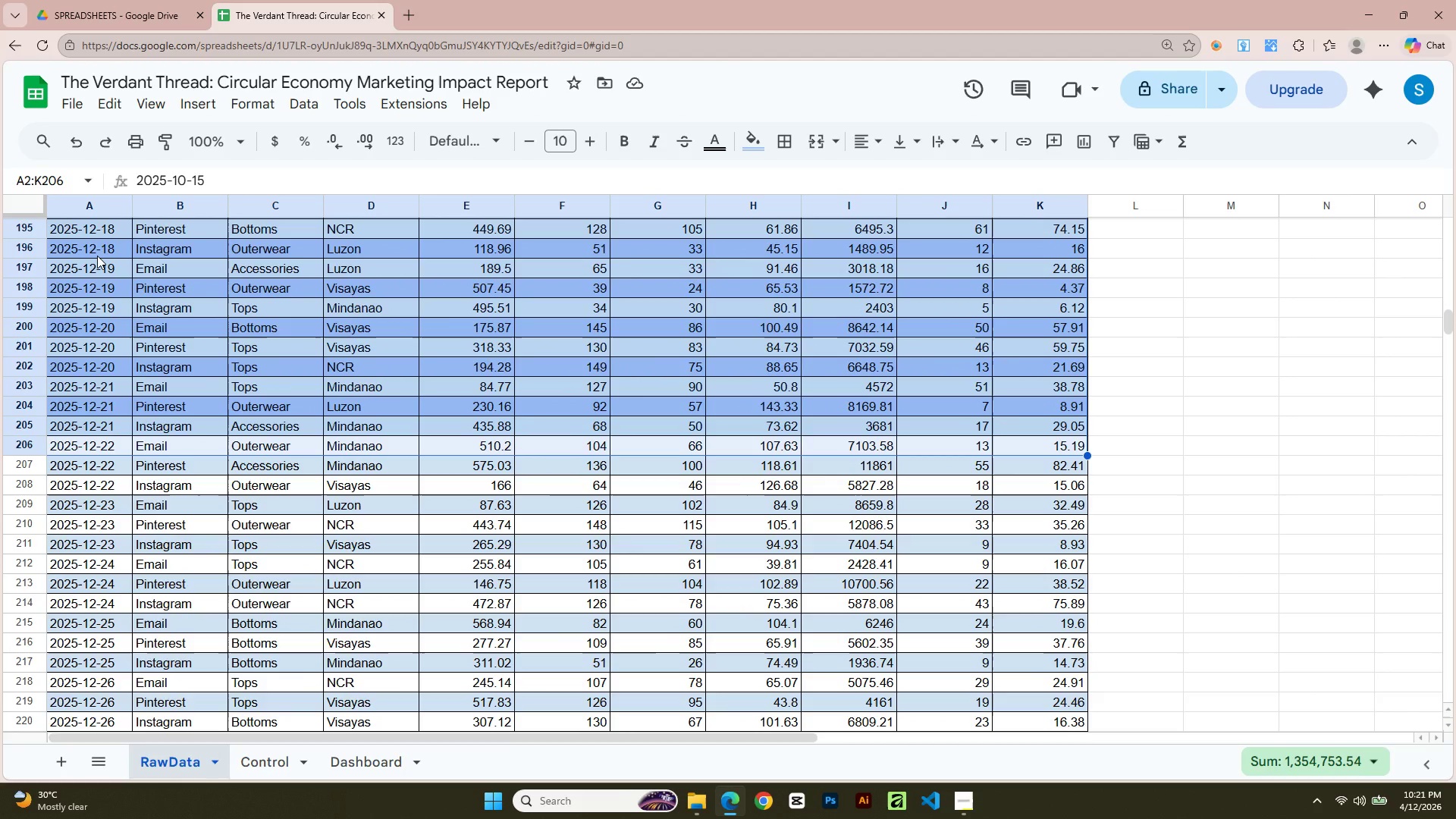 
key(Shift+ShiftLeft)
 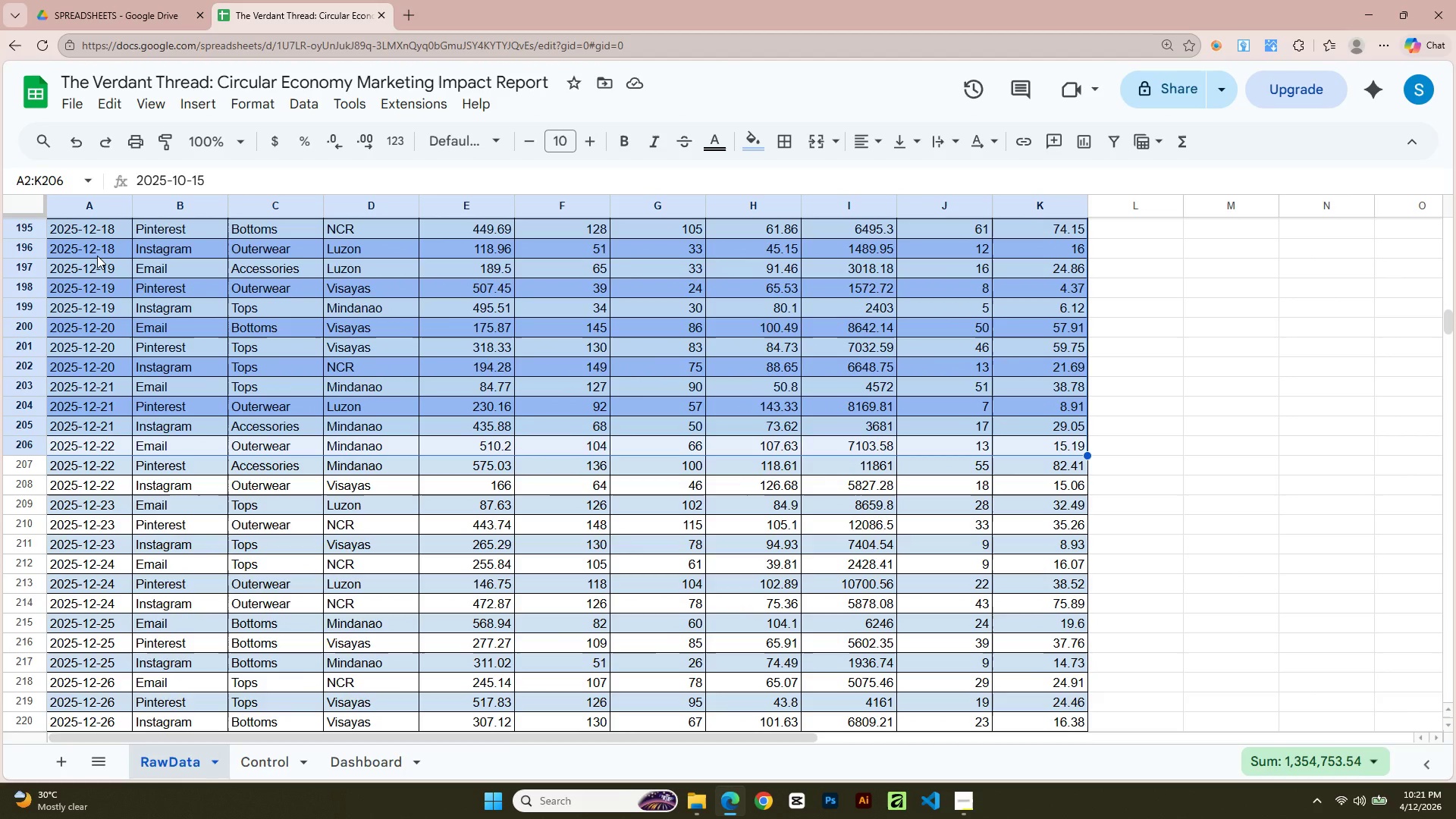 
key(Shift+ArrowUp)
 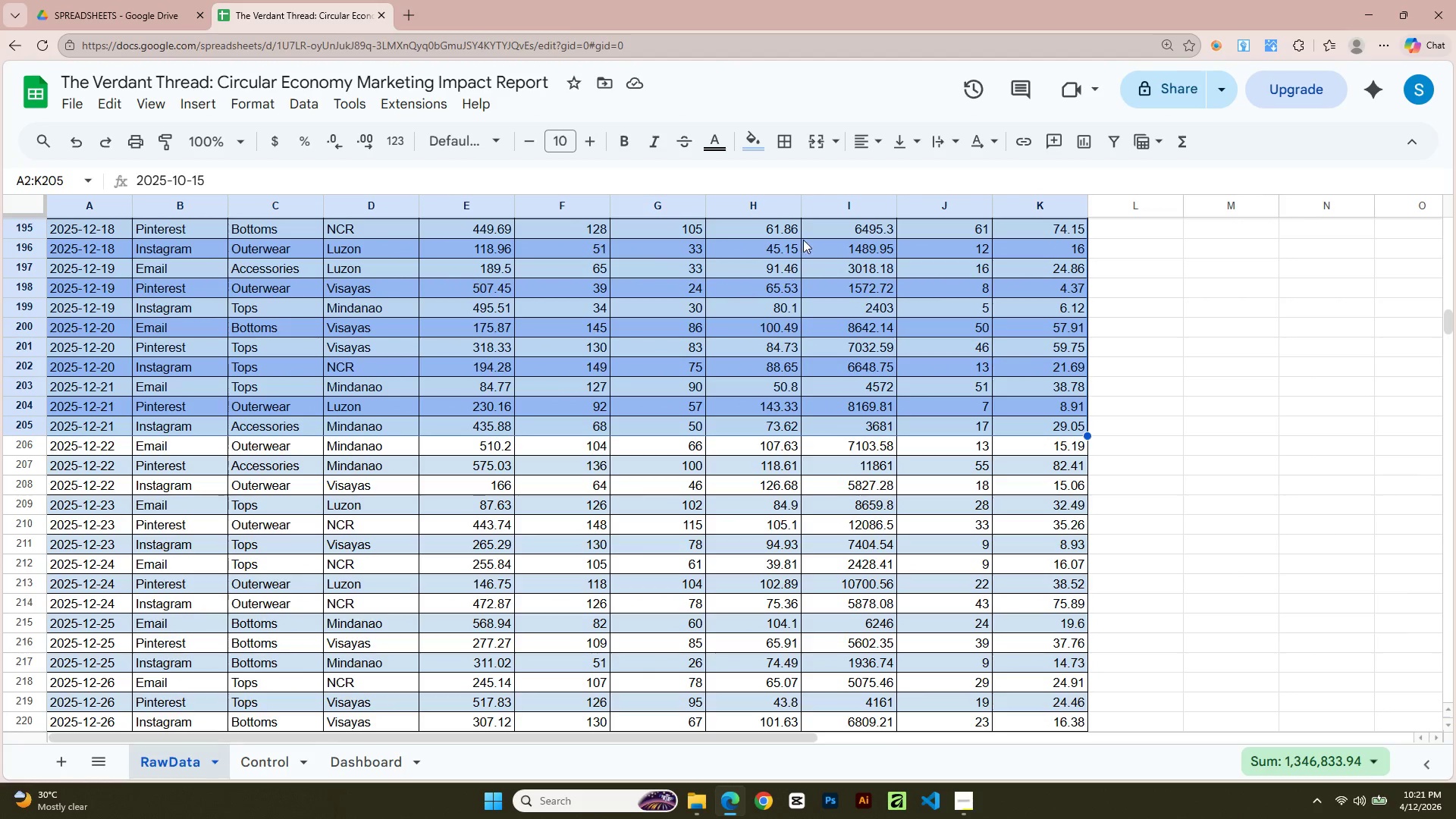 
left_click([752, 146])
 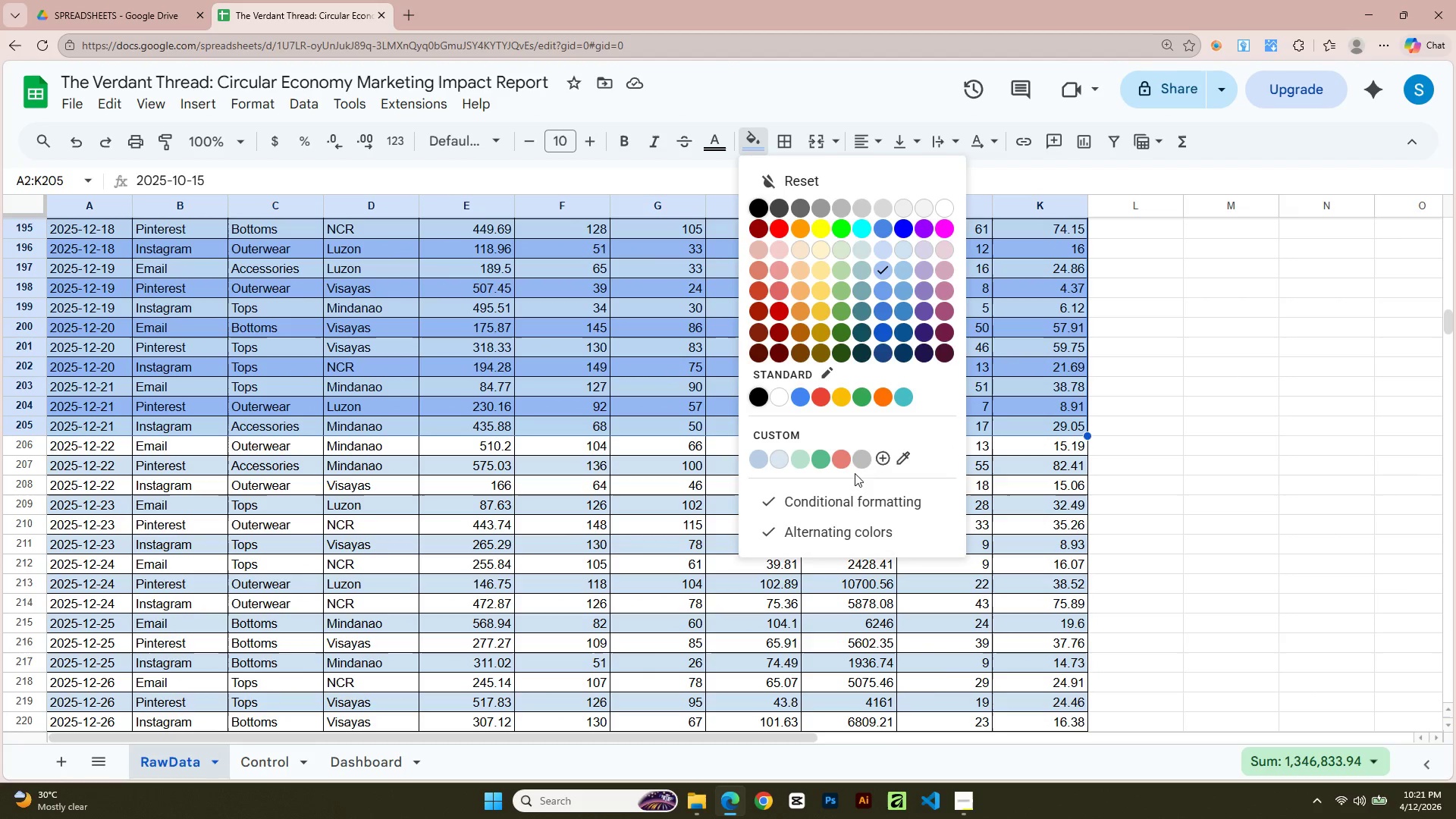 
left_click([839, 532])
 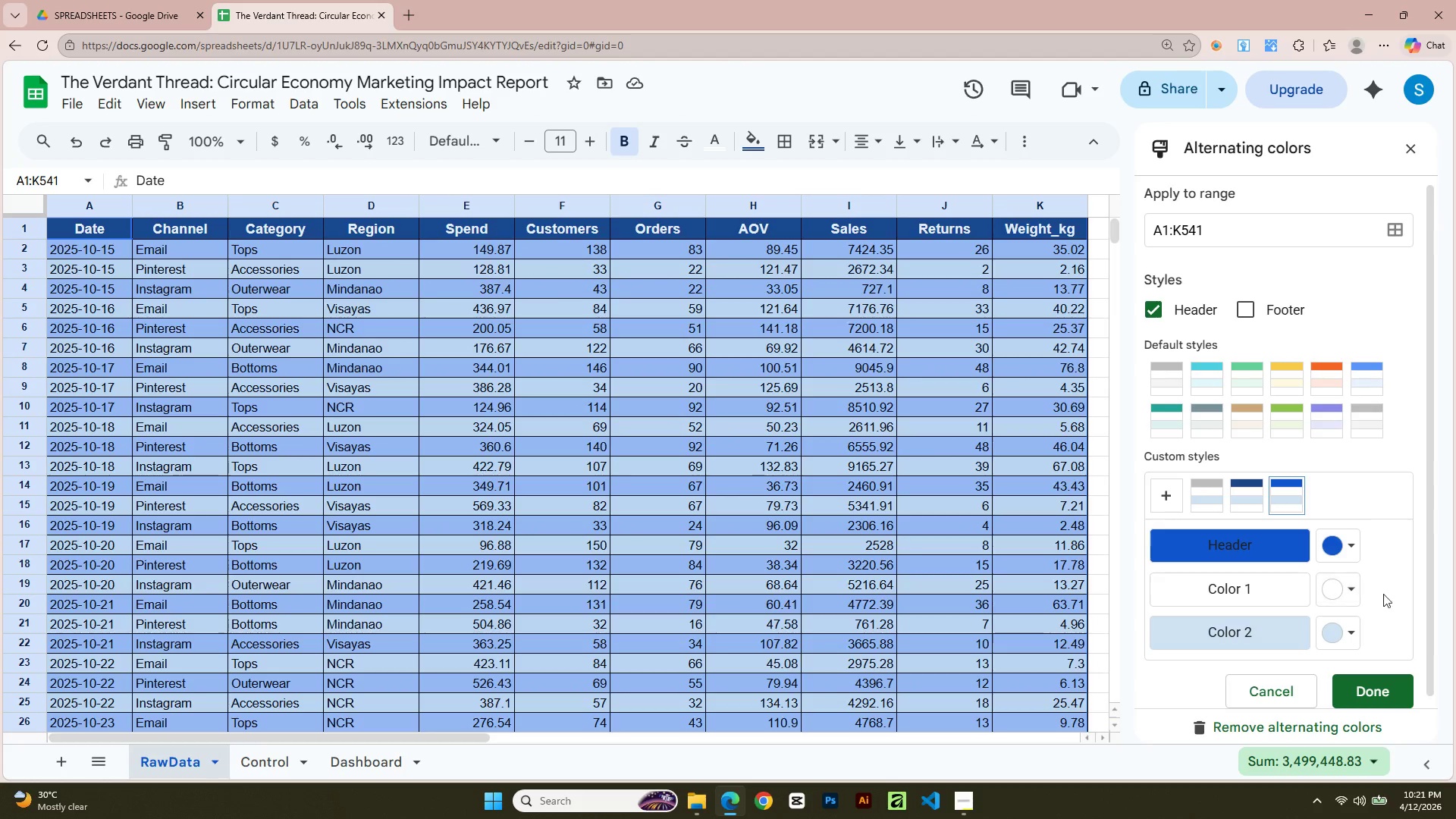 
mouse_move([1345, 594])
 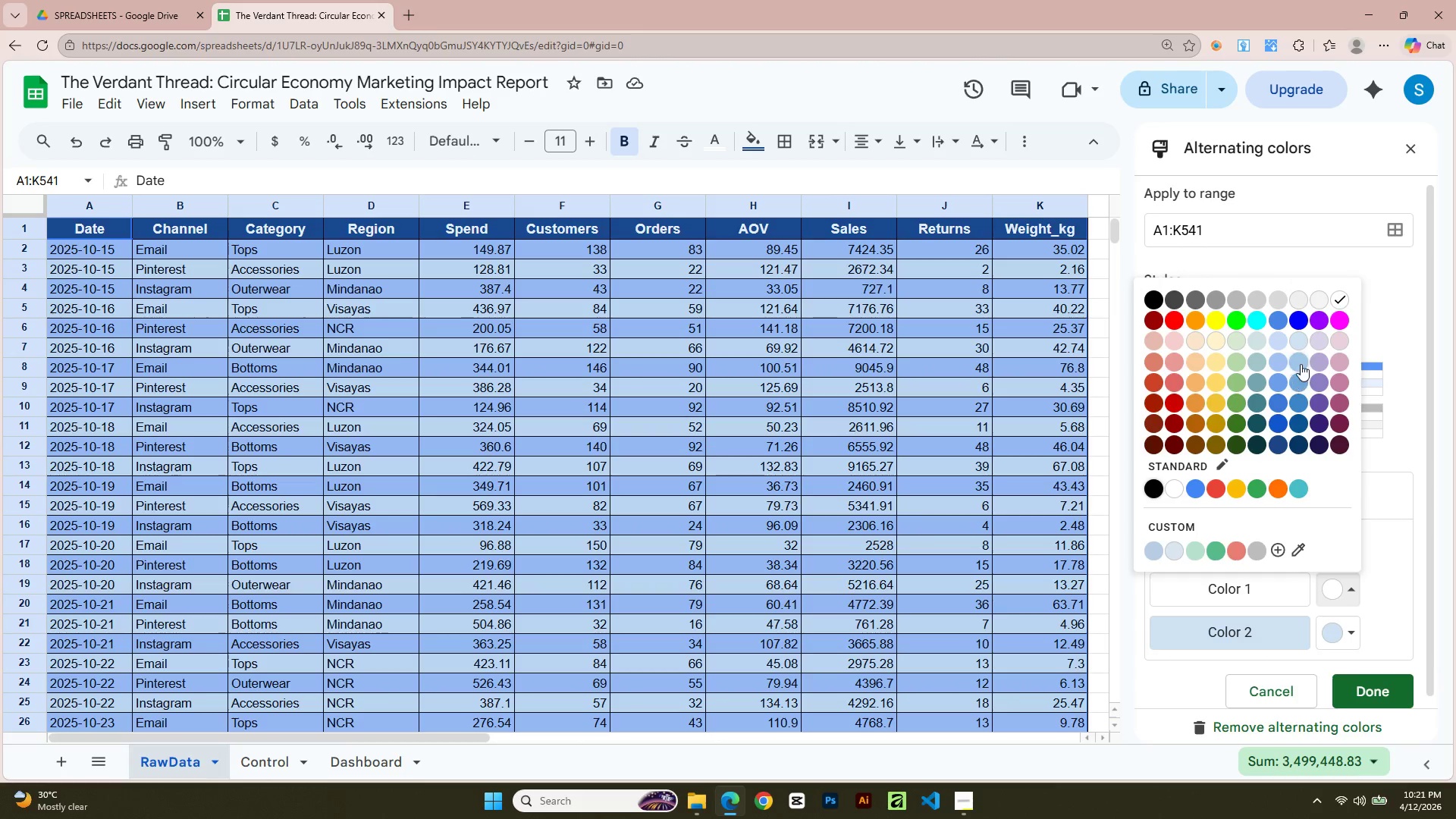 
mouse_move([1282, 414])
 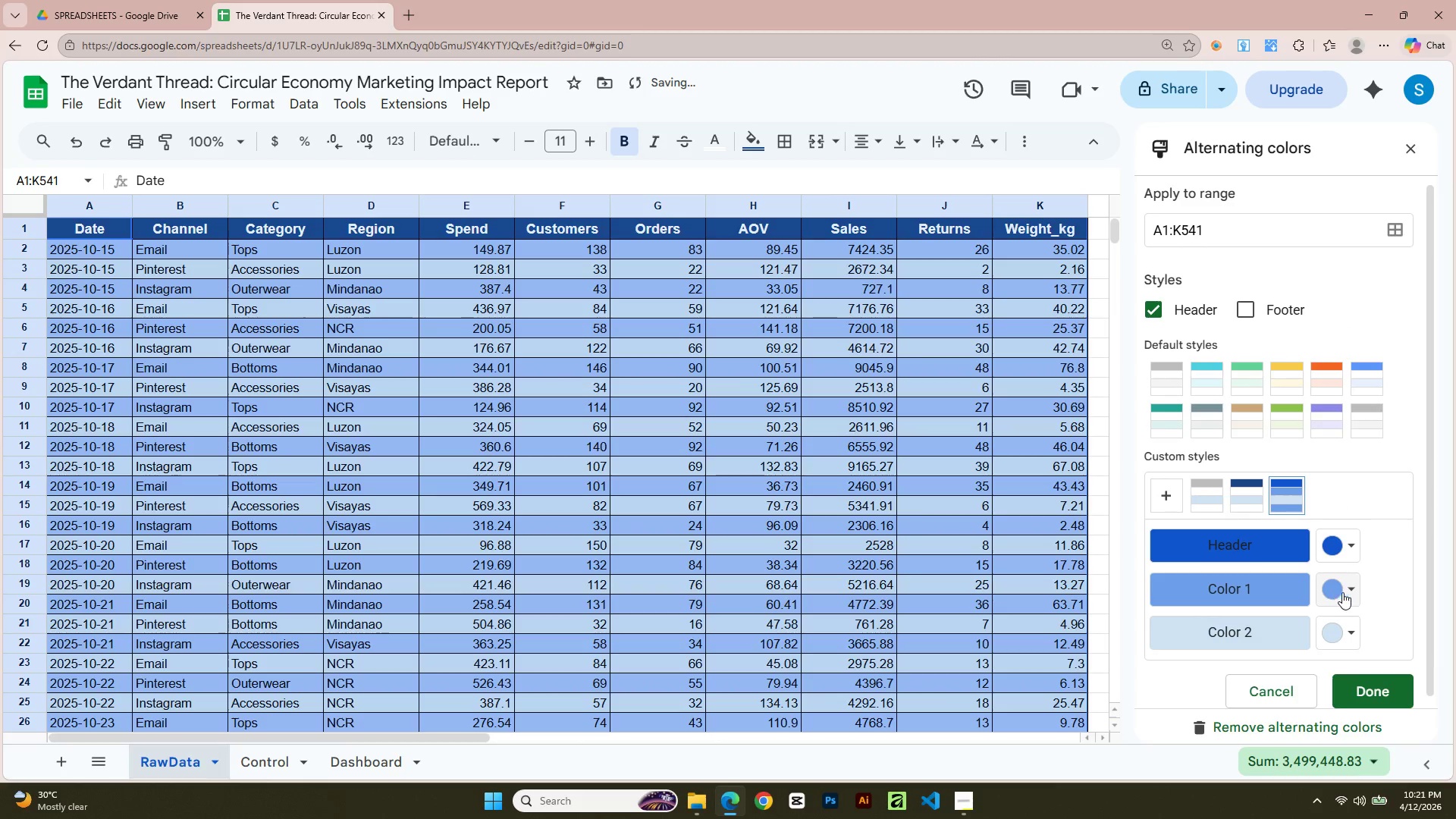 
left_click([1345, 592])
 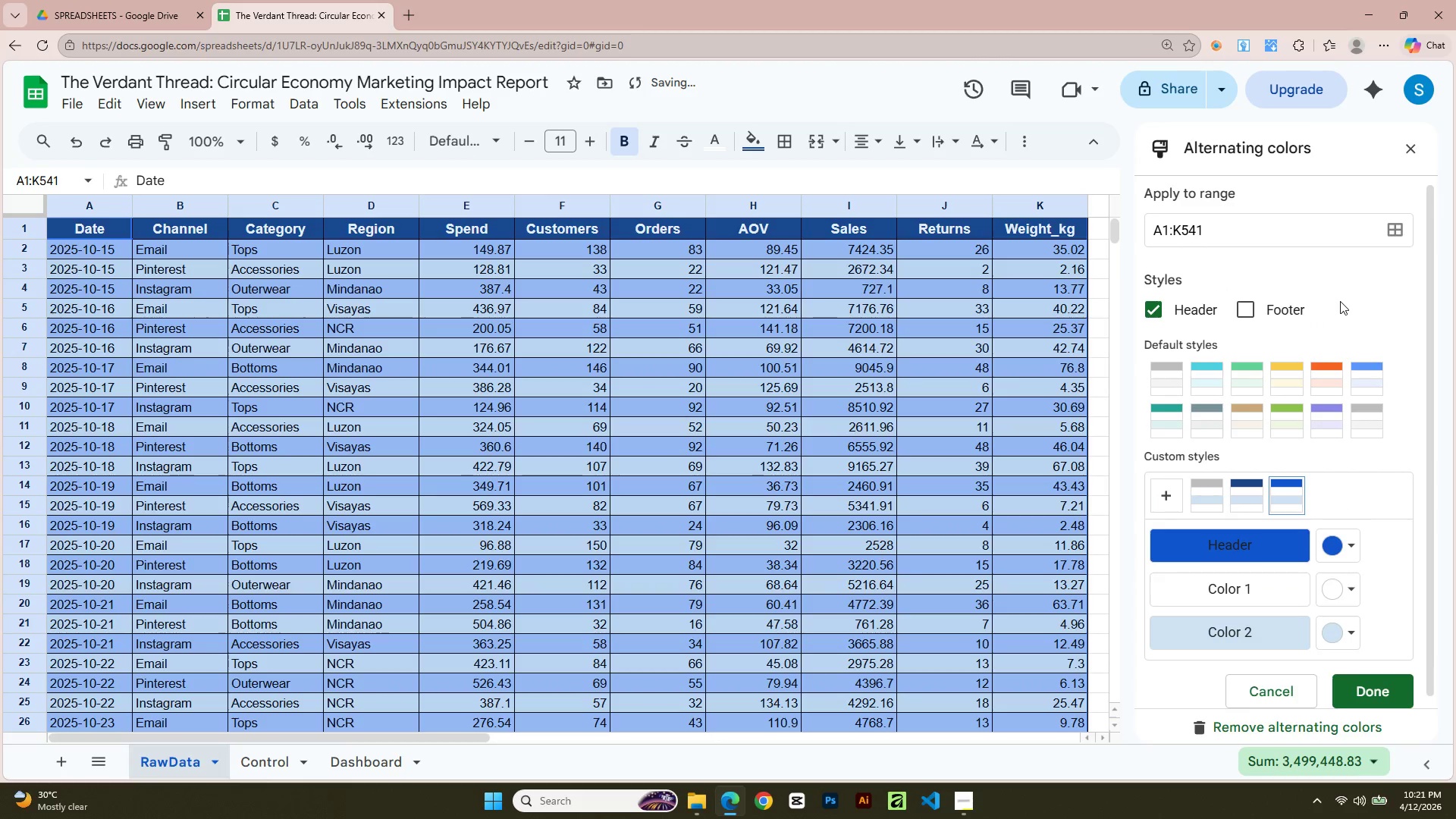 
mouse_move([1351, 628])
 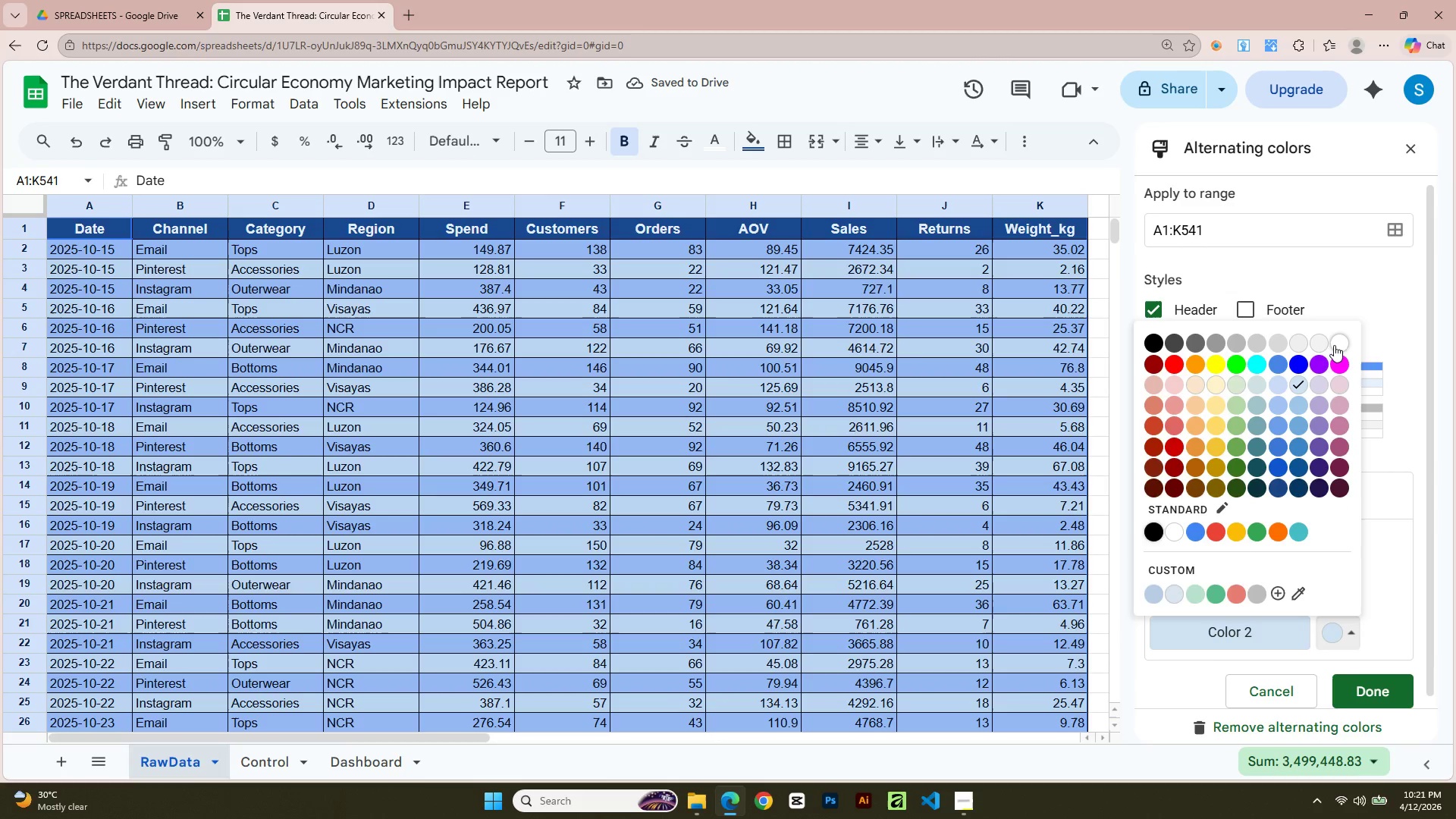 
left_click([1339, 340])
 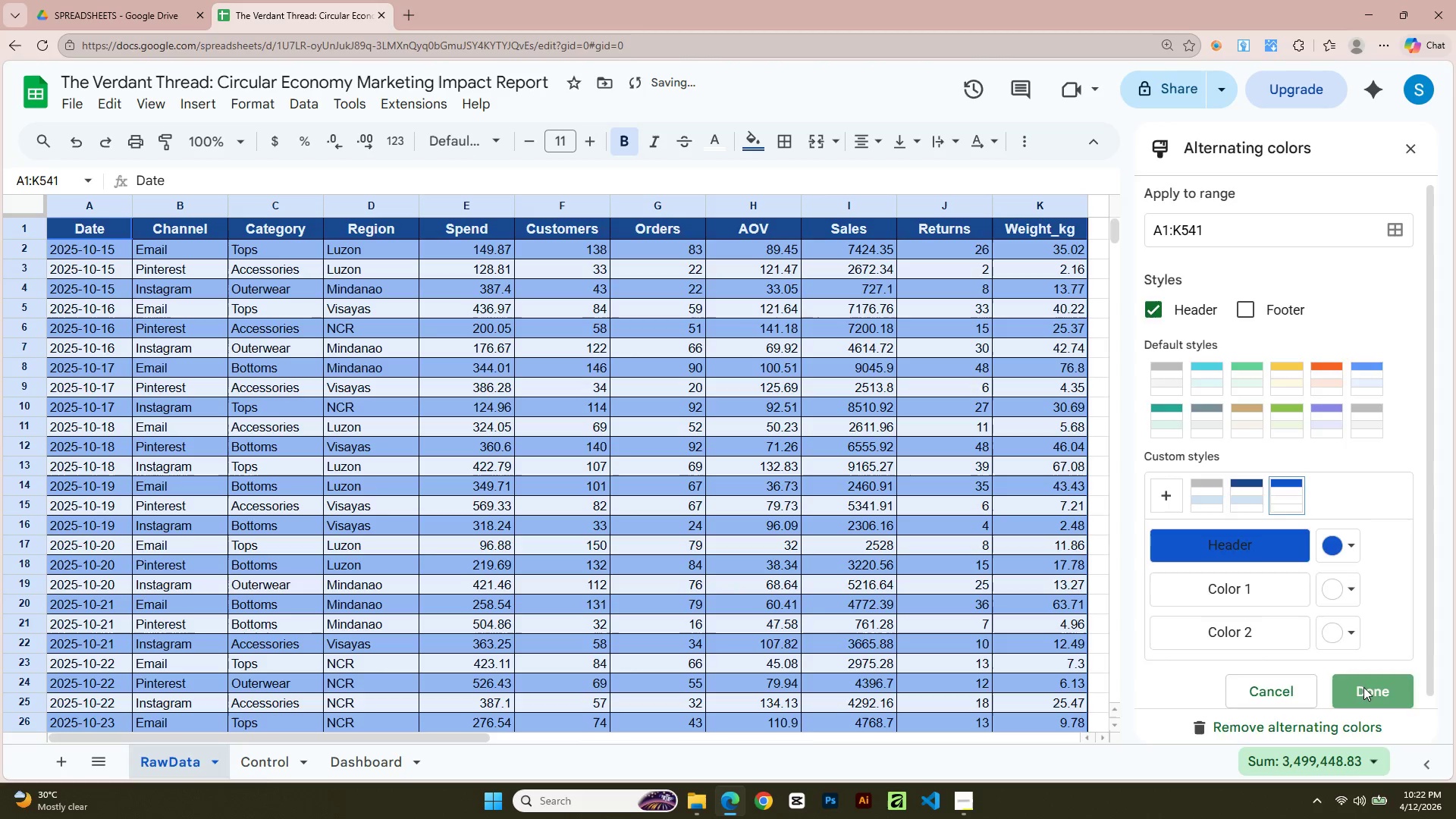 
left_click([1106, 639])
 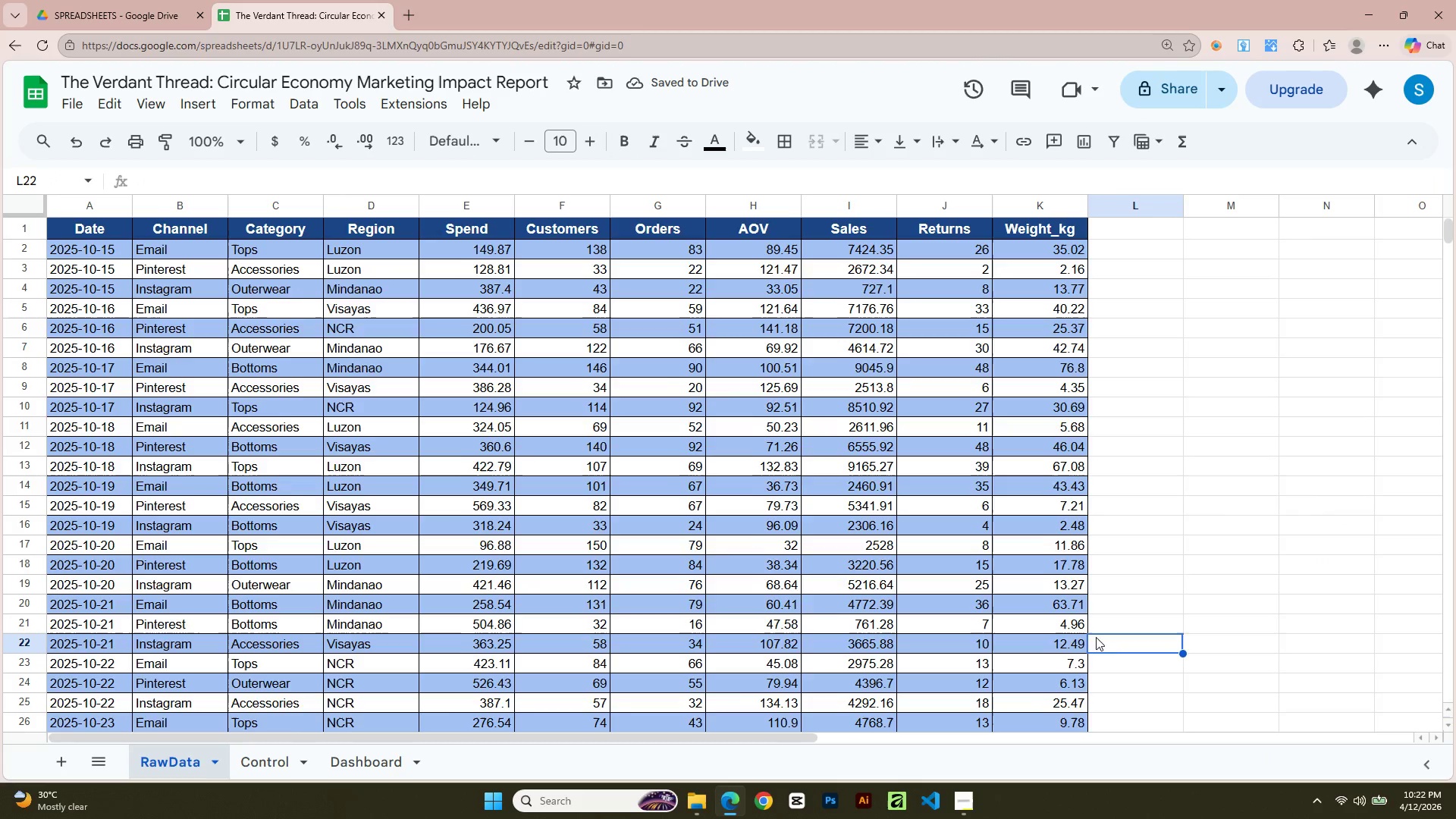 
scroll: coordinate [1015, 642], scroll_direction: down, amount: 52.0
 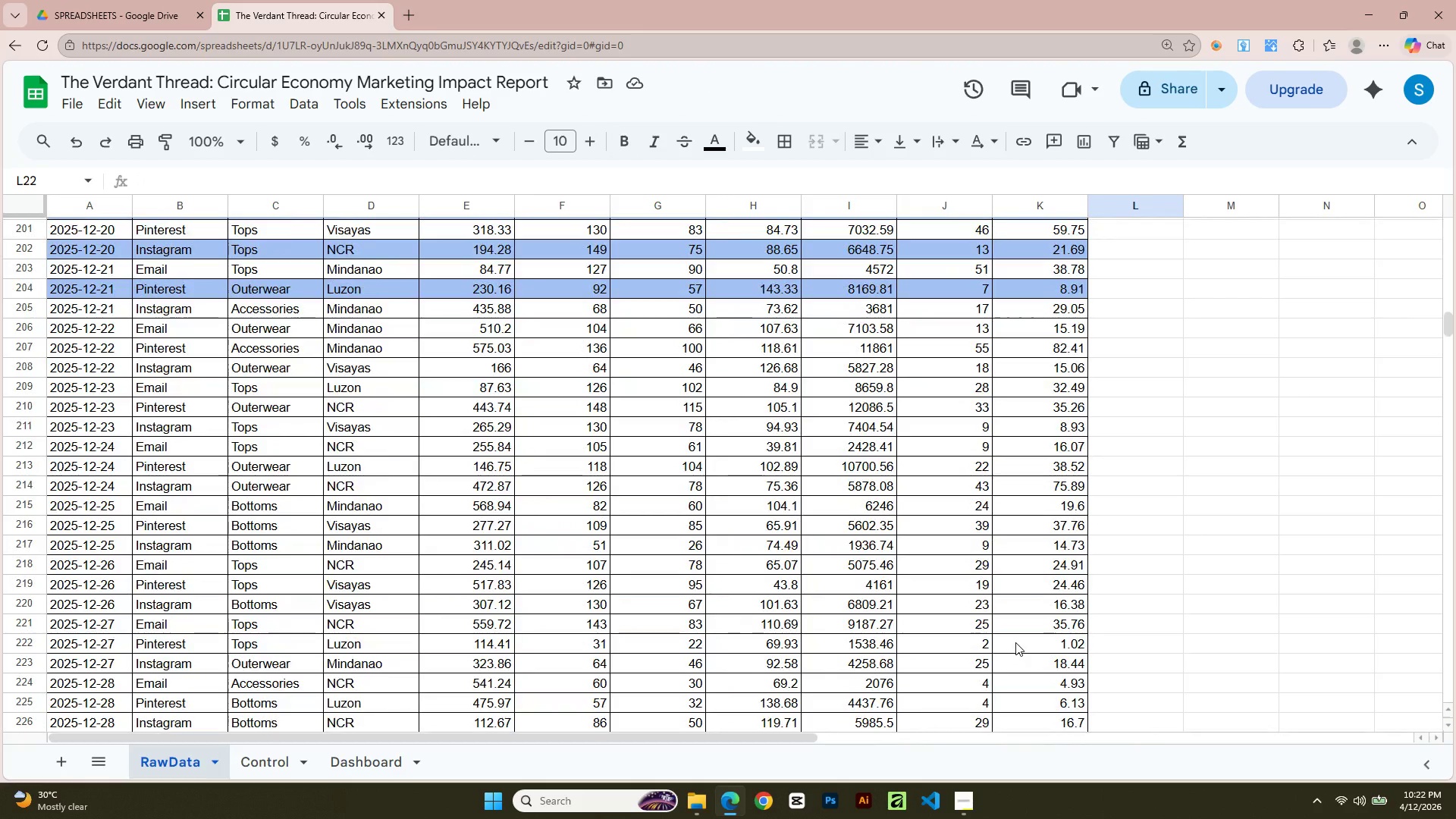 
scroll: coordinate [990, 629], scroll_direction: up, amount: 60.0
 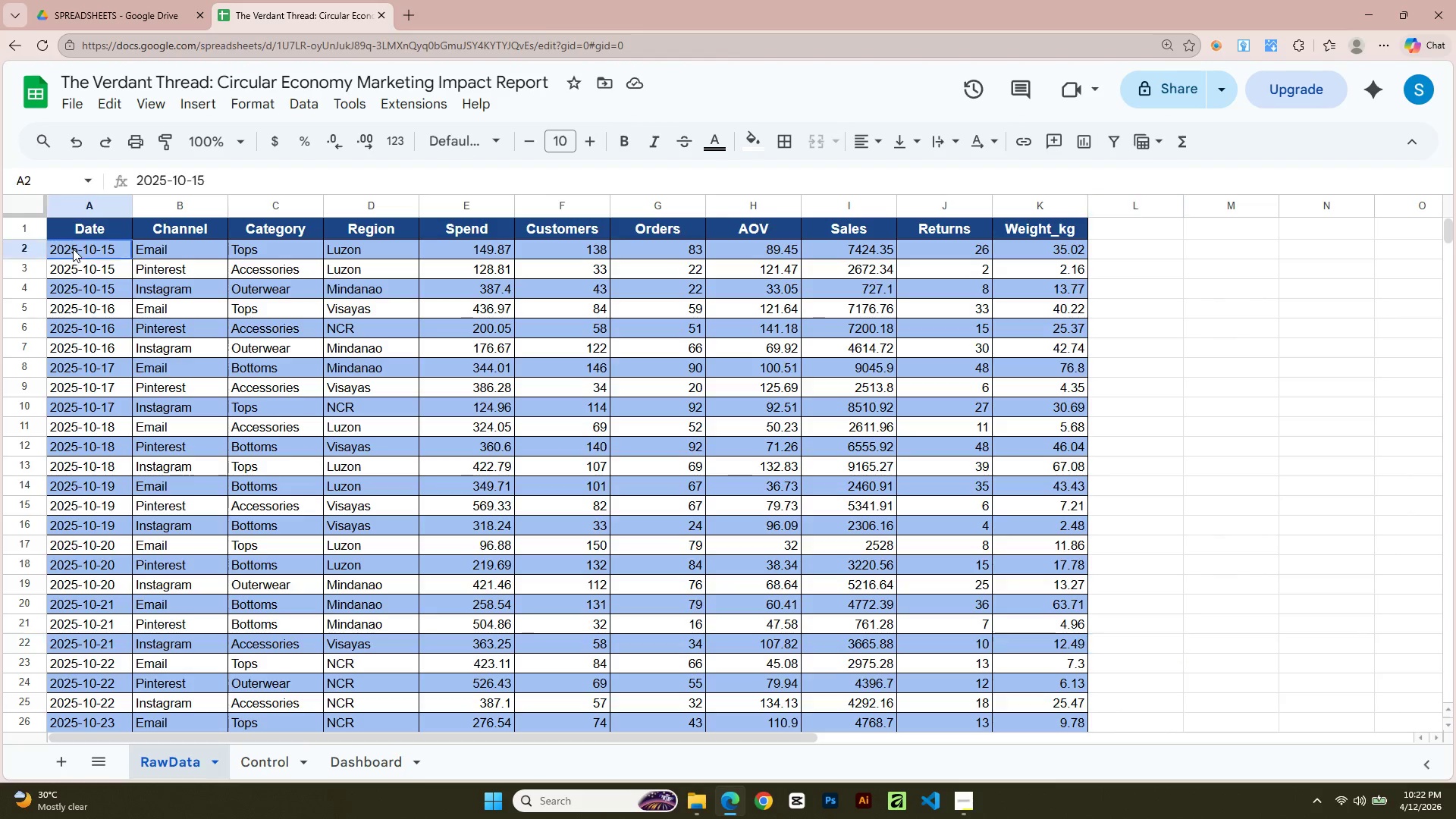 
hold_key(key=ShiftLeft, duration=1.74)
 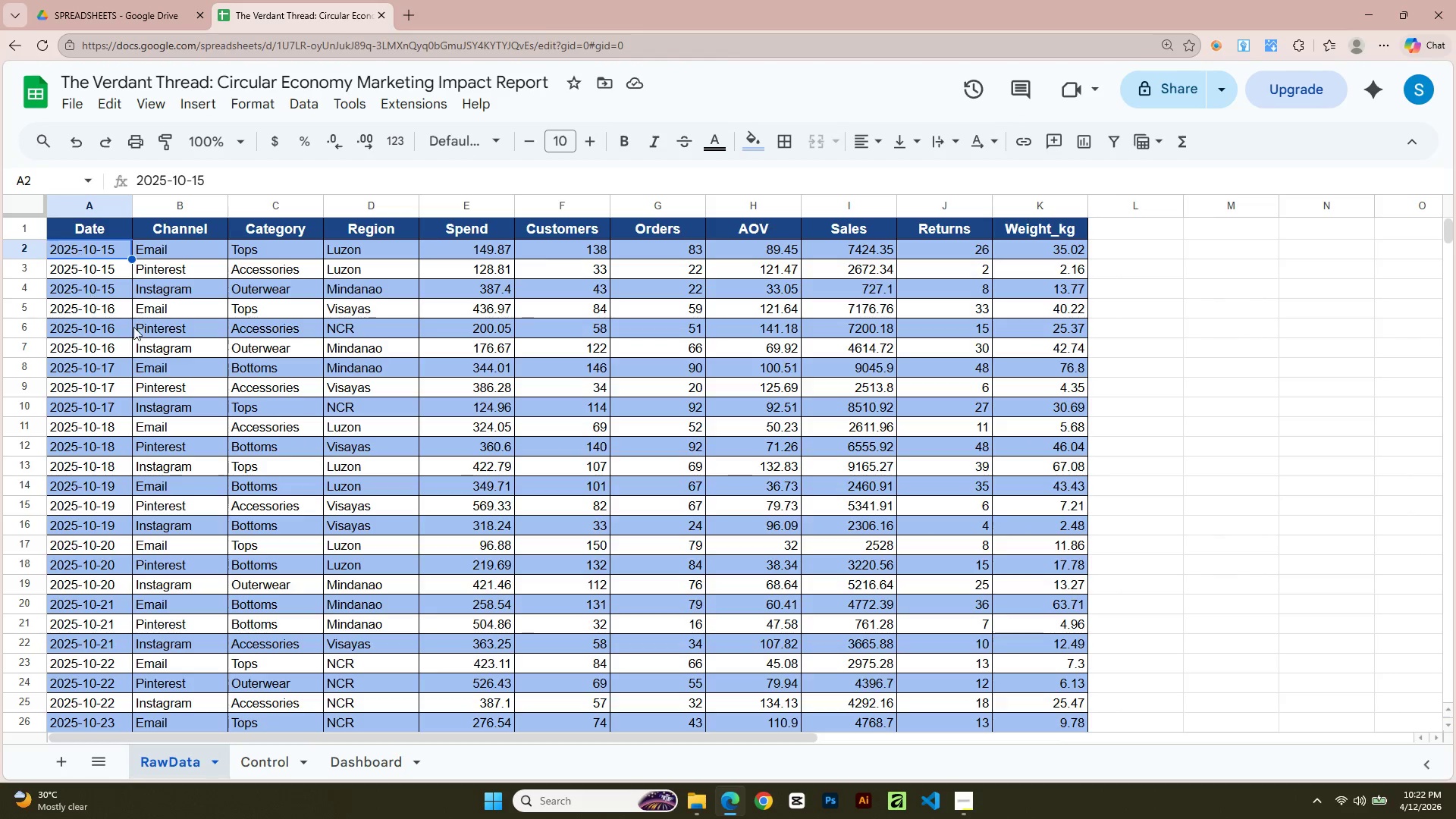 
key(Control+A)
 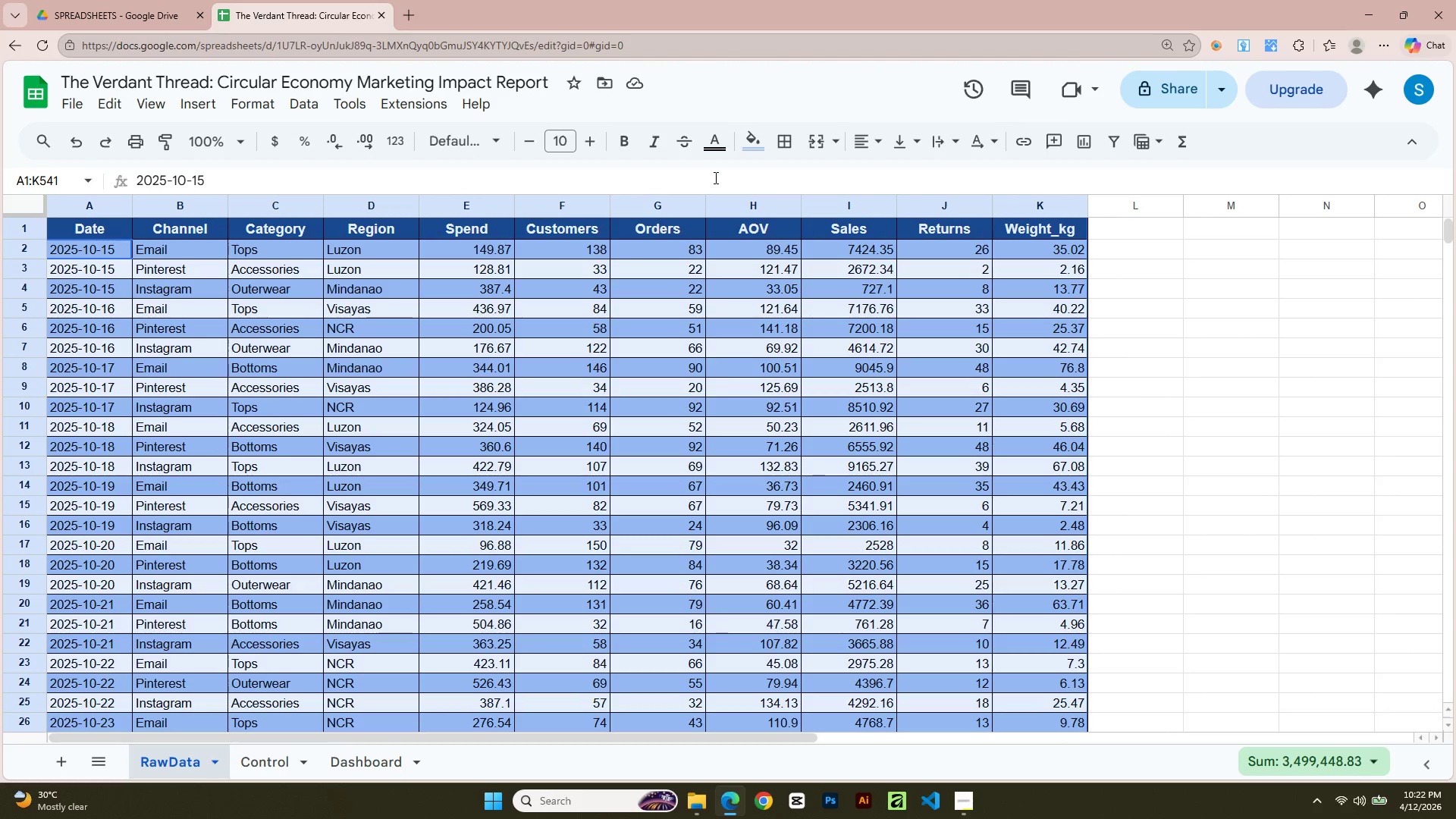 
left_click([752, 154])
 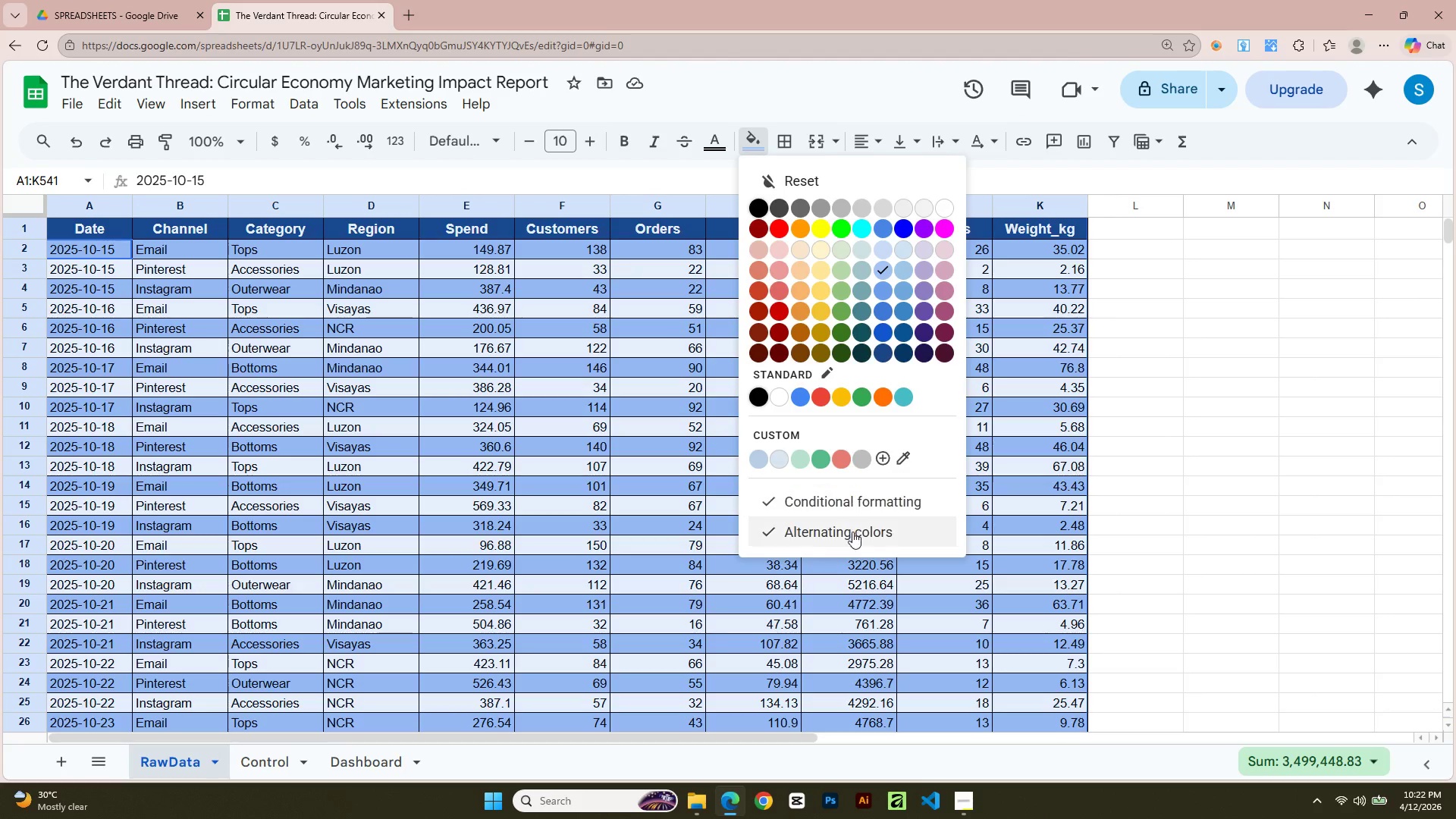 
left_click([852, 539])
 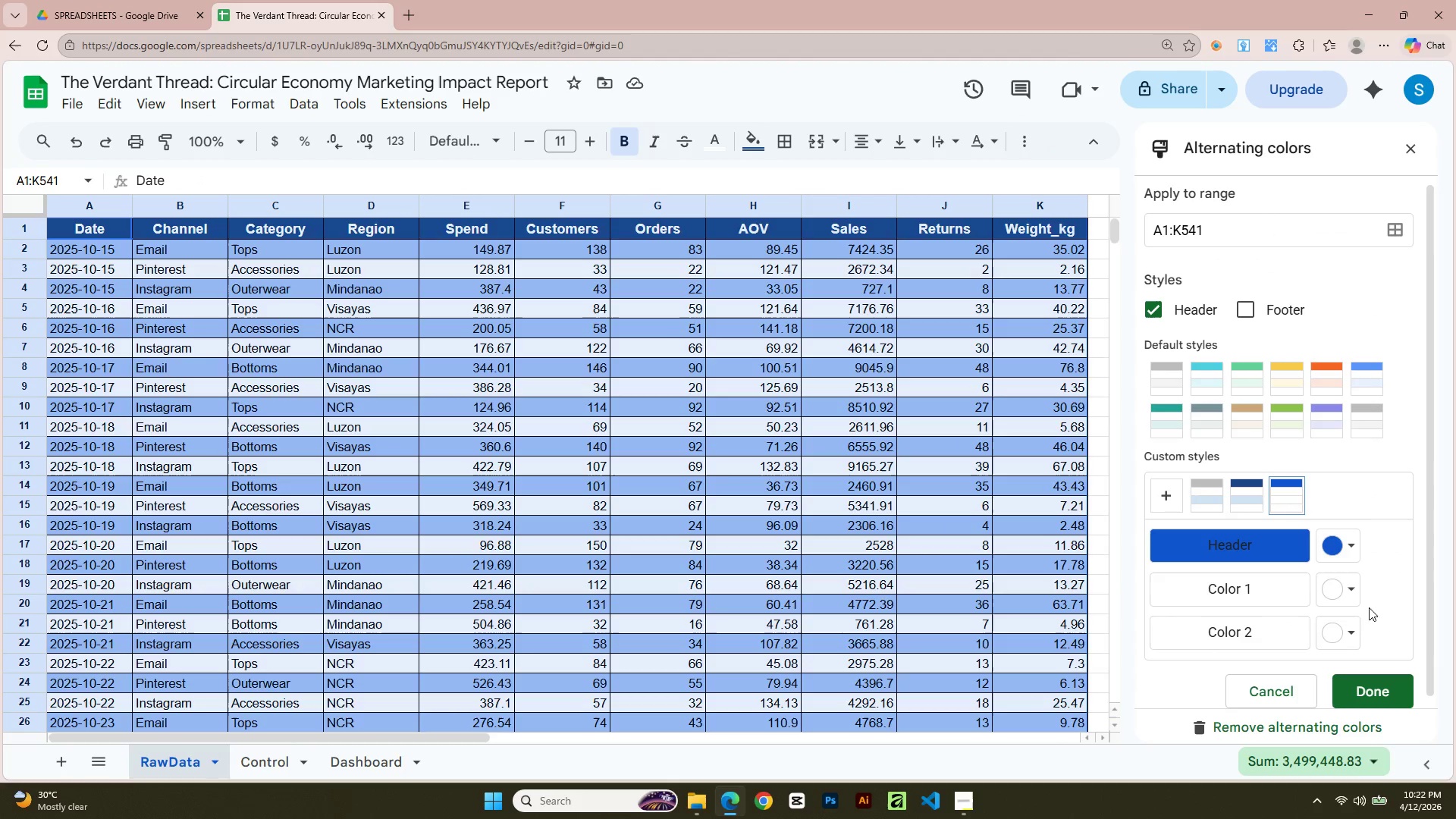 
left_click([1351, 592])
 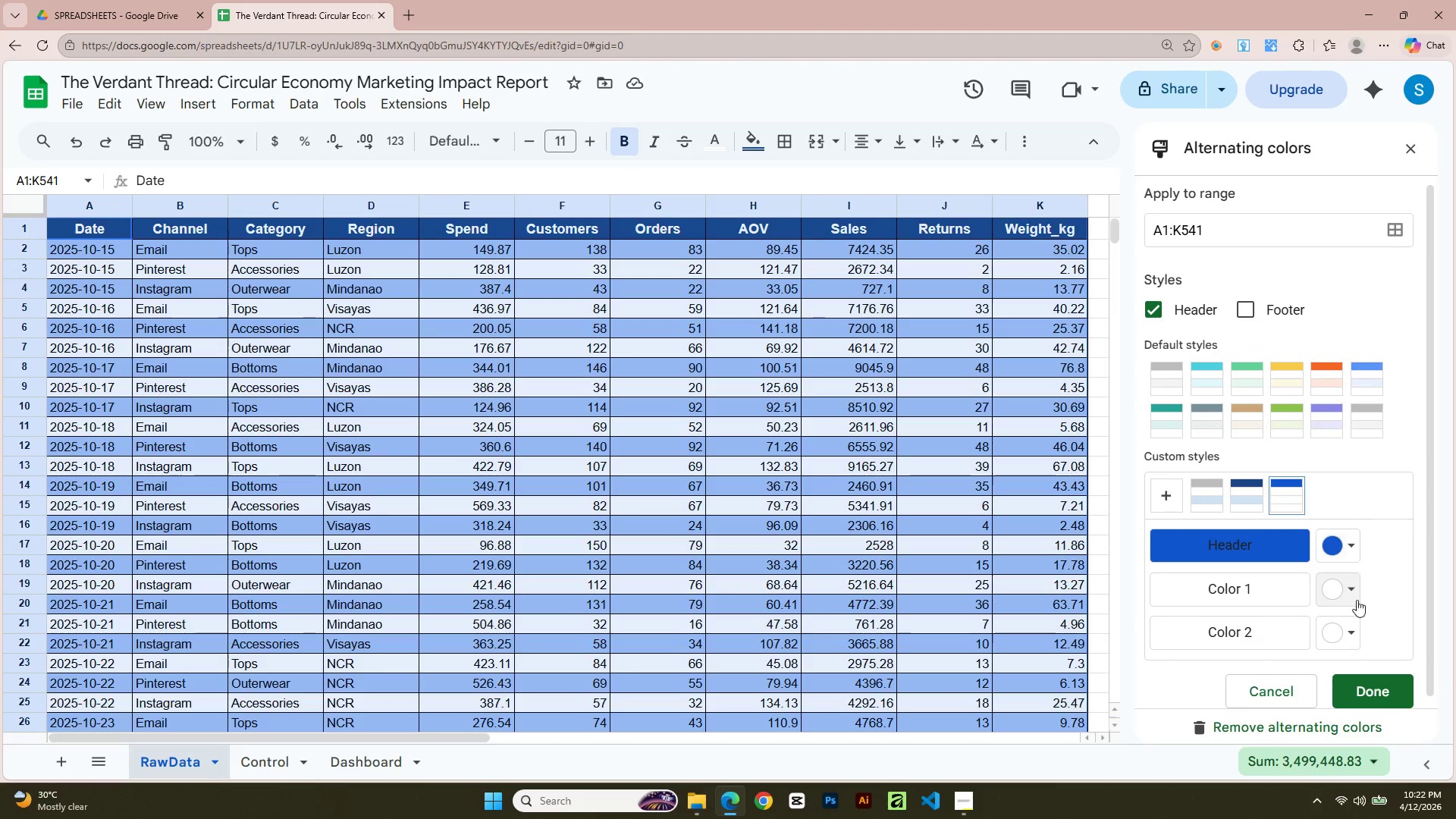 
left_click([1356, 633])
 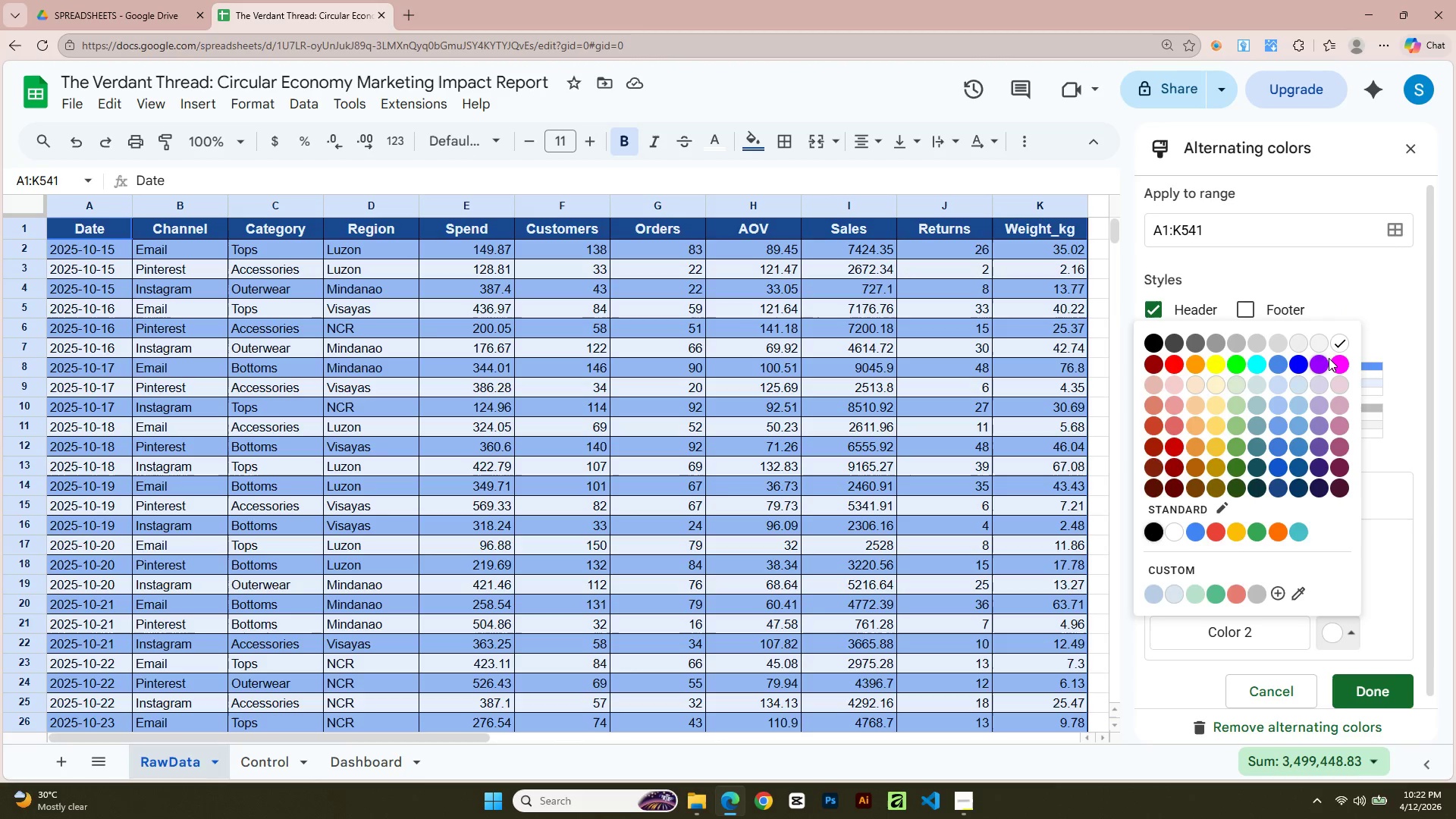 
left_click([1336, 337])
 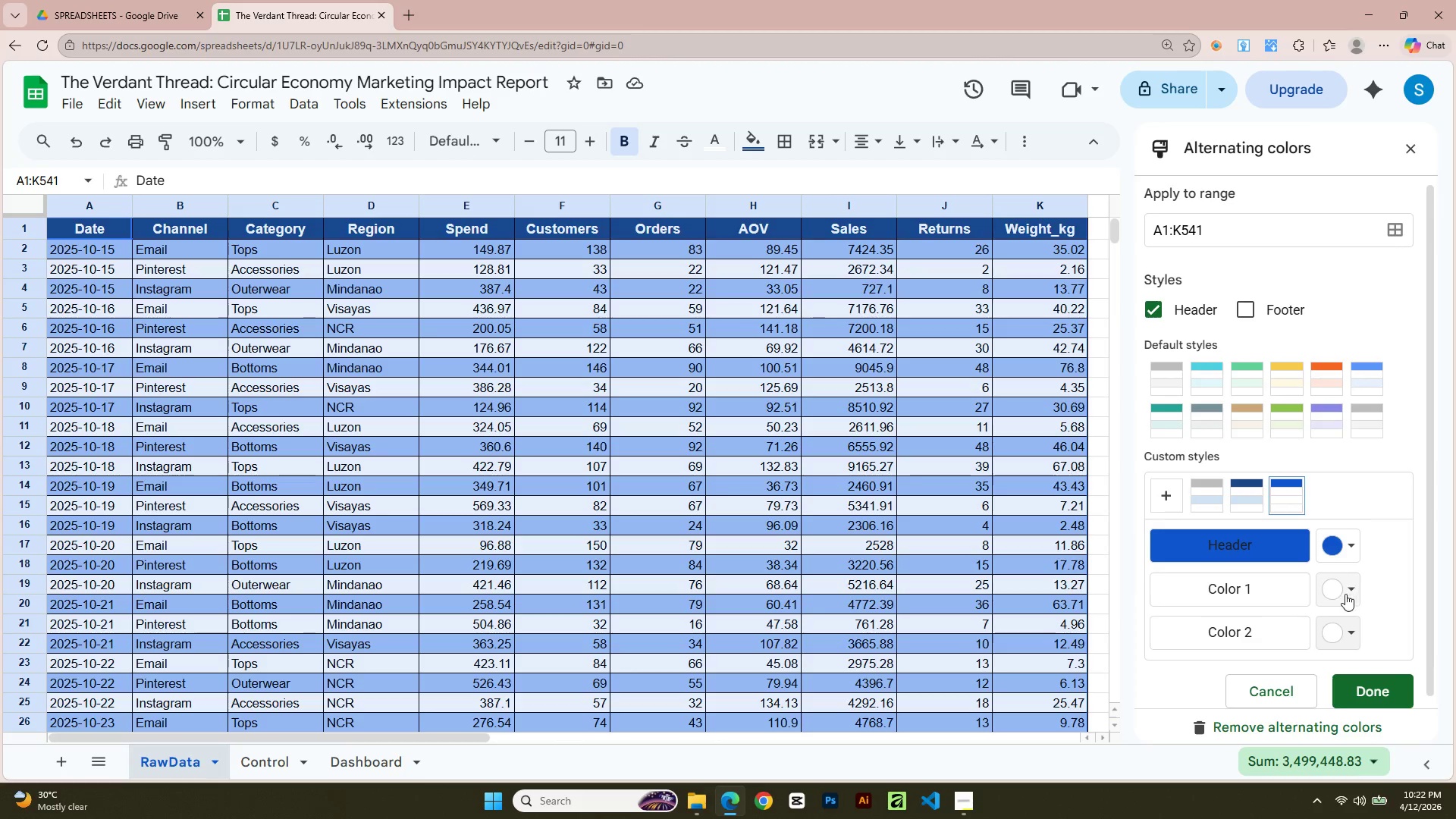 
mouse_move([1309, 641])
 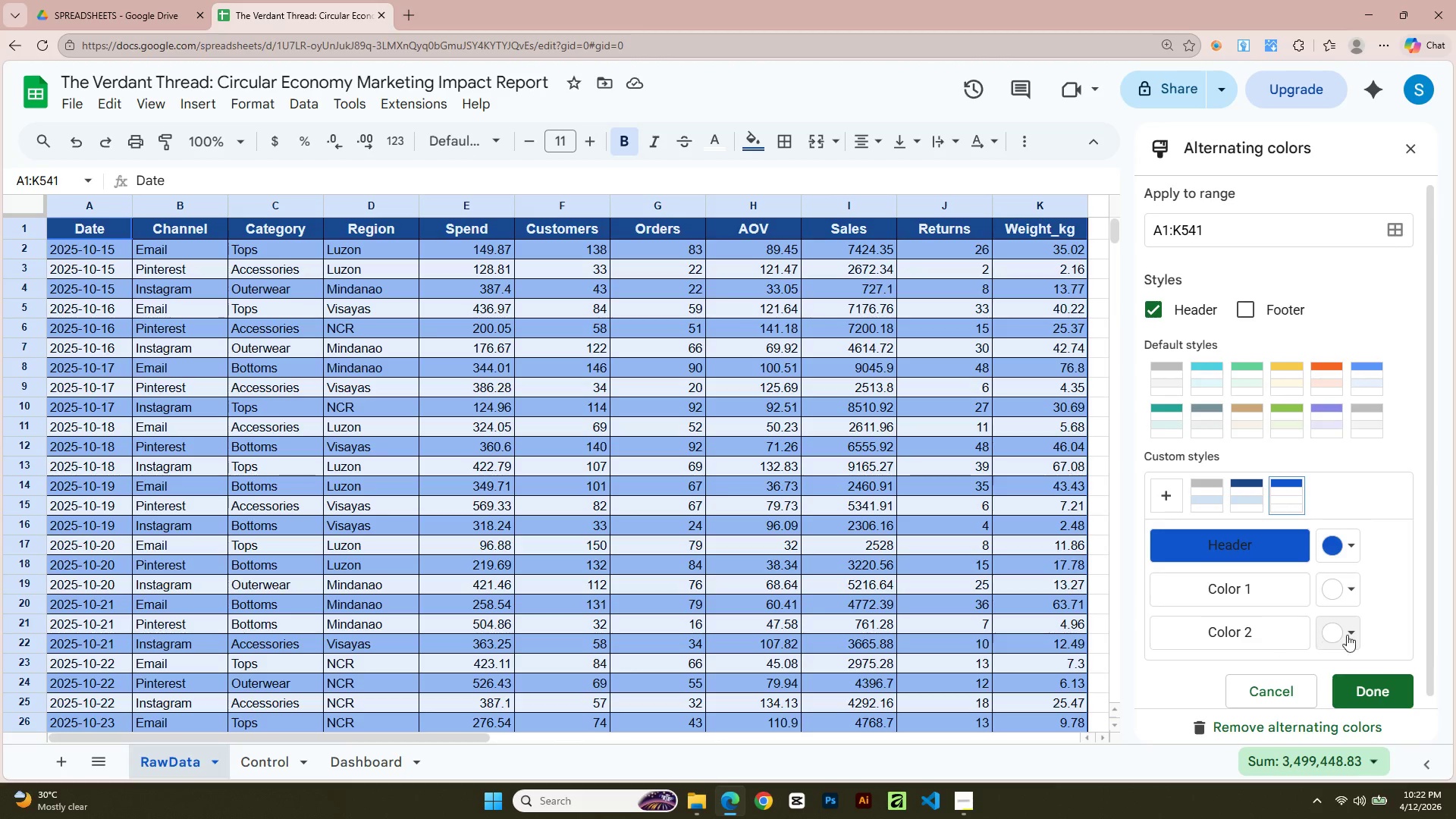 
mouse_move([1352, 630])
 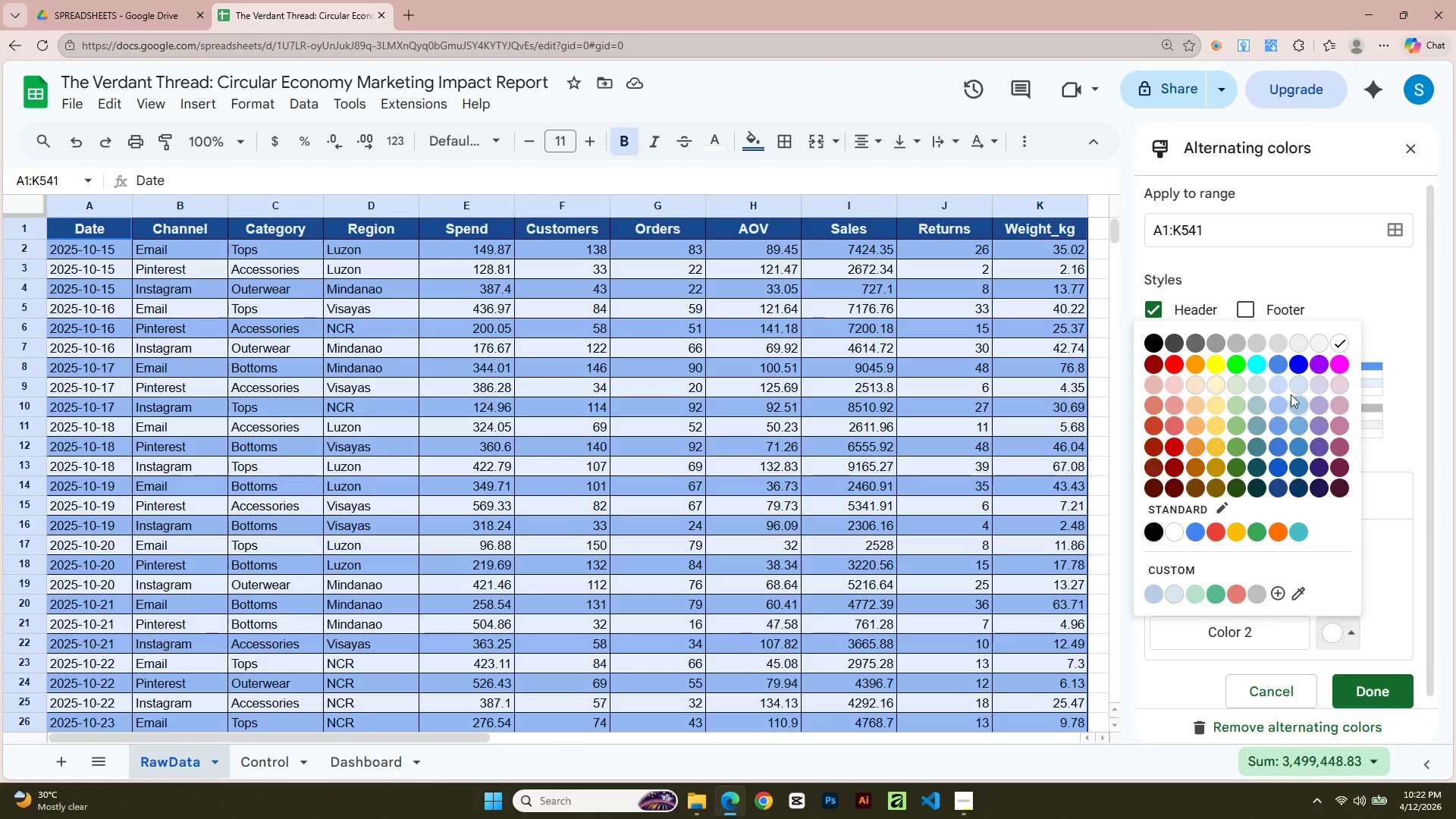 
left_click([1293, 384])
 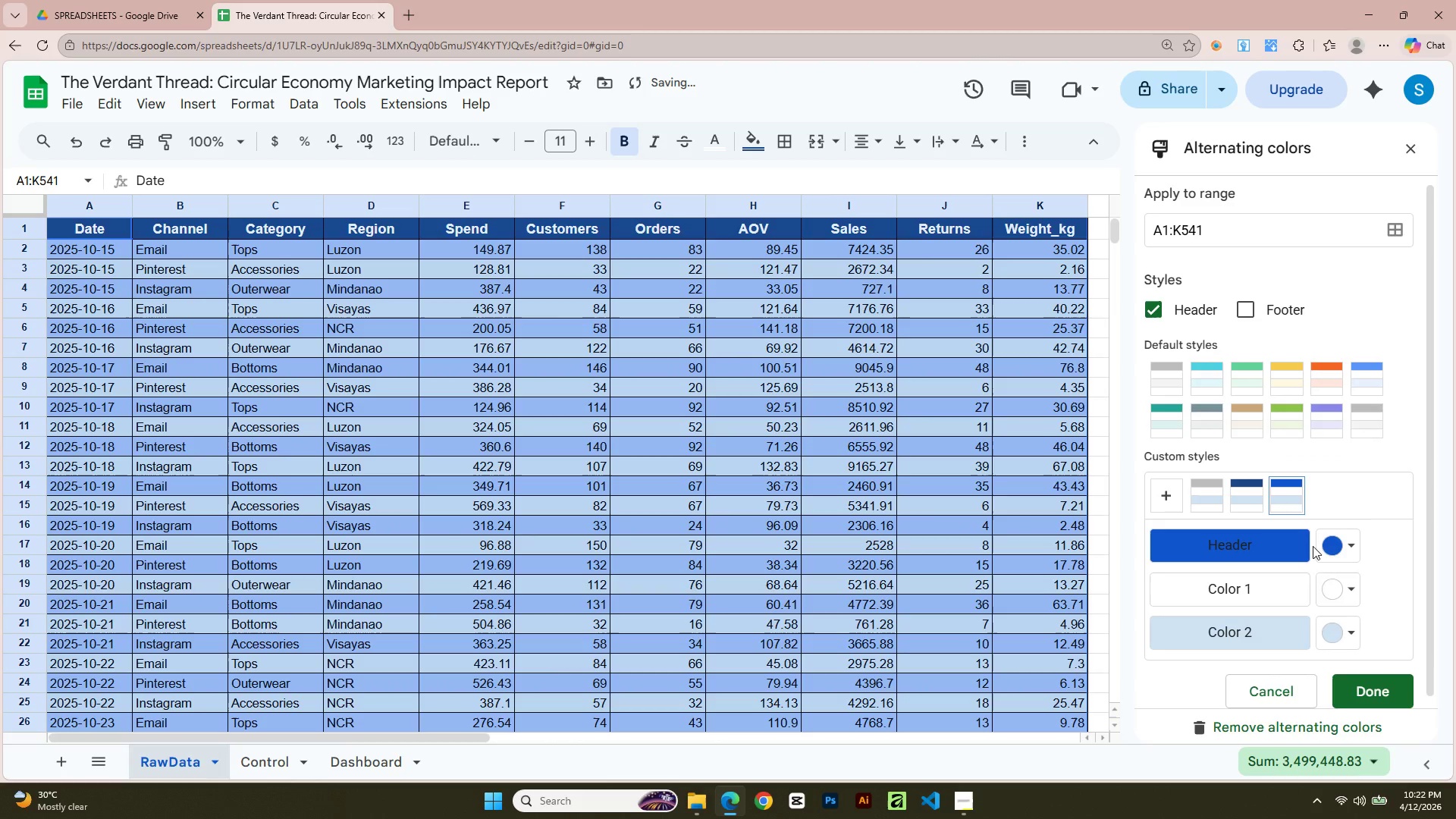 
mouse_move([1345, 620])
 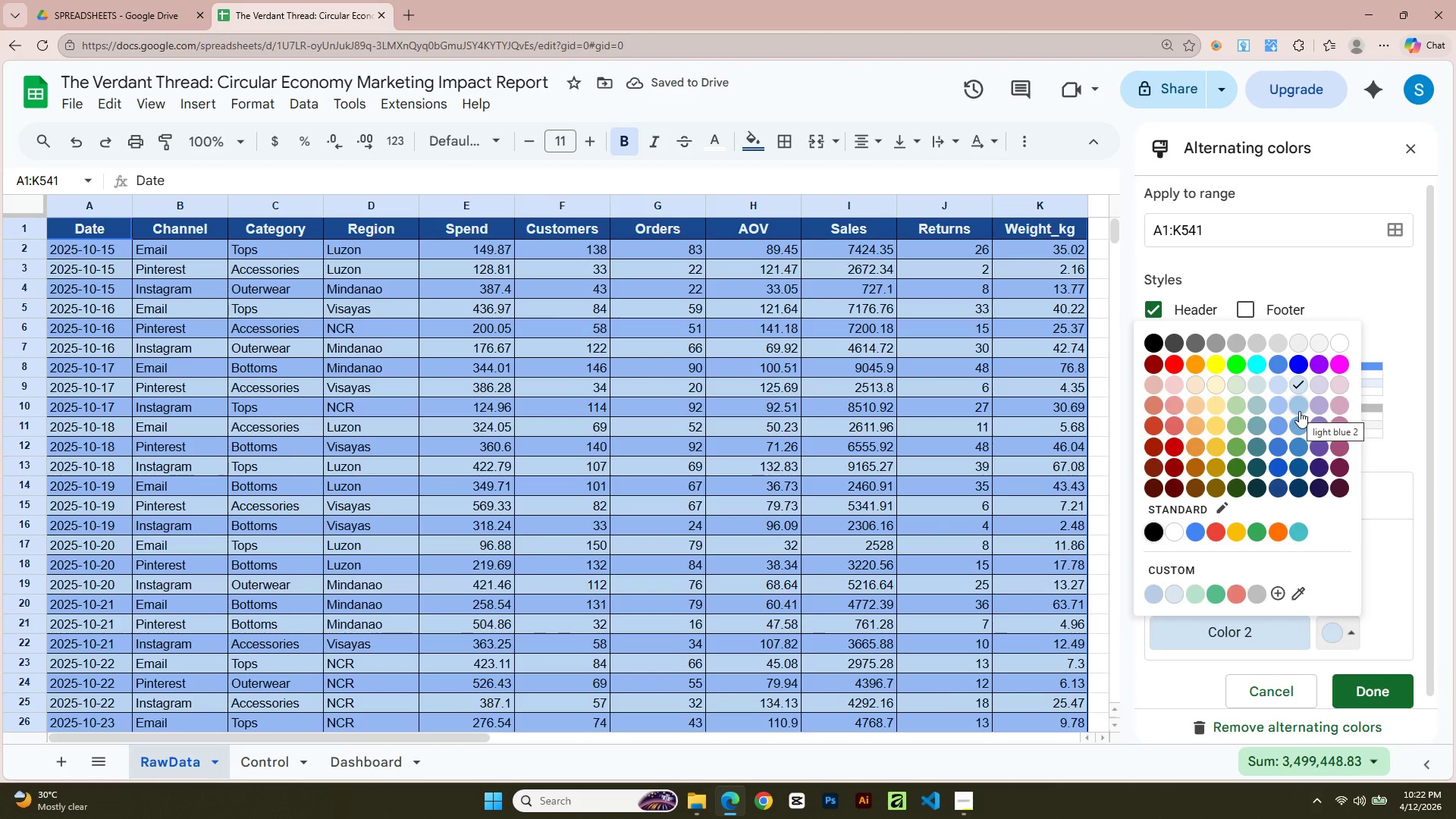 
mouse_move([1356, 708])
 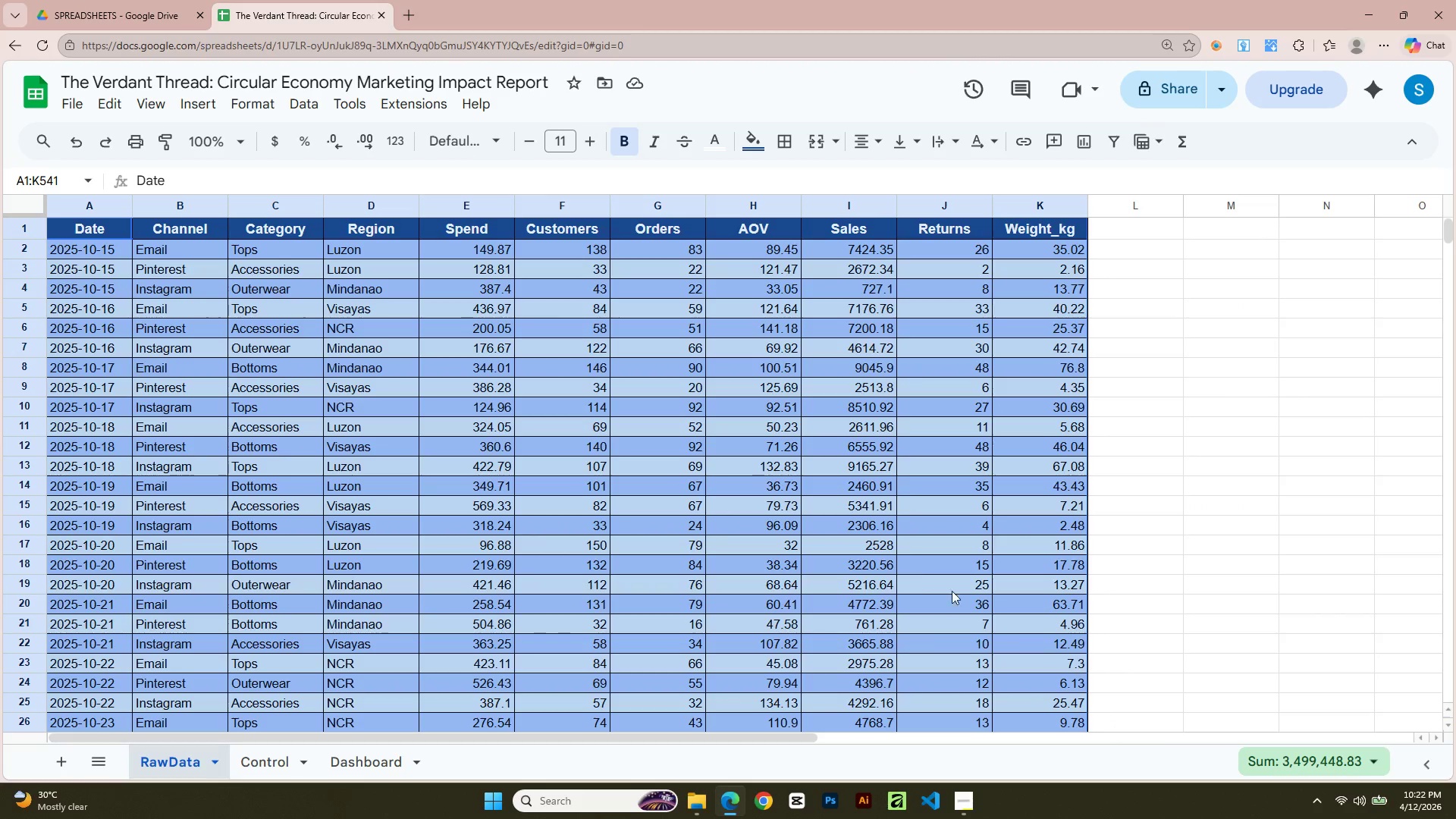 
scroll: coordinate [910, 589], scroll_direction: down, amount: 55.0
 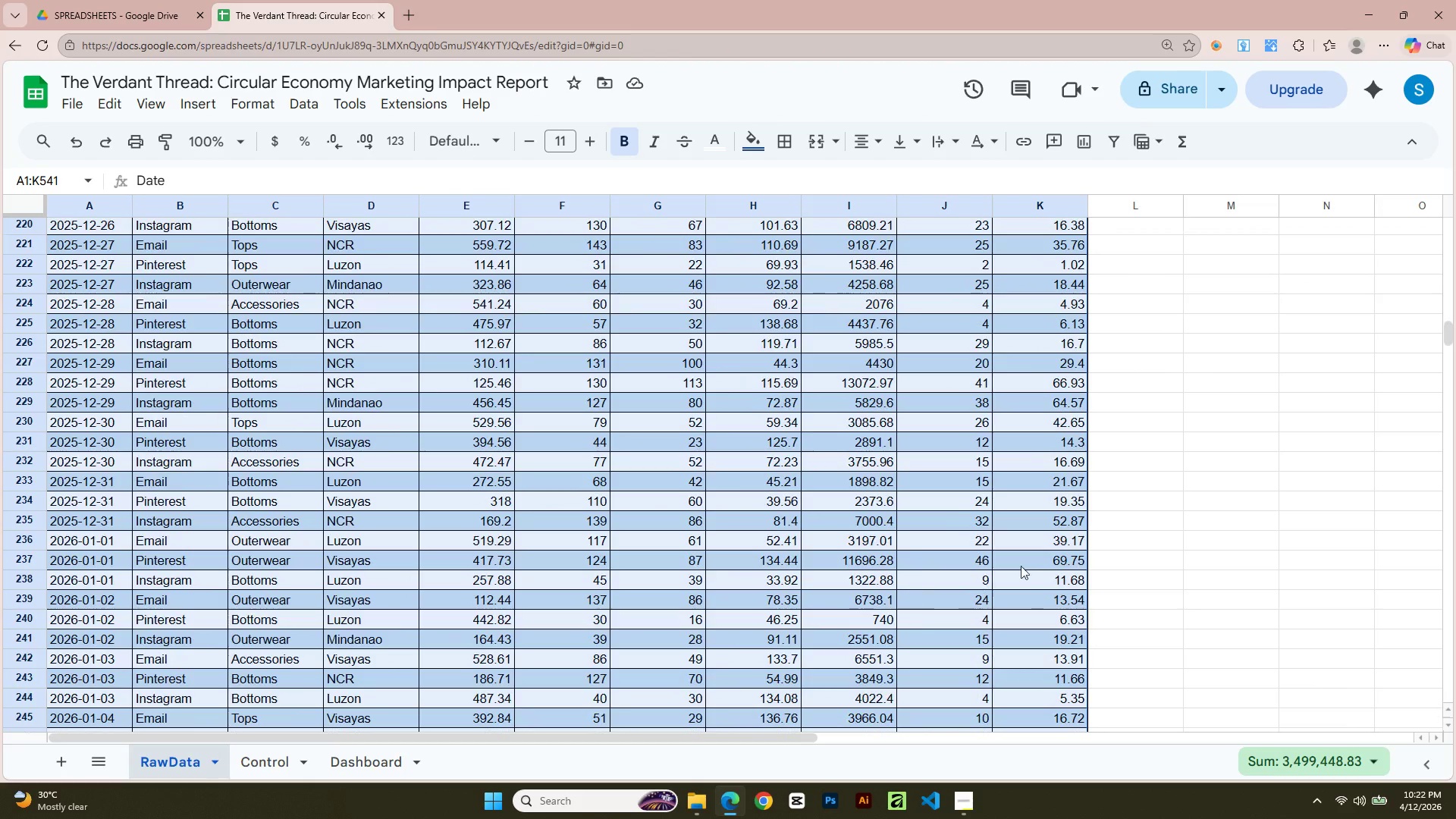 
left_click([1211, 510])
 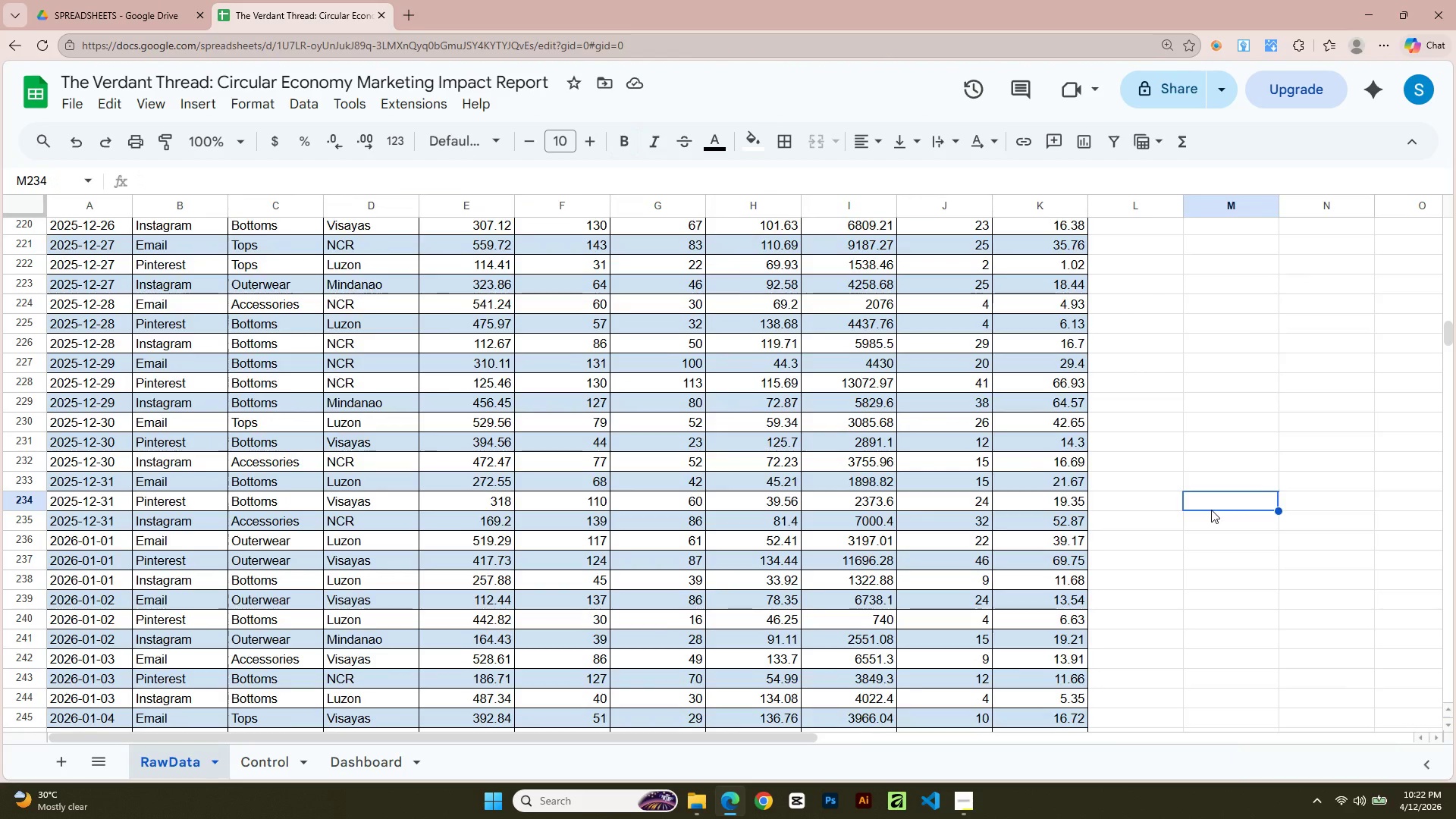 
left_click([996, 571])
 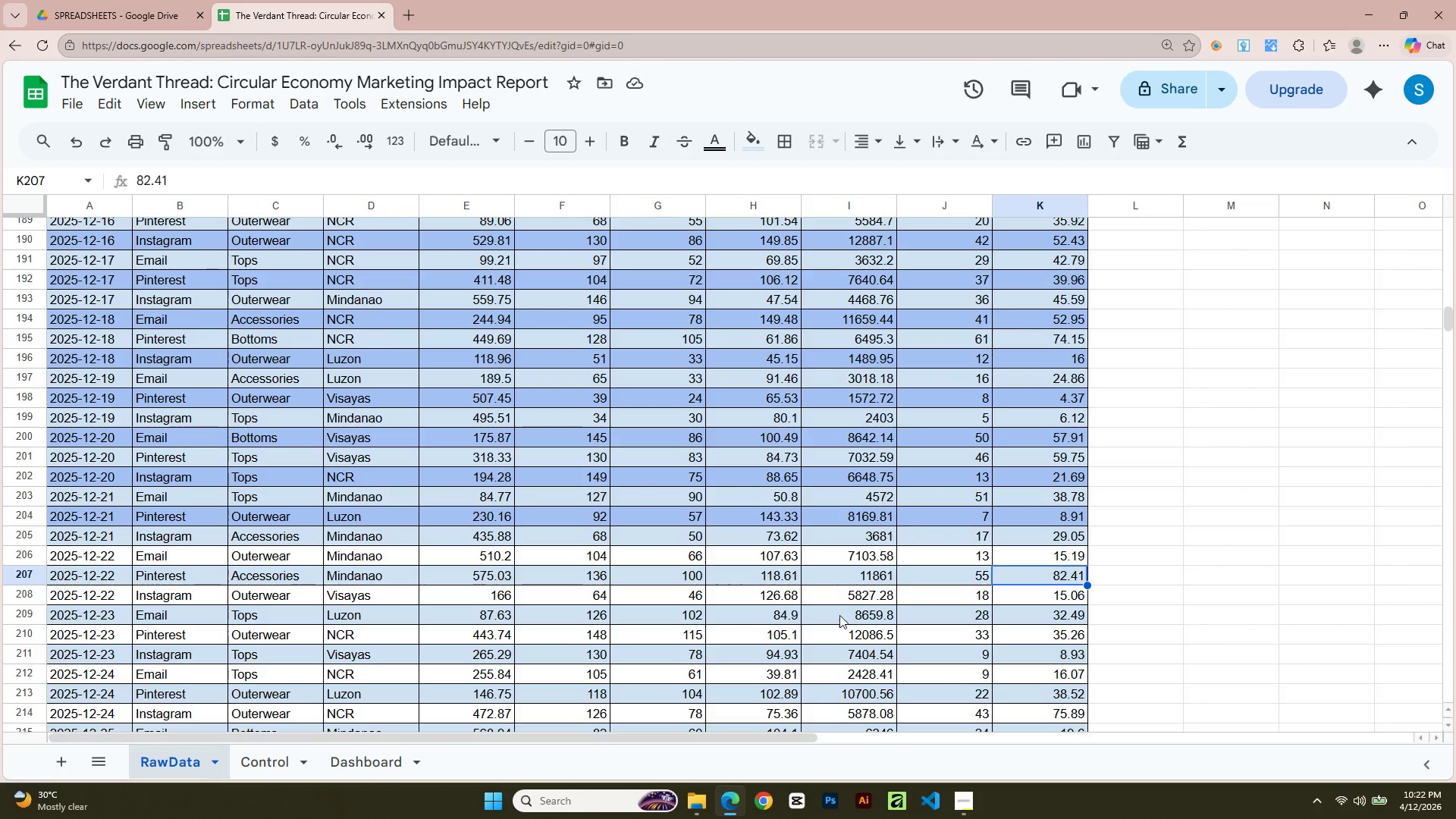 
scroll: coordinate [1177, 522], scroll_direction: up, amount: 8.0
 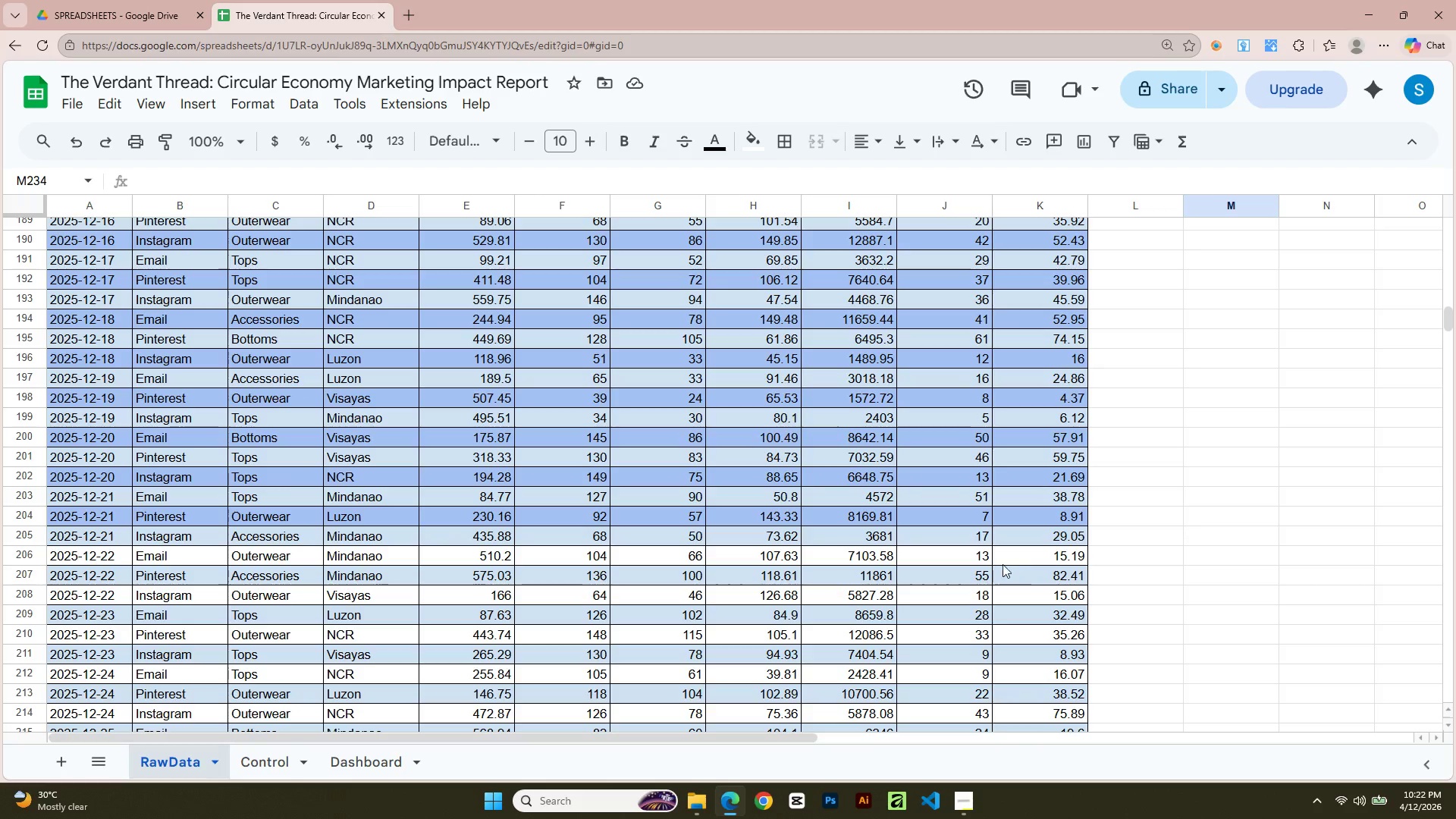 
scroll: coordinate [656, 670], scroll_direction: down, amount: 67.0
 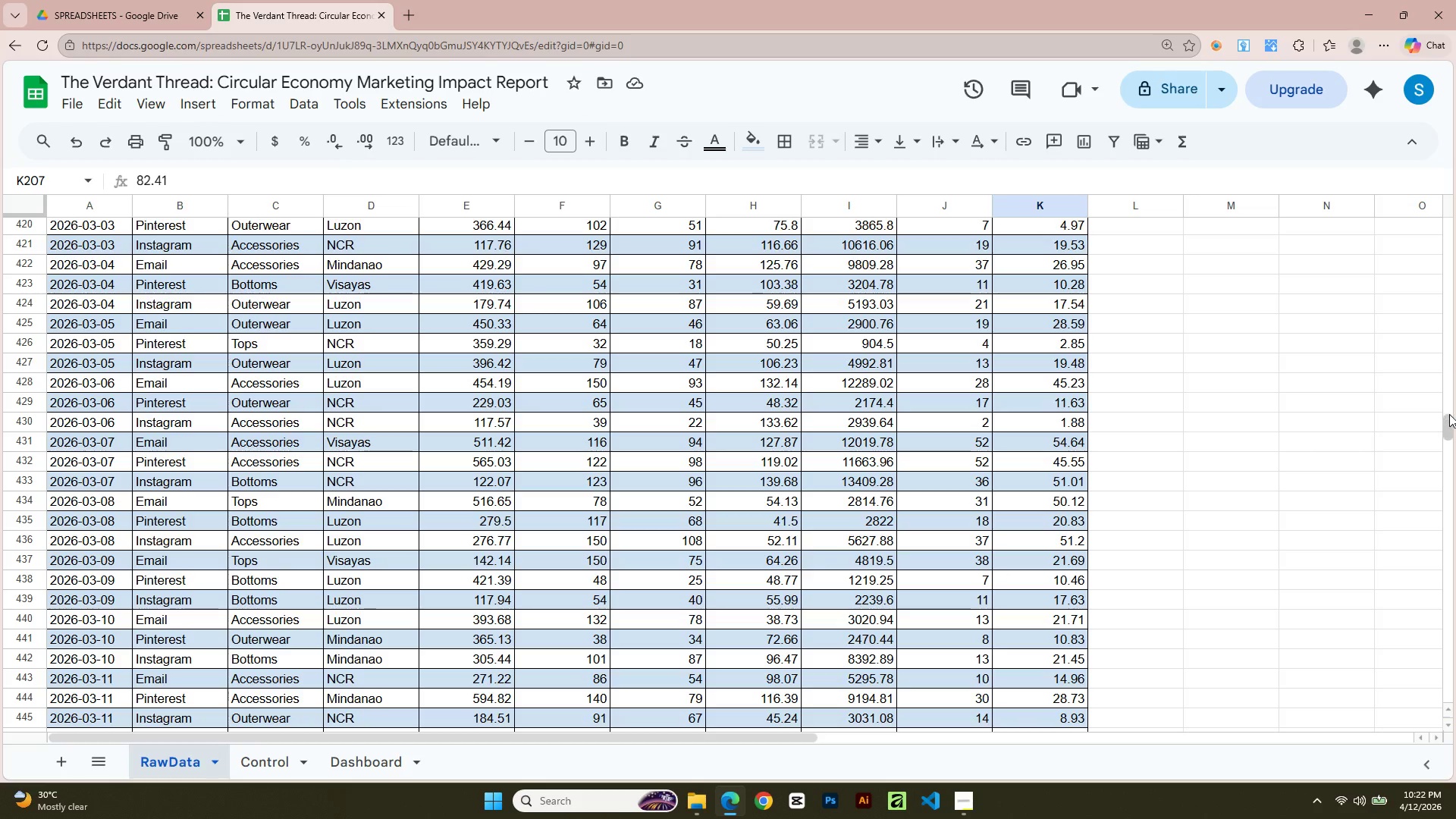 
left_click_drag(start_coordinate=[1451, 421], to_coordinate=[1414, 75])
 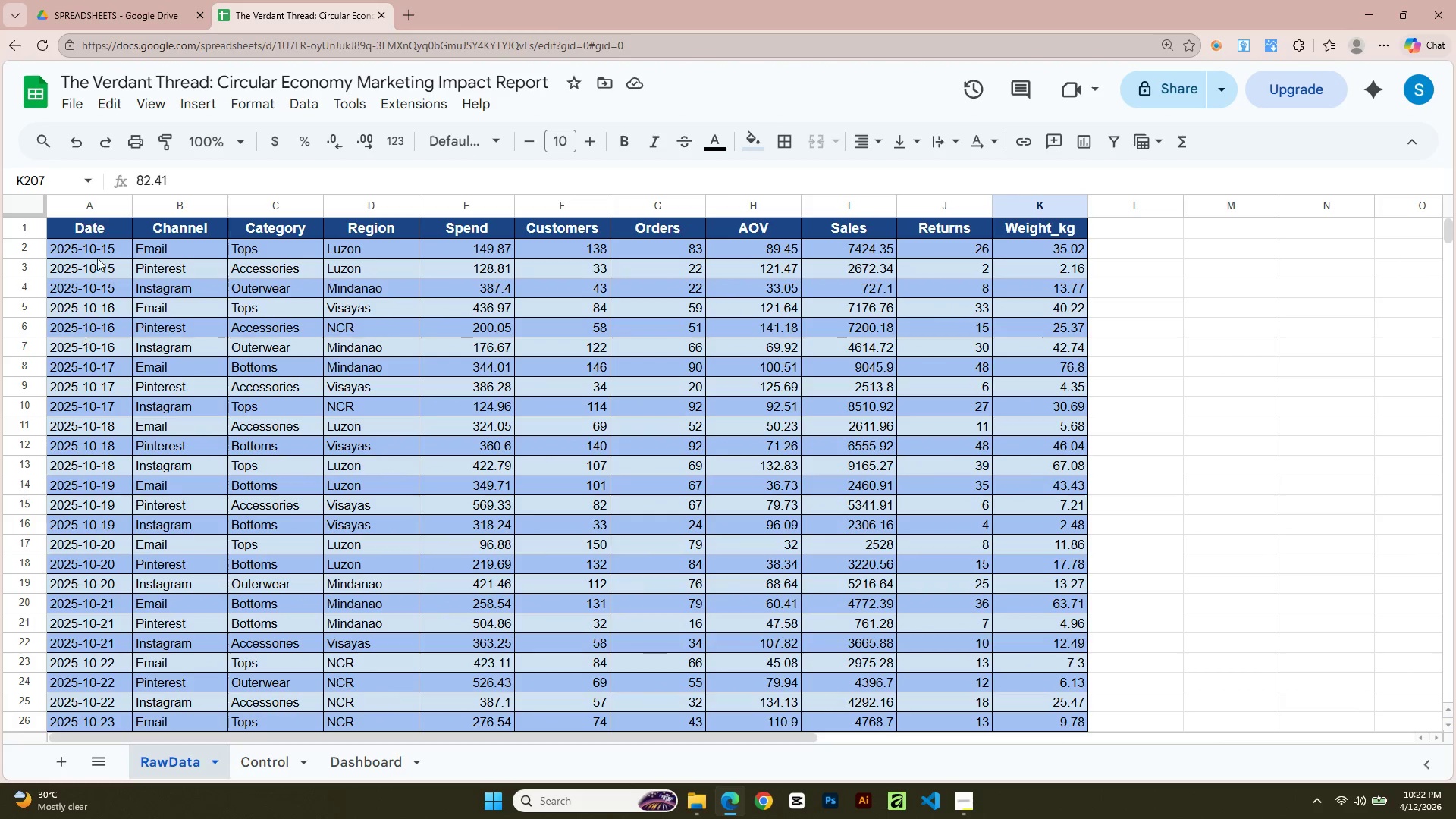 
left_click([98, 241])
 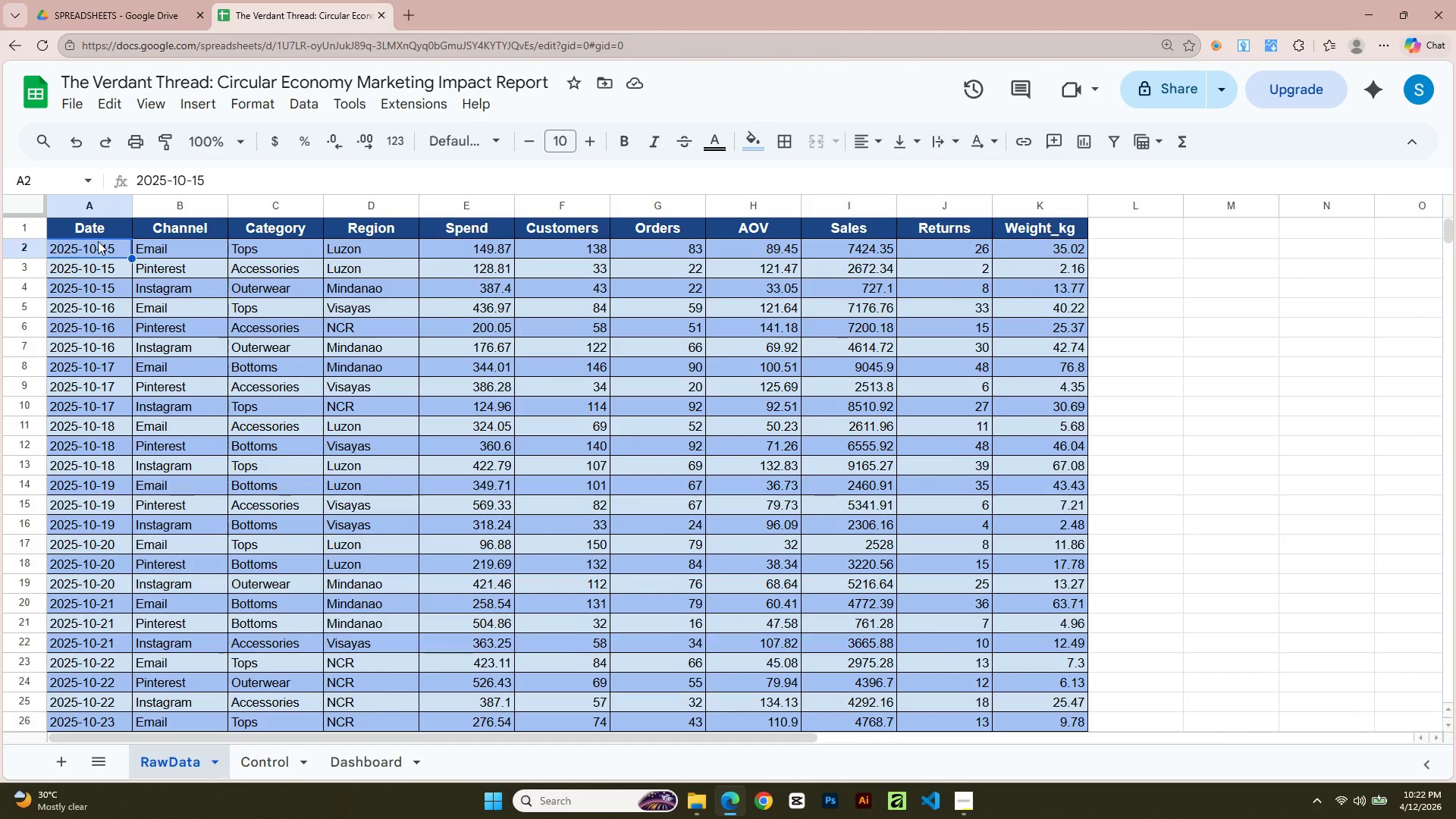 
hold_key(key=ShiftLeft, duration=1.31)
 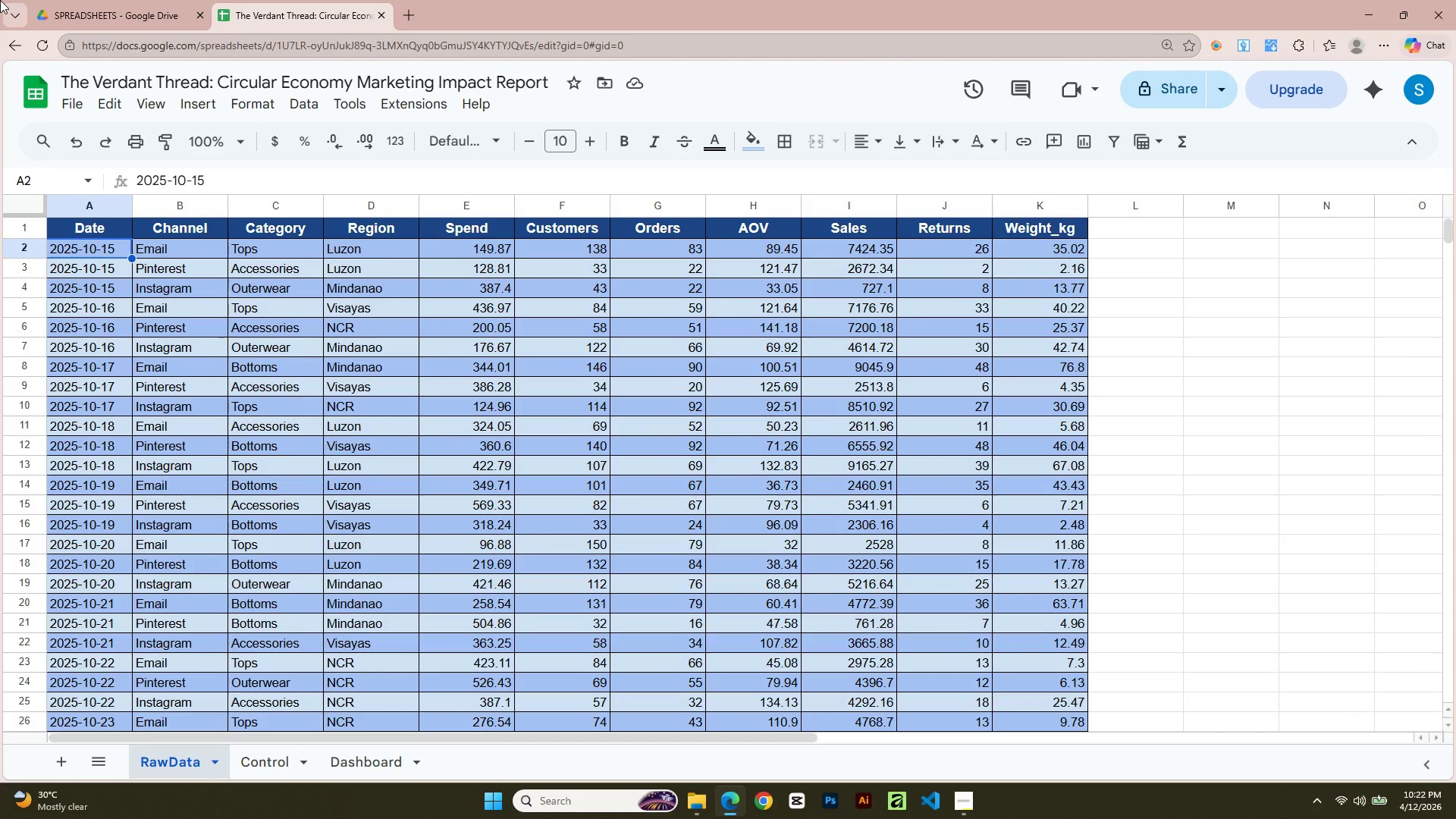 
key(Shift+ArrowRight)
 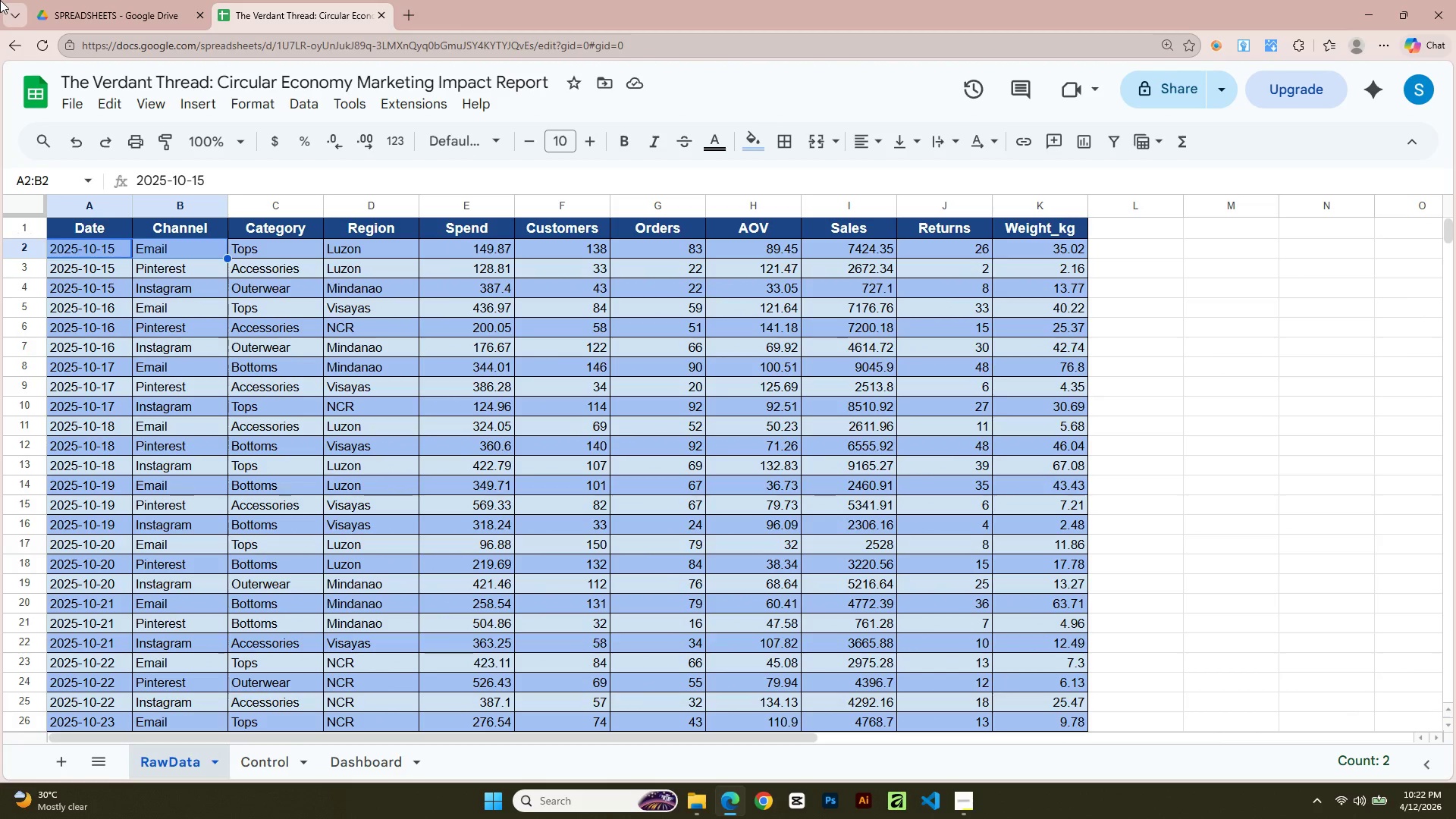 
key(Shift+ArrowRight)
 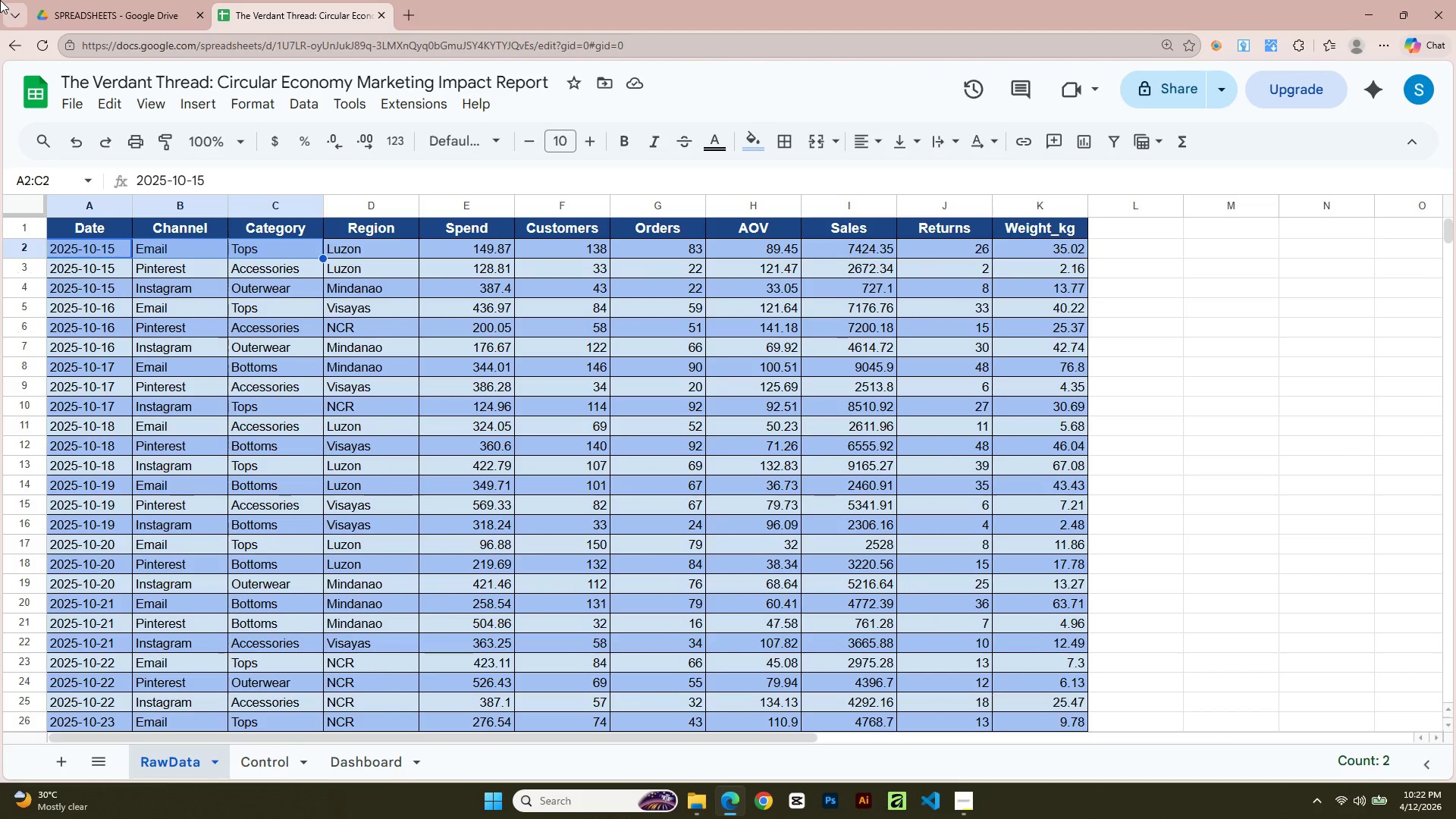 
key(Shift+ArrowRight)
 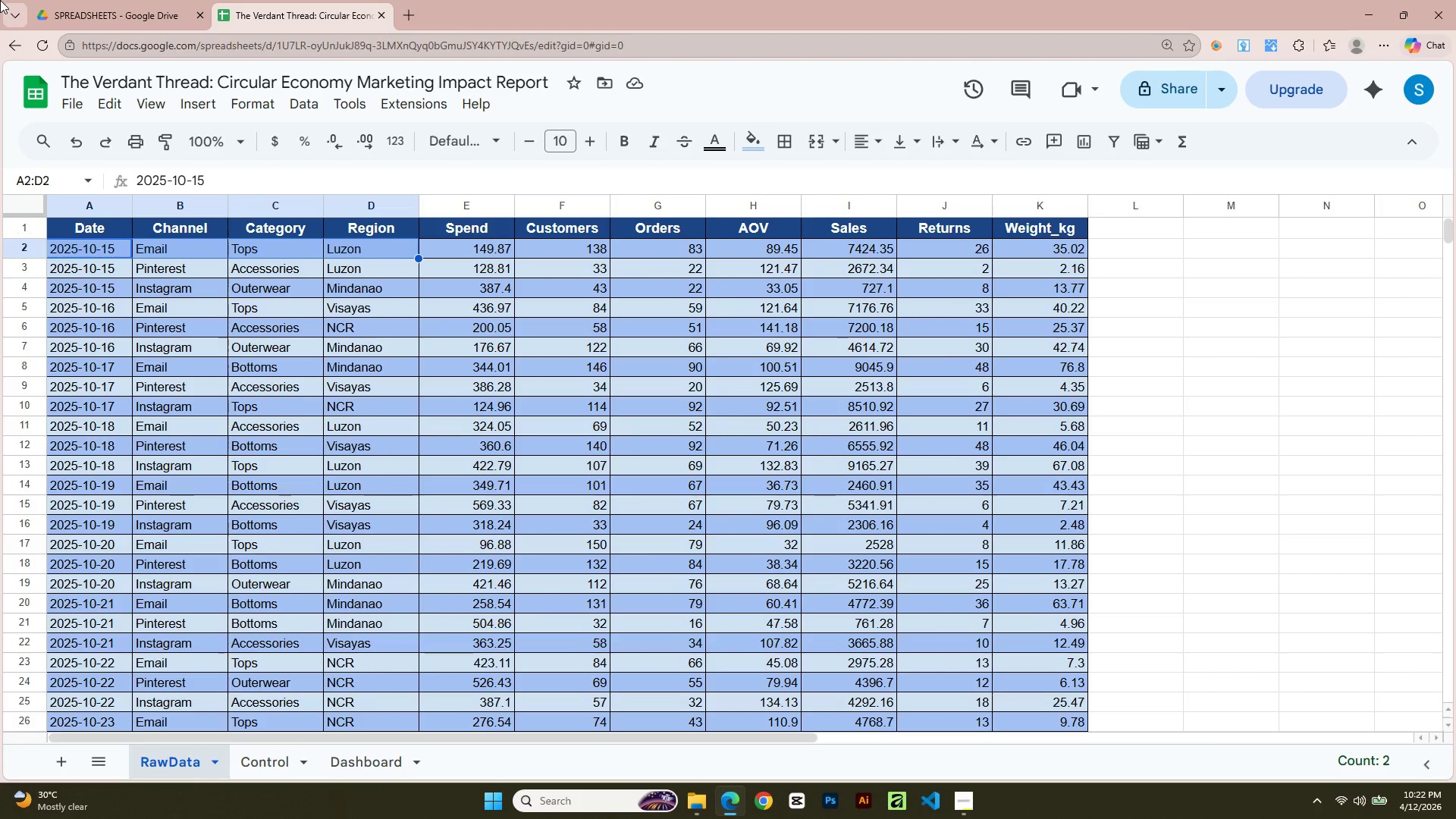 
key(Shift+ArrowRight)
 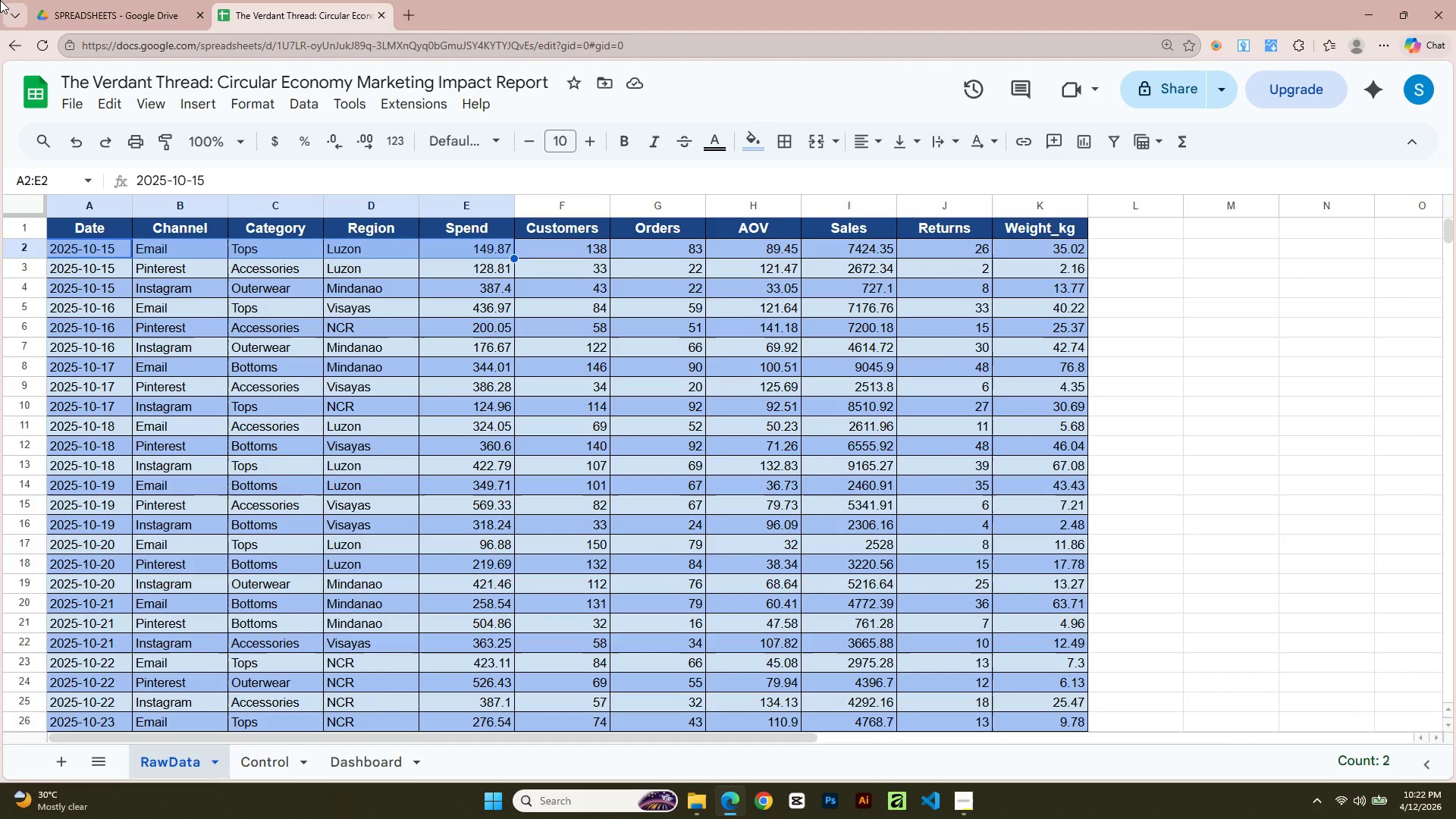 
key(Shift+ArrowRight)
 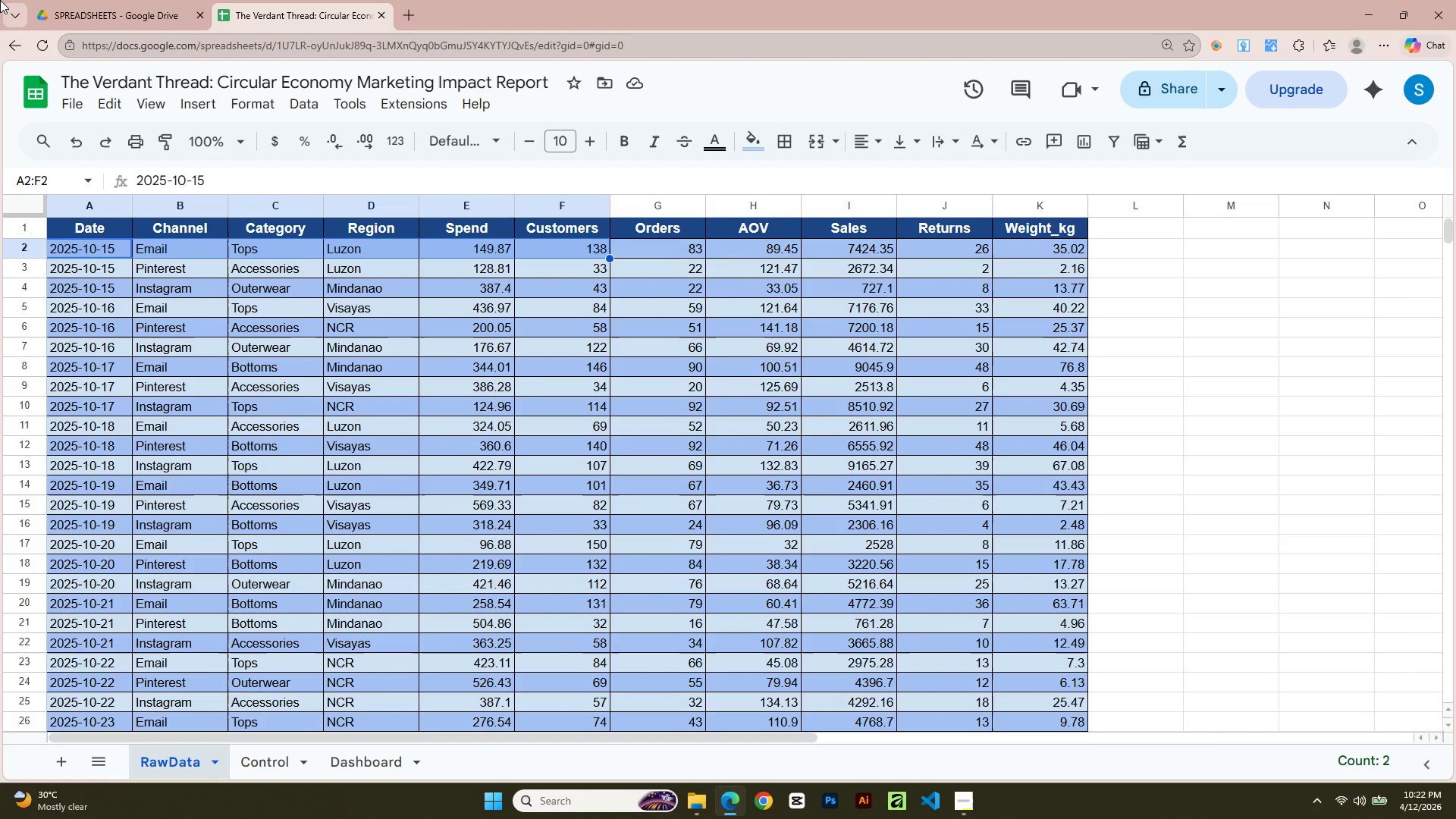 
key(Shift+ArrowRight)
 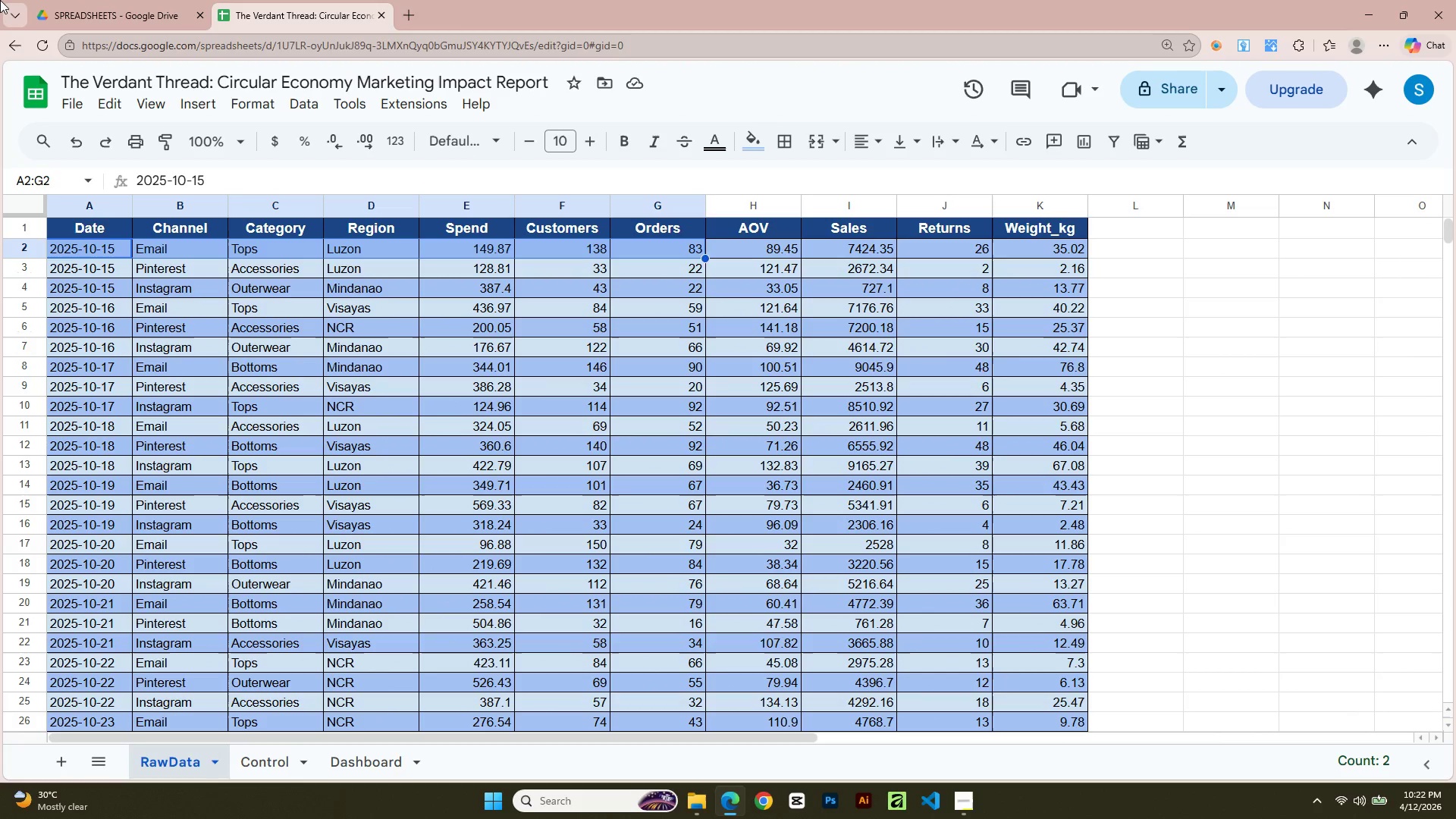 
key(Shift+ArrowRight)
 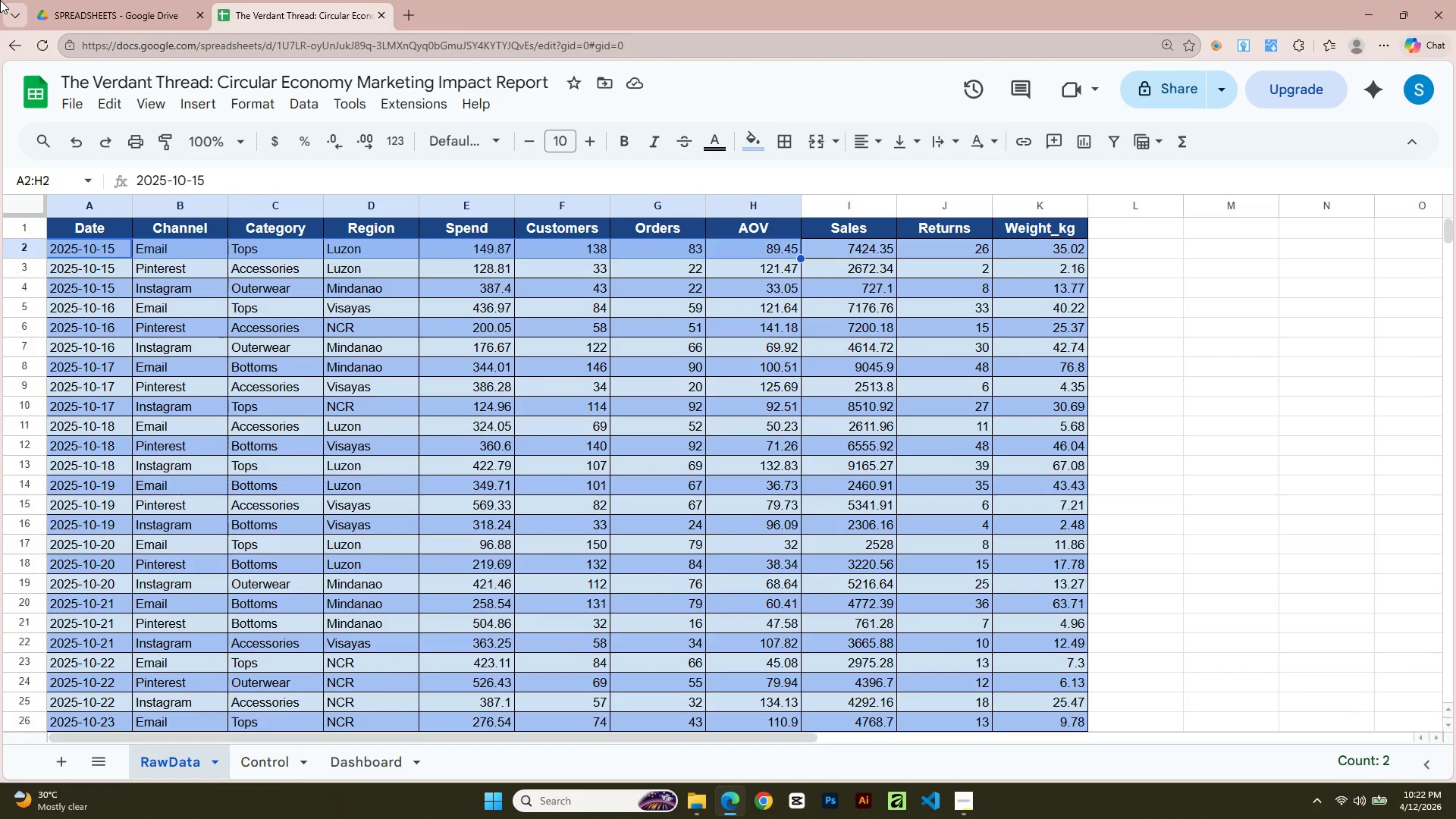 
key(Shift+ArrowRight)
 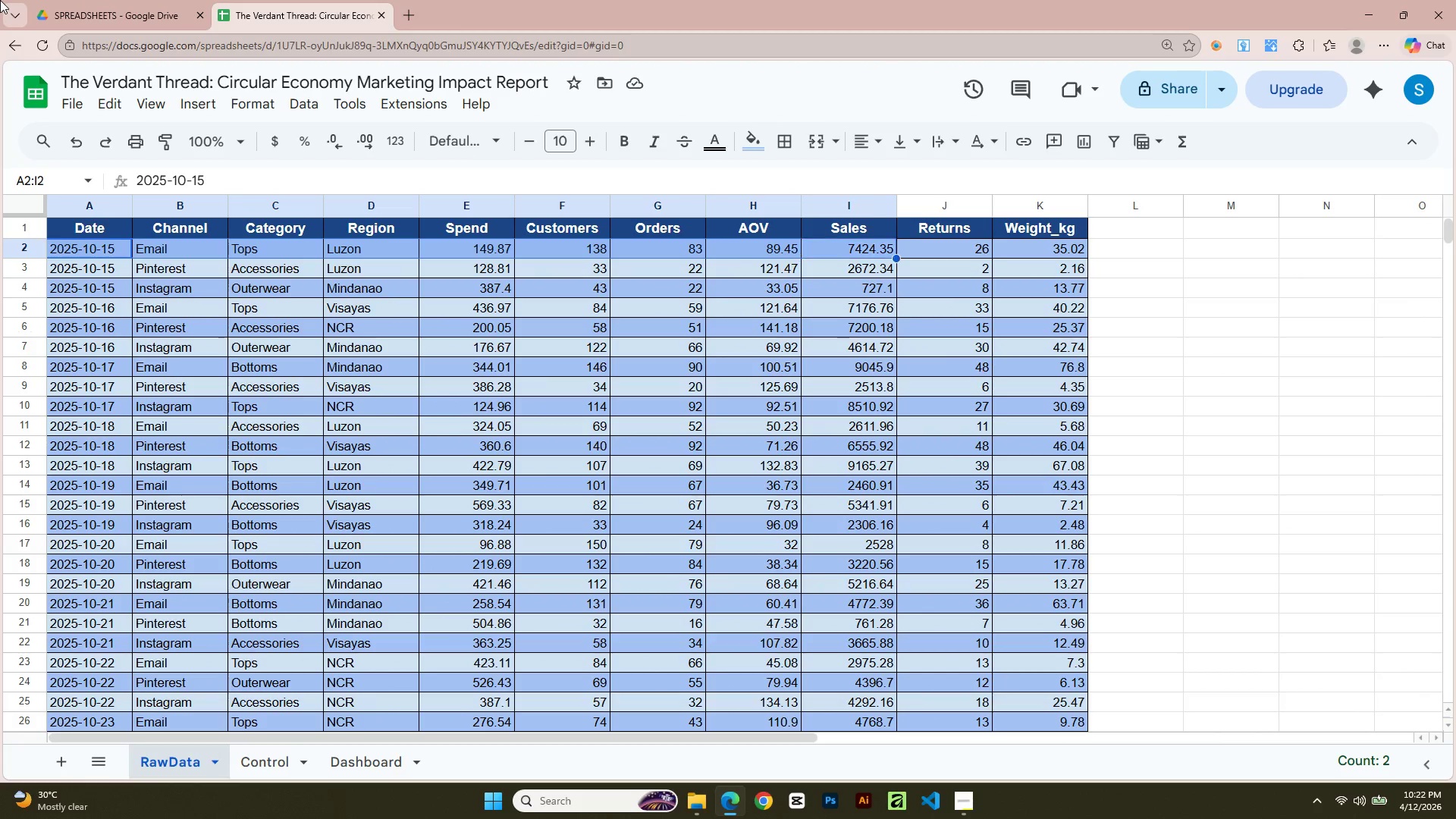 
key(Shift+ArrowRight)
 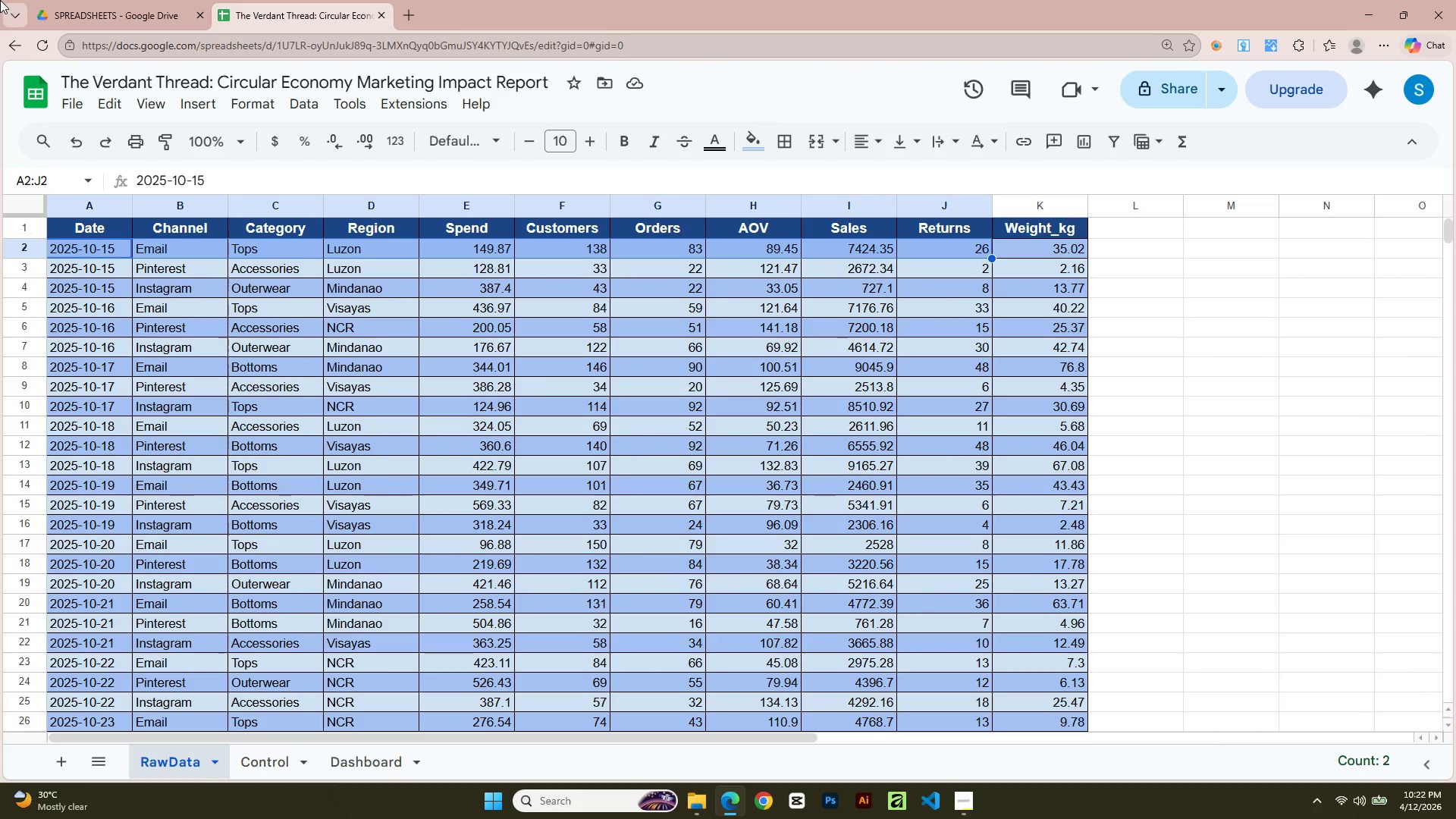 
key(Shift+ArrowRight)
 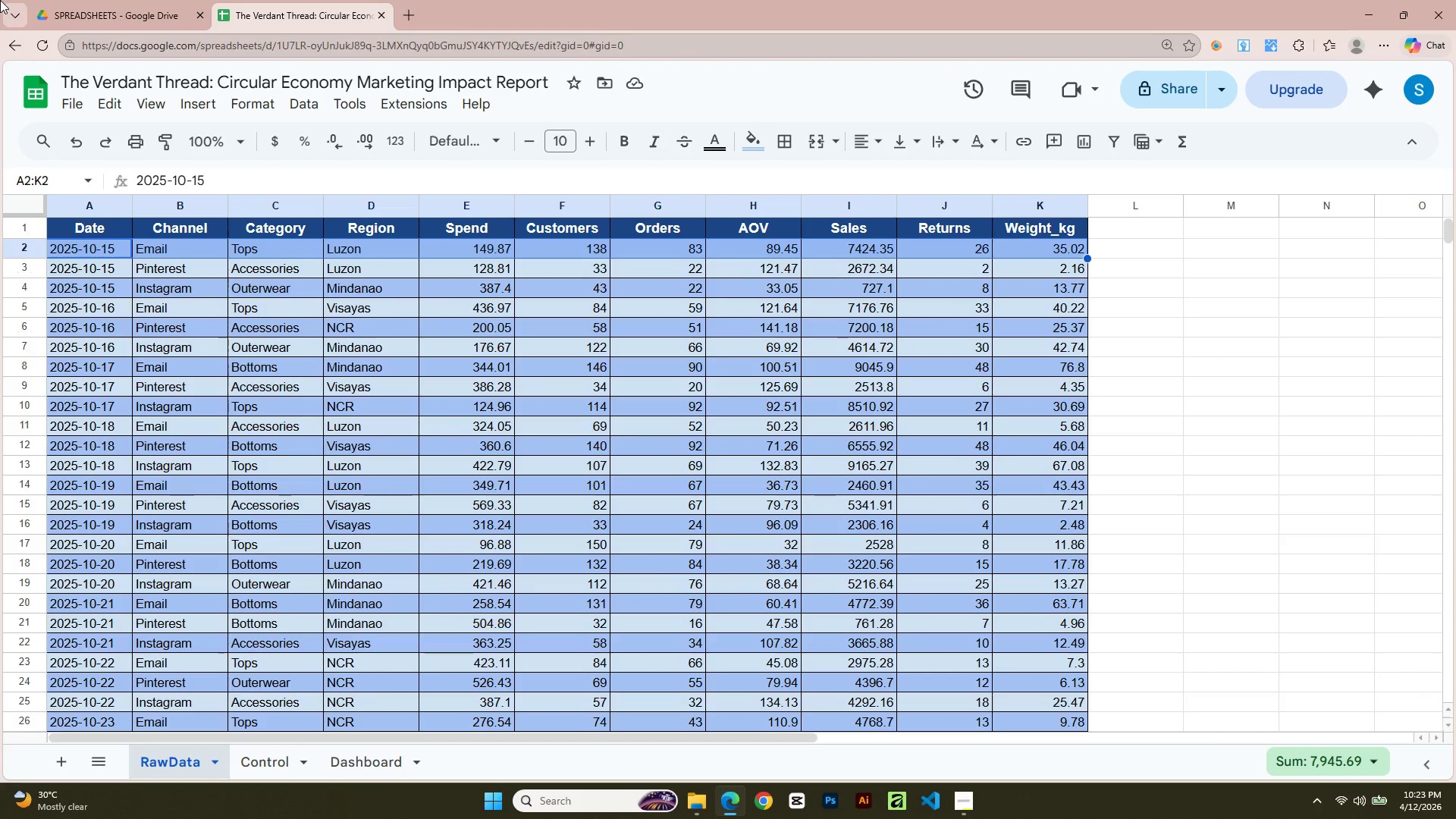 
hold_key(key=ArrowDown, duration=1.51)
 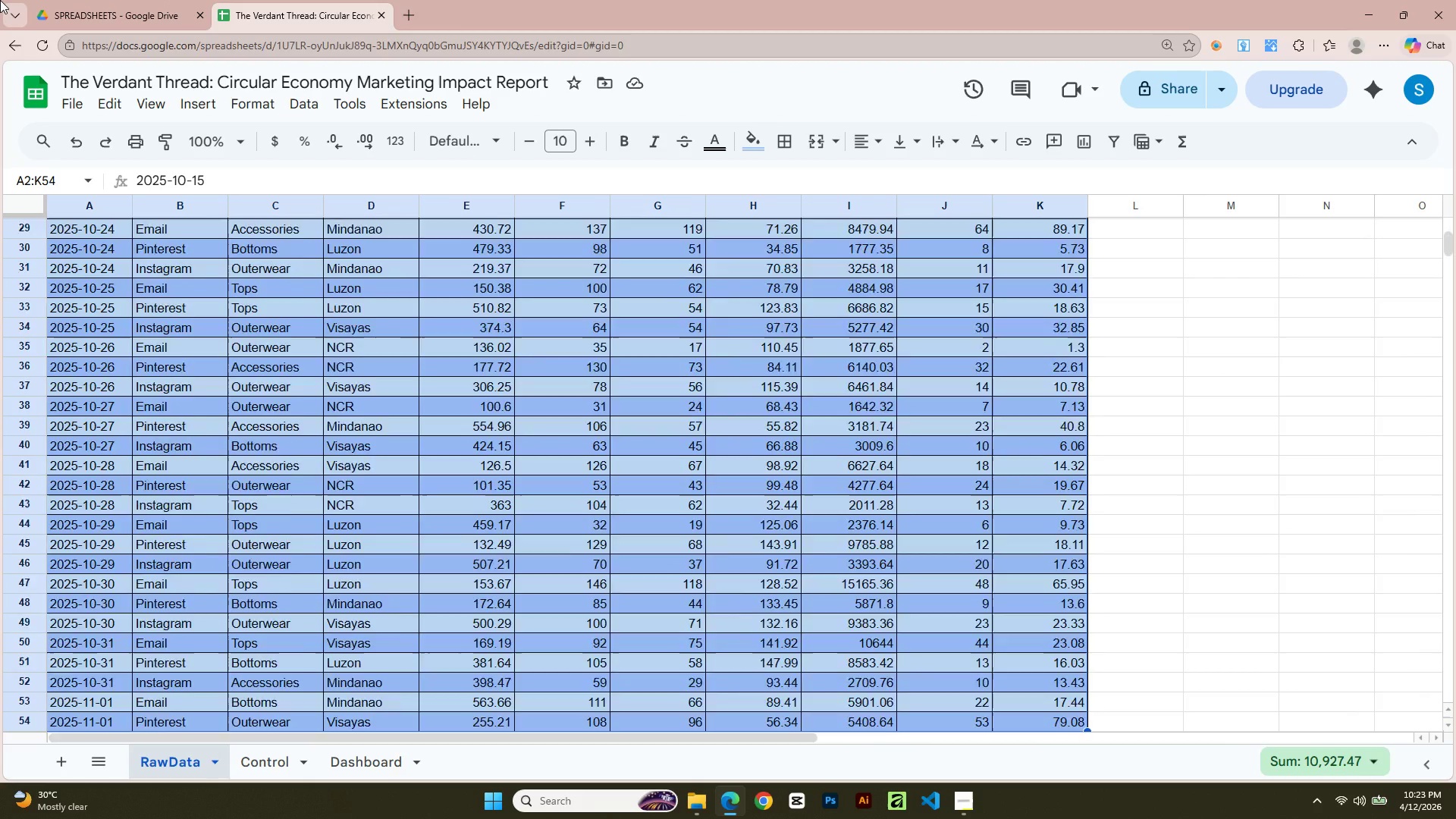 
hold_key(key=ArrowDown, duration=1.5)
 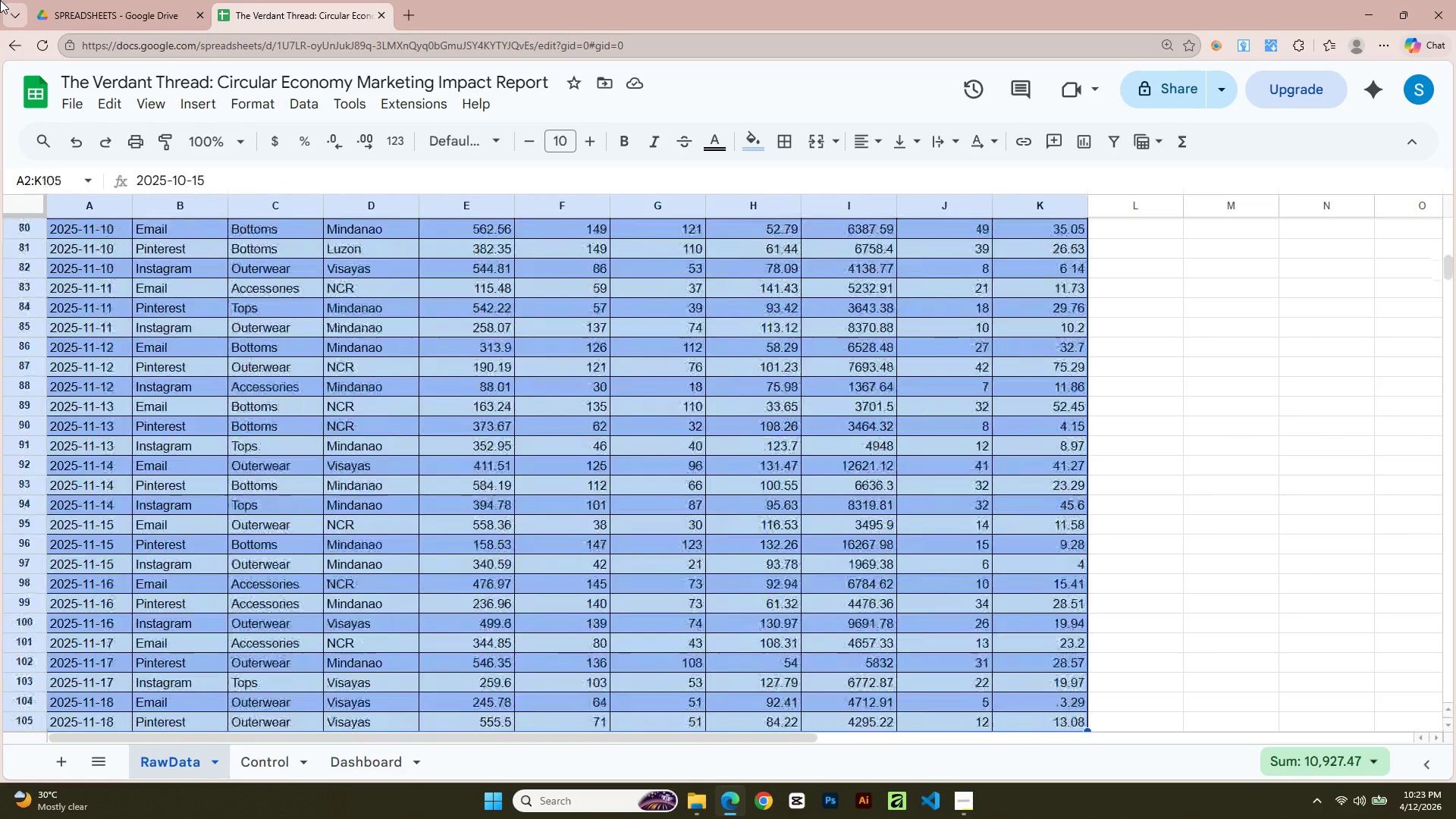 
hold_key(key=ArrowDown, duration=1.5)
 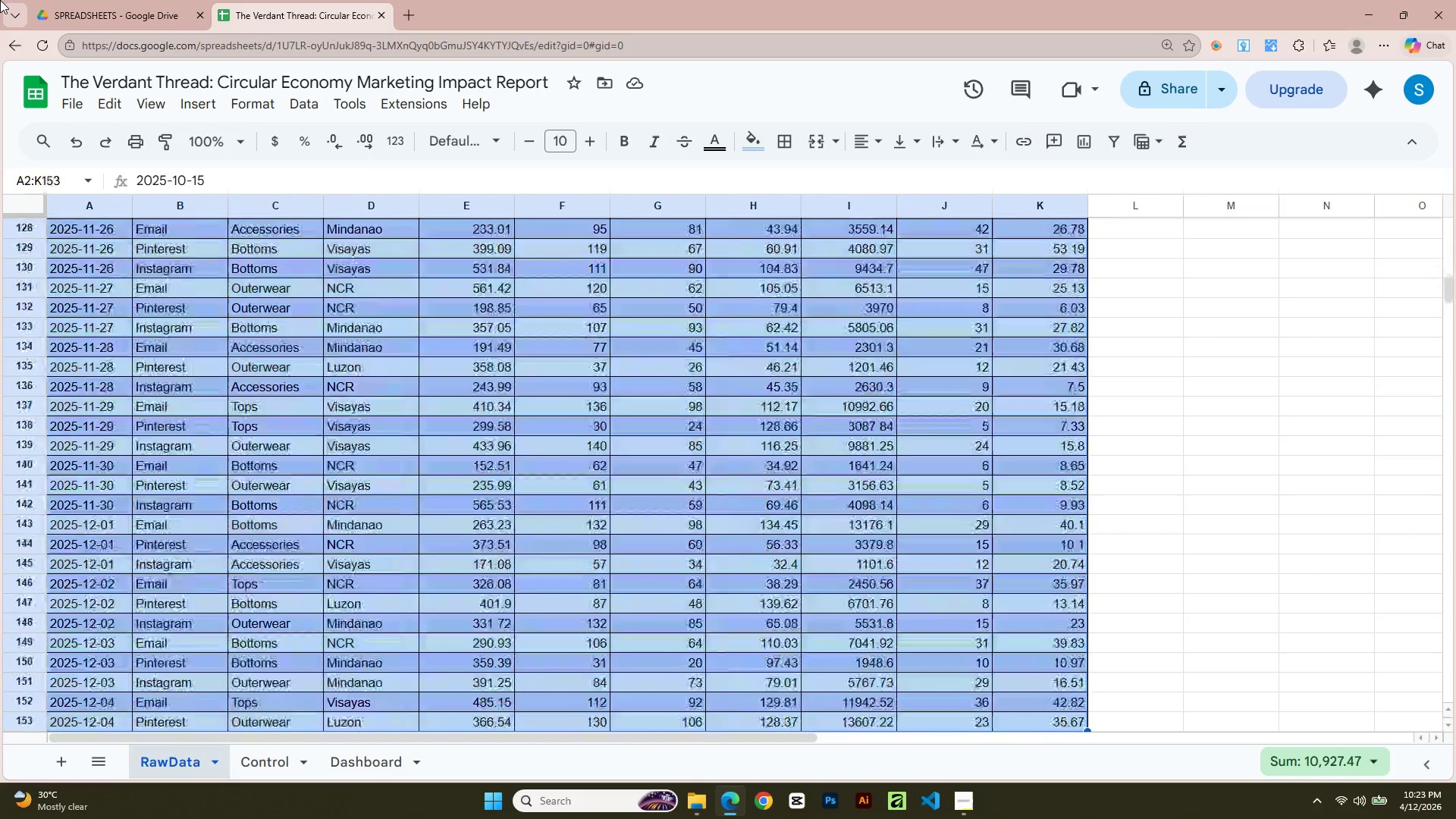 
hold_key(key=ArrowDown, duration=1.5)
 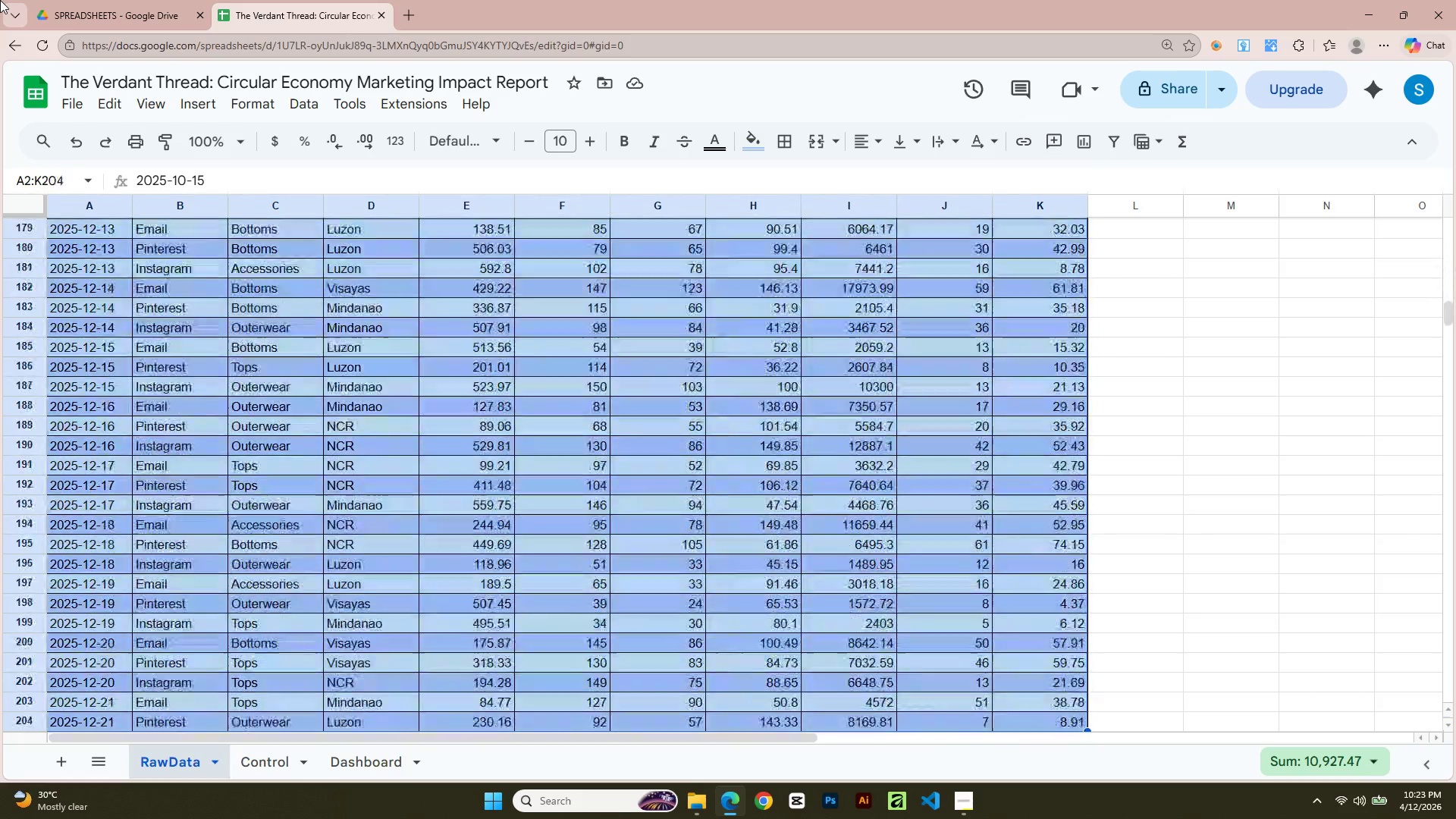 
hold_key(key=ArrowDown, duration=1.5)
 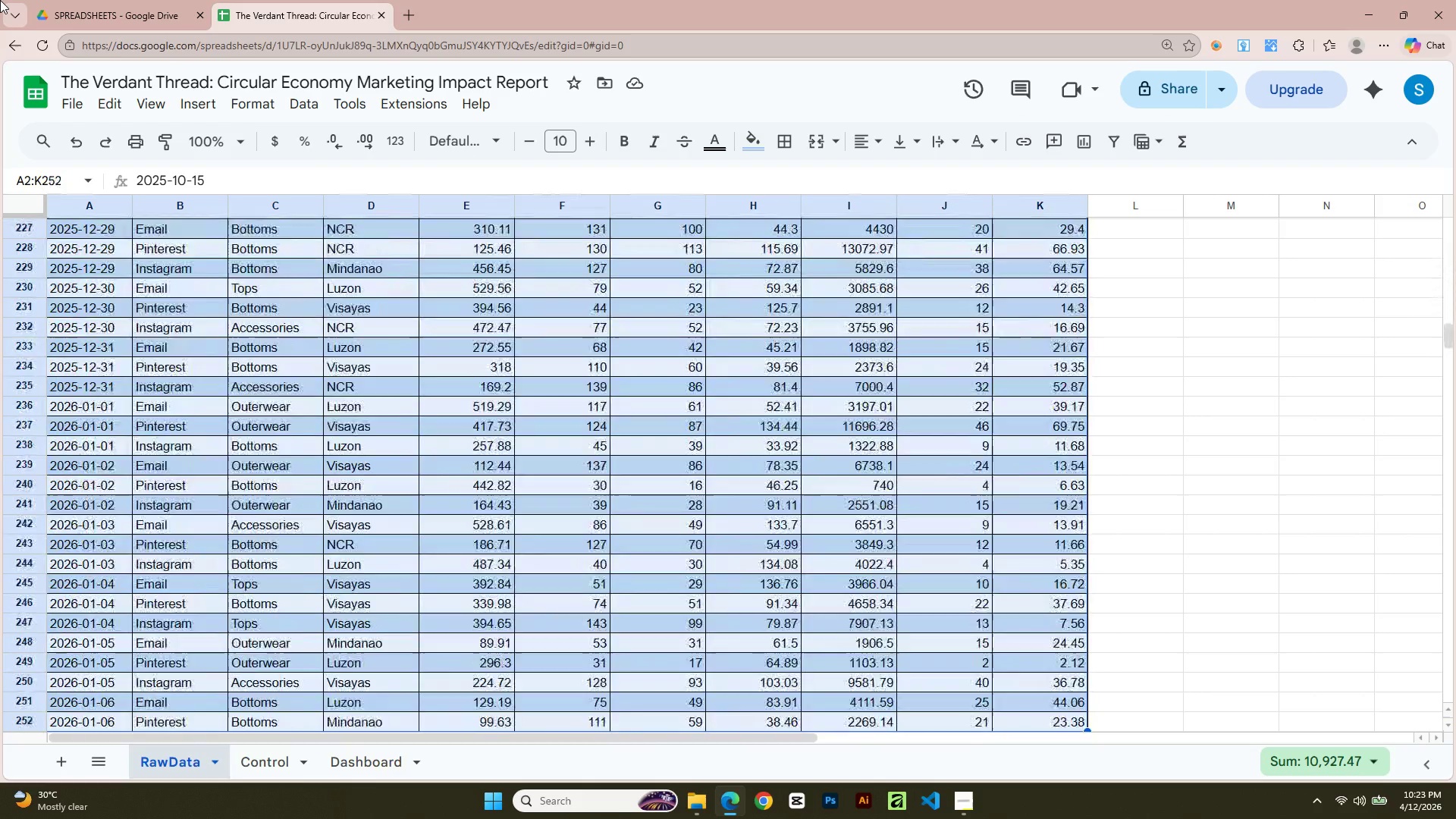 
hold_key(key=ArrowDown, duration=1.5)
 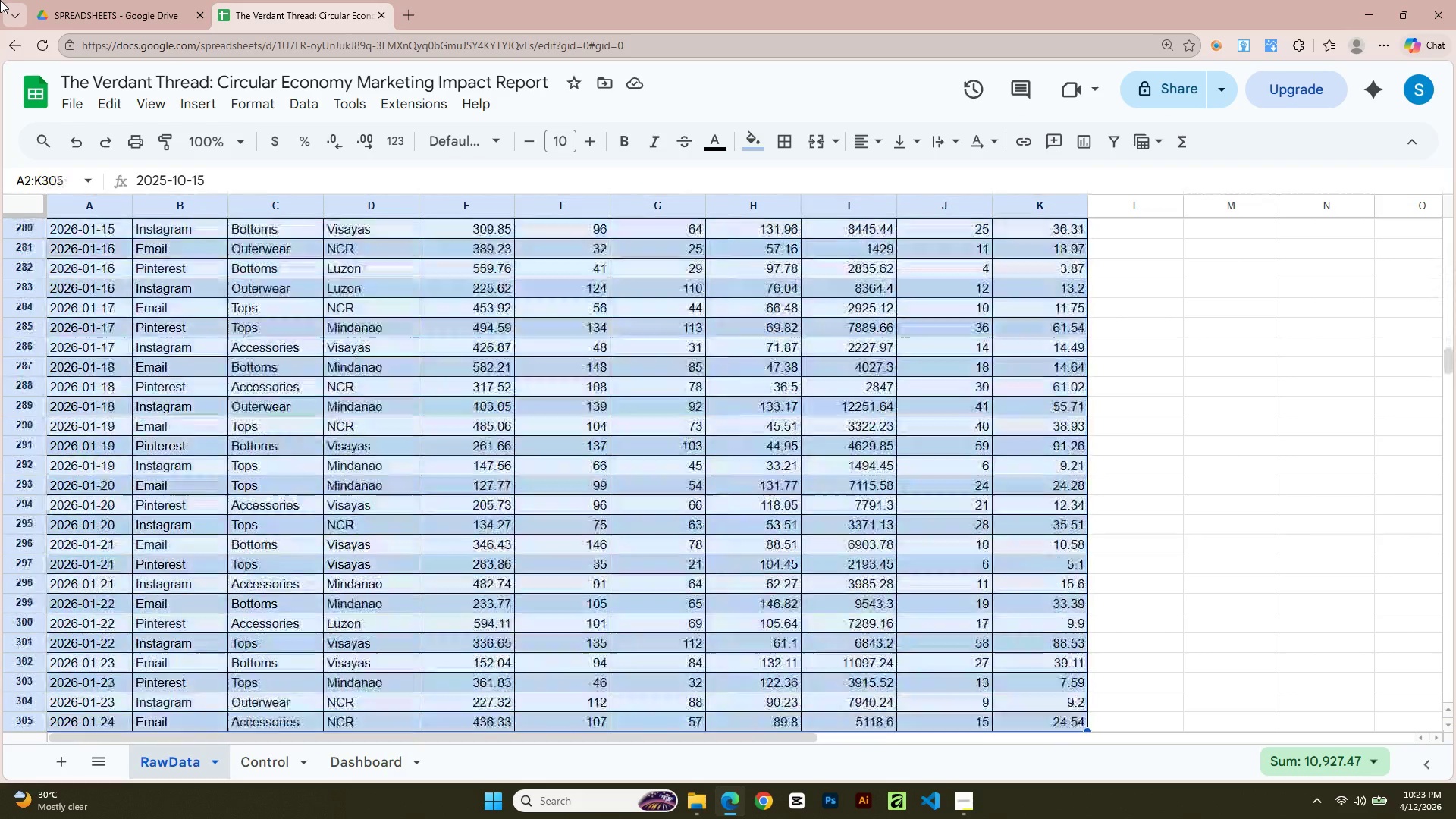 
hold_key(key=ArrowDown, duration=1.5)
 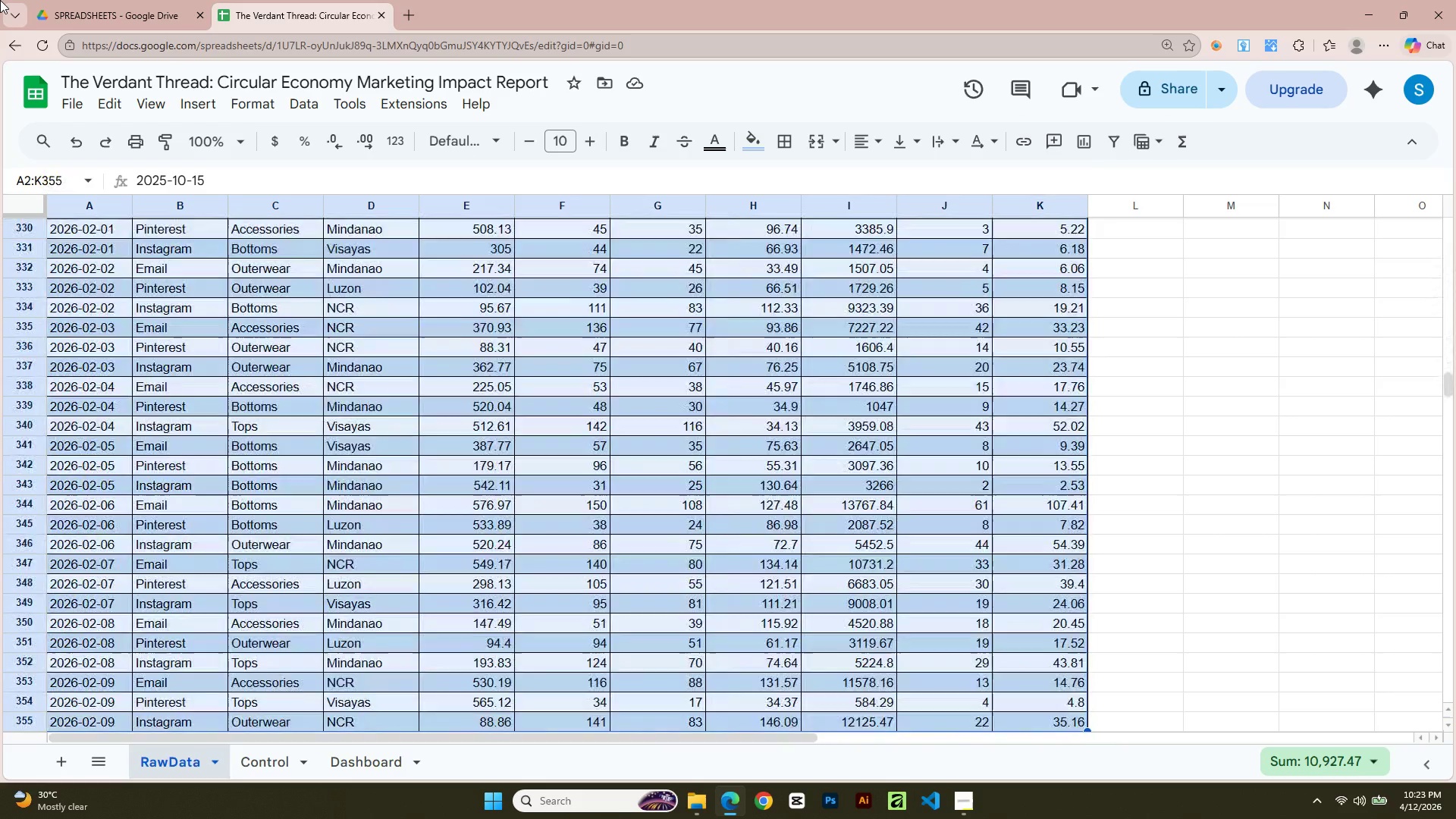 
hold_key(key=ArrowDown, duration=1.5)
 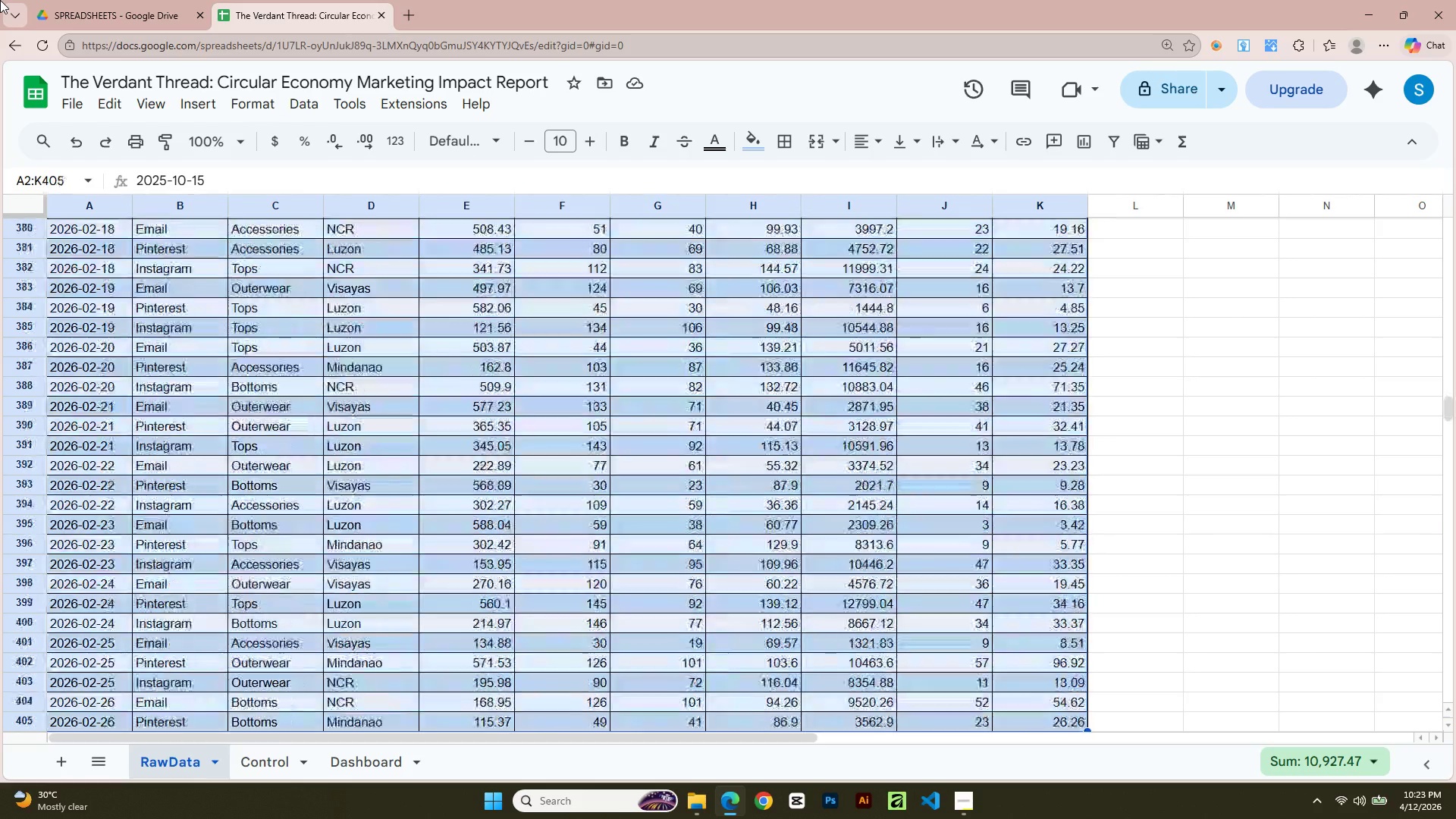 
hold_key(key=ArrowDown, duration=1.52)
 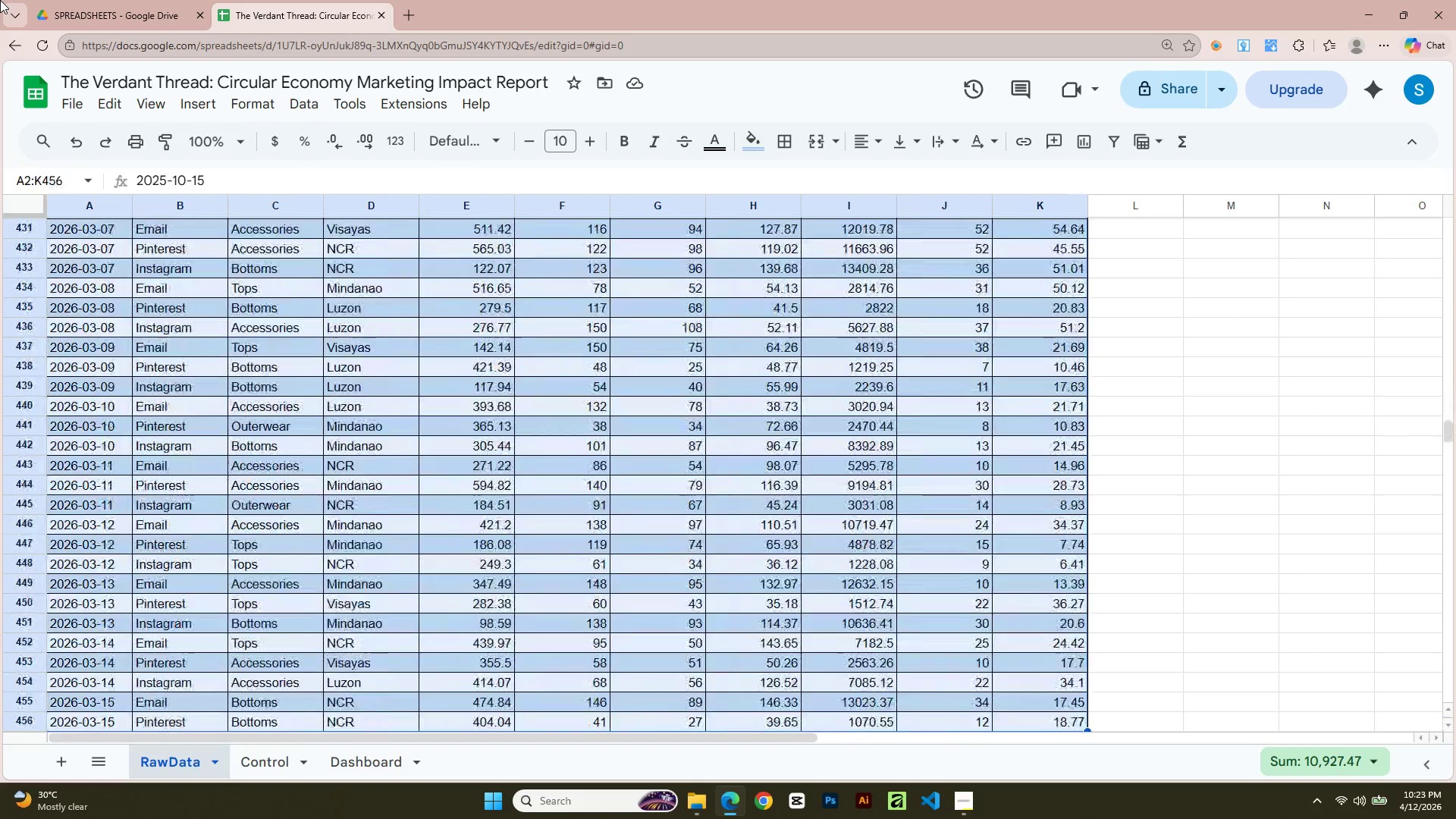 
hold_key(key=ArrowDown, duration=1.5)
 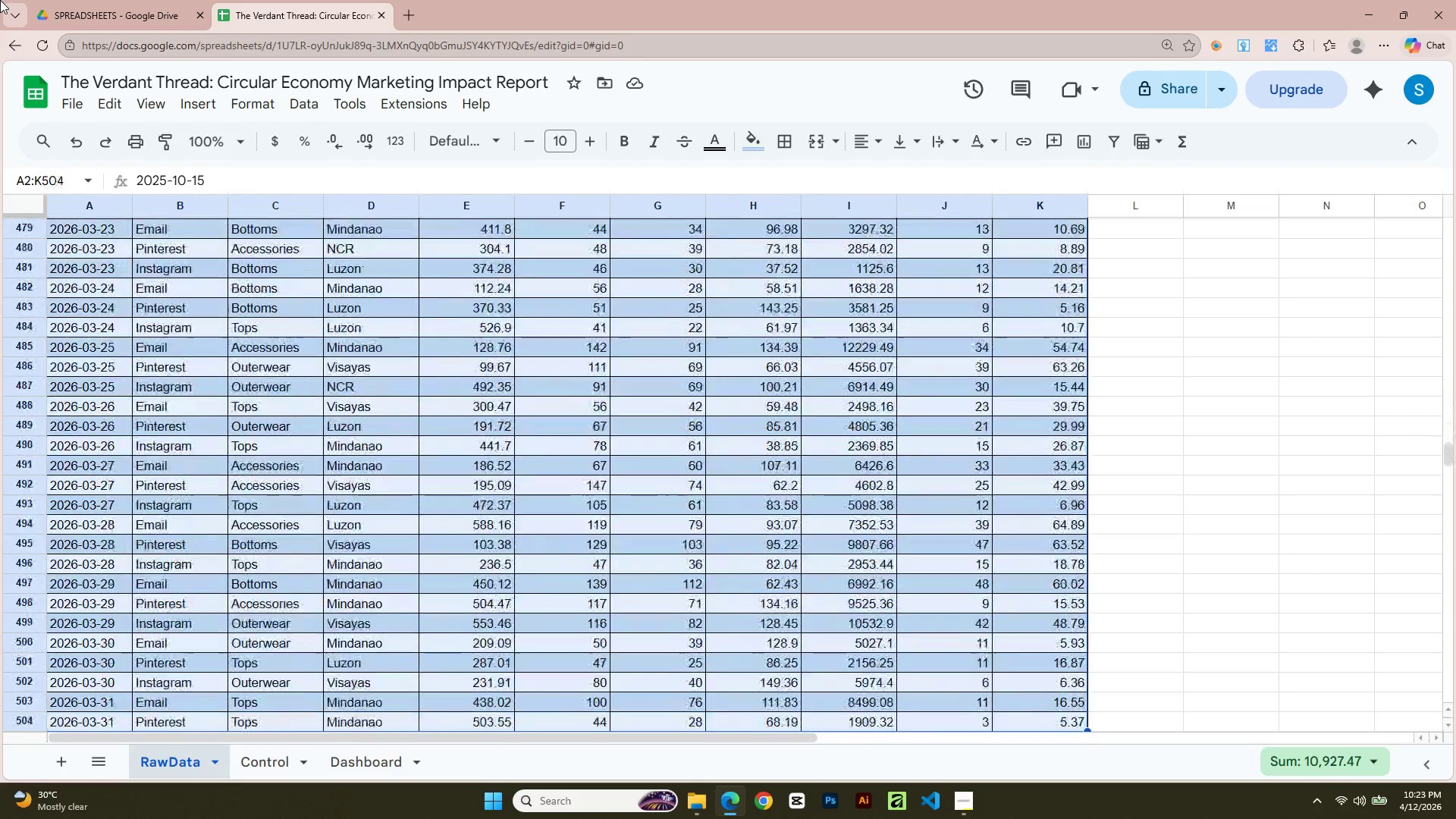 
hold_key(key=ArrowDown, duration=1.5)
 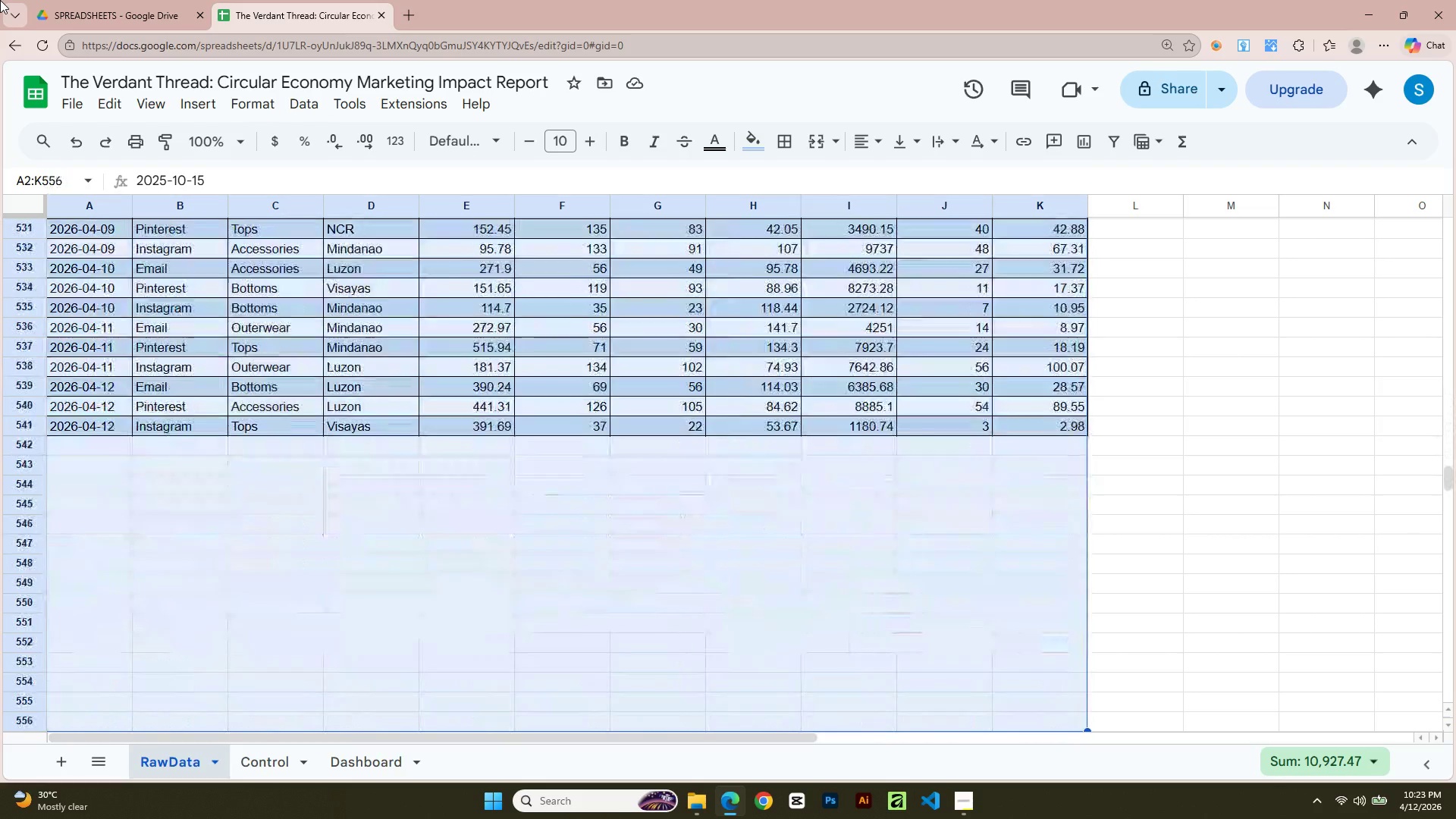 
hold_key(key=ArrowDown, duration=0.55)
 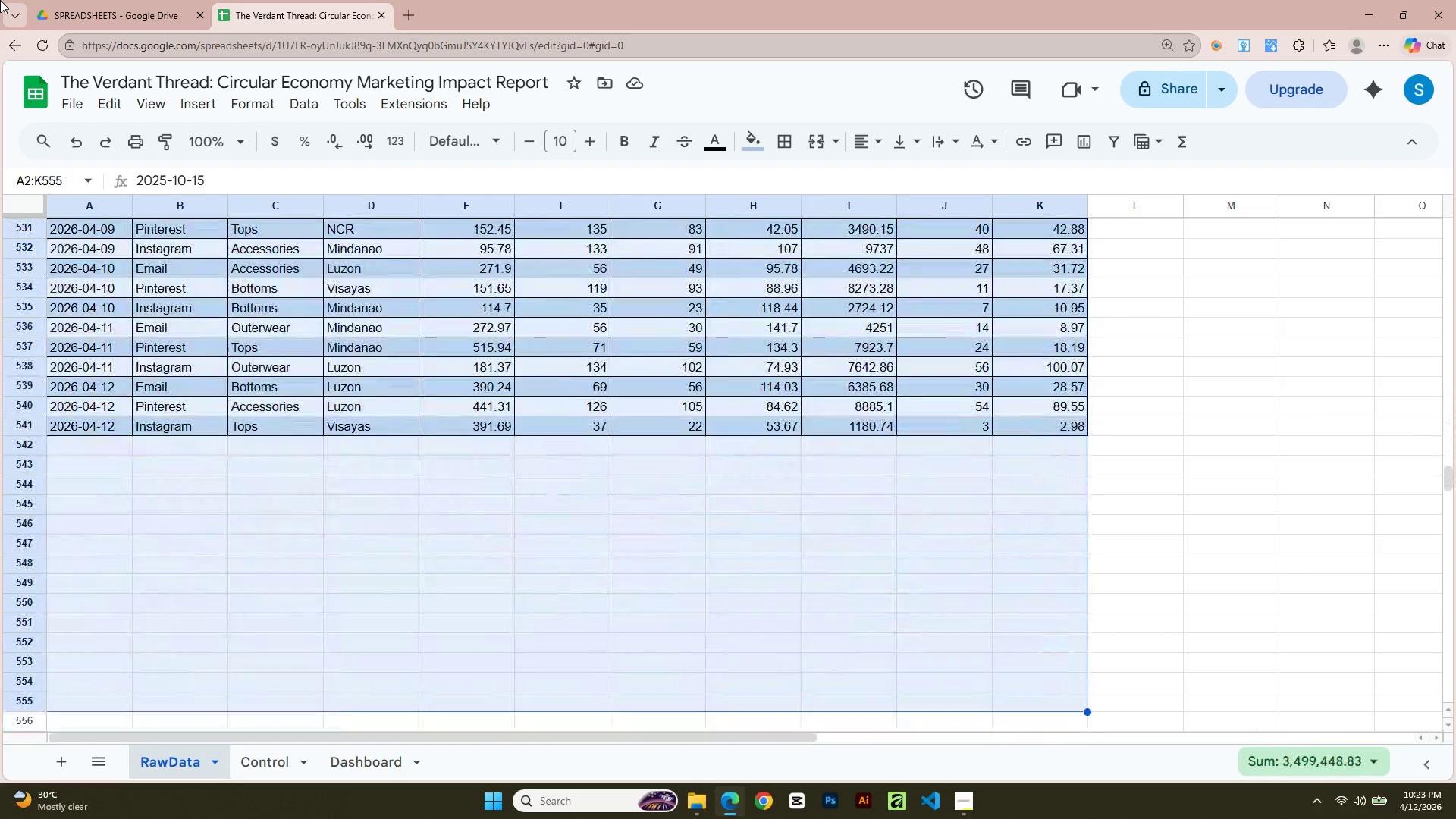 
hold_key(key=ArrowUp, duration=0.77)
 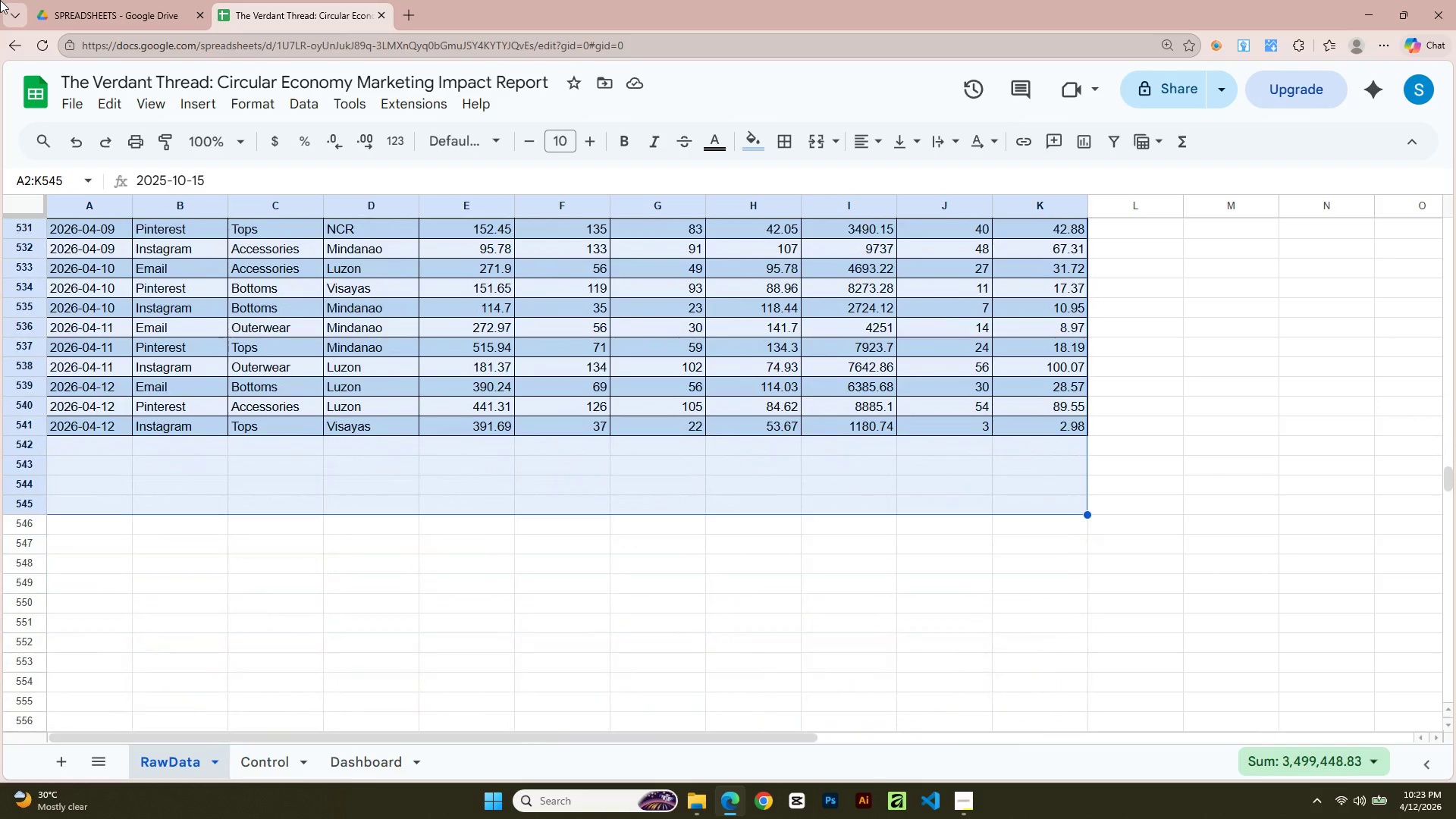 
key(Shift+ArrowUp)
 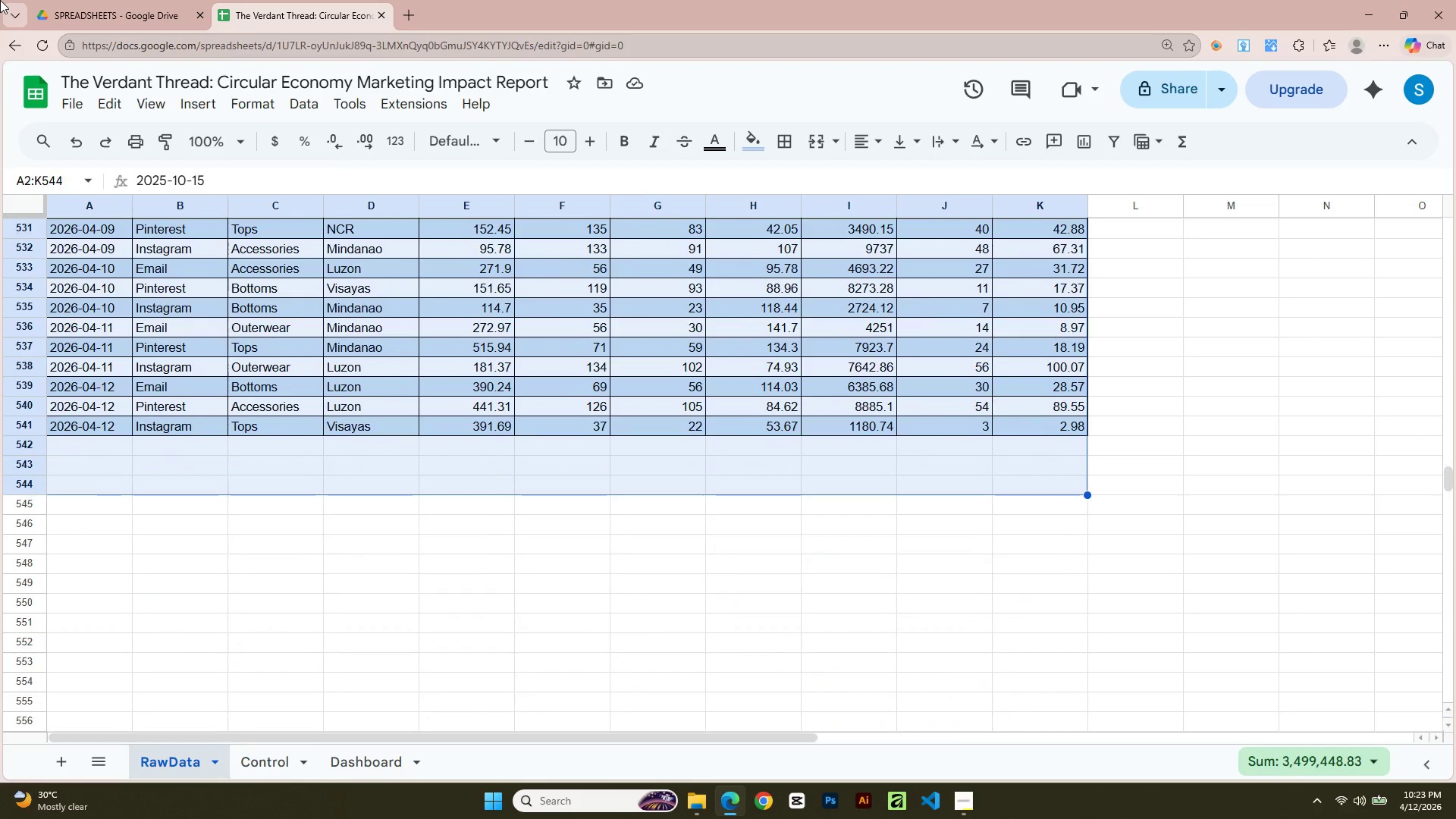 
key(Shift+ArrowUp)
 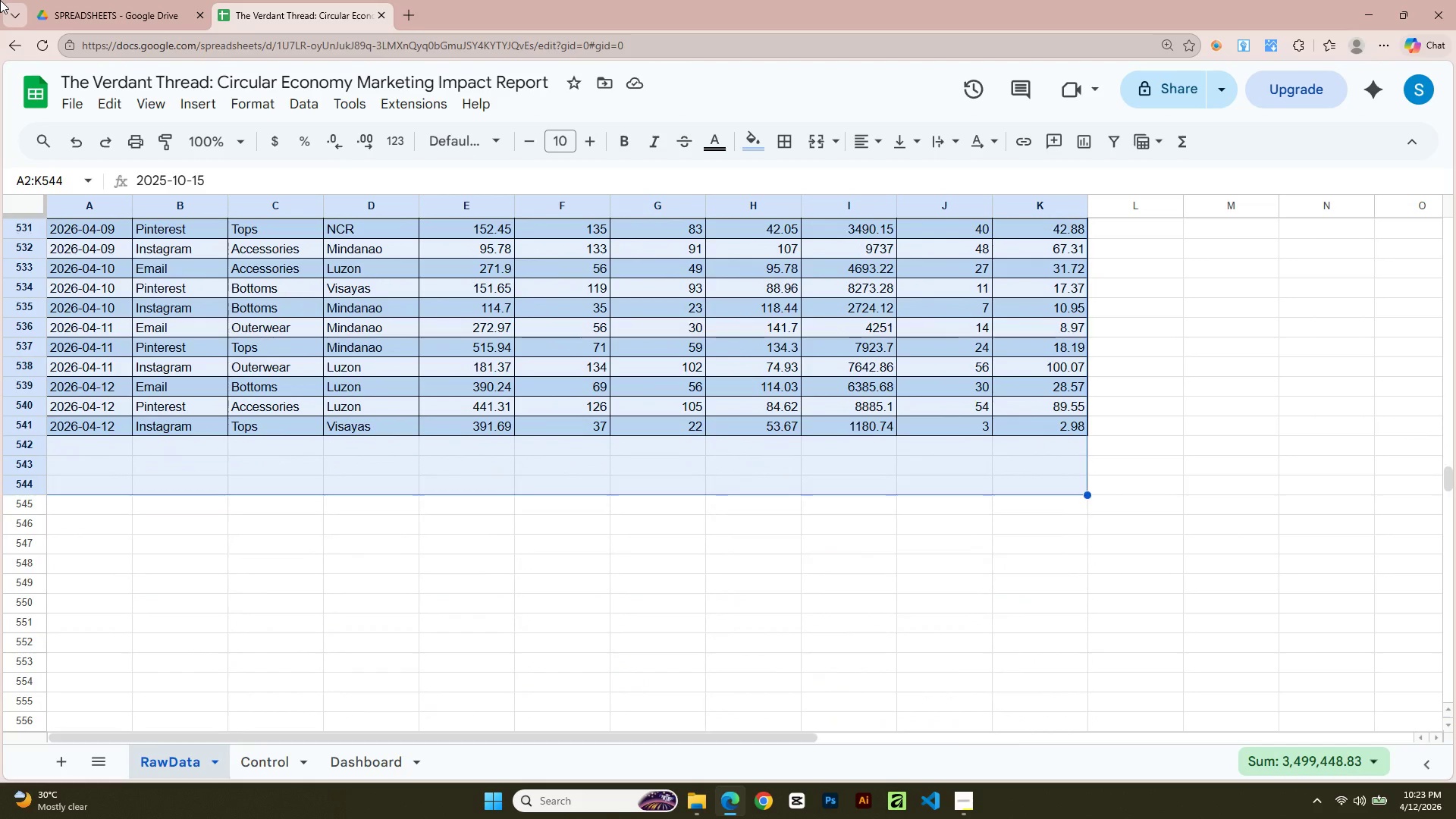 
key(Shift+ArrowUp)
 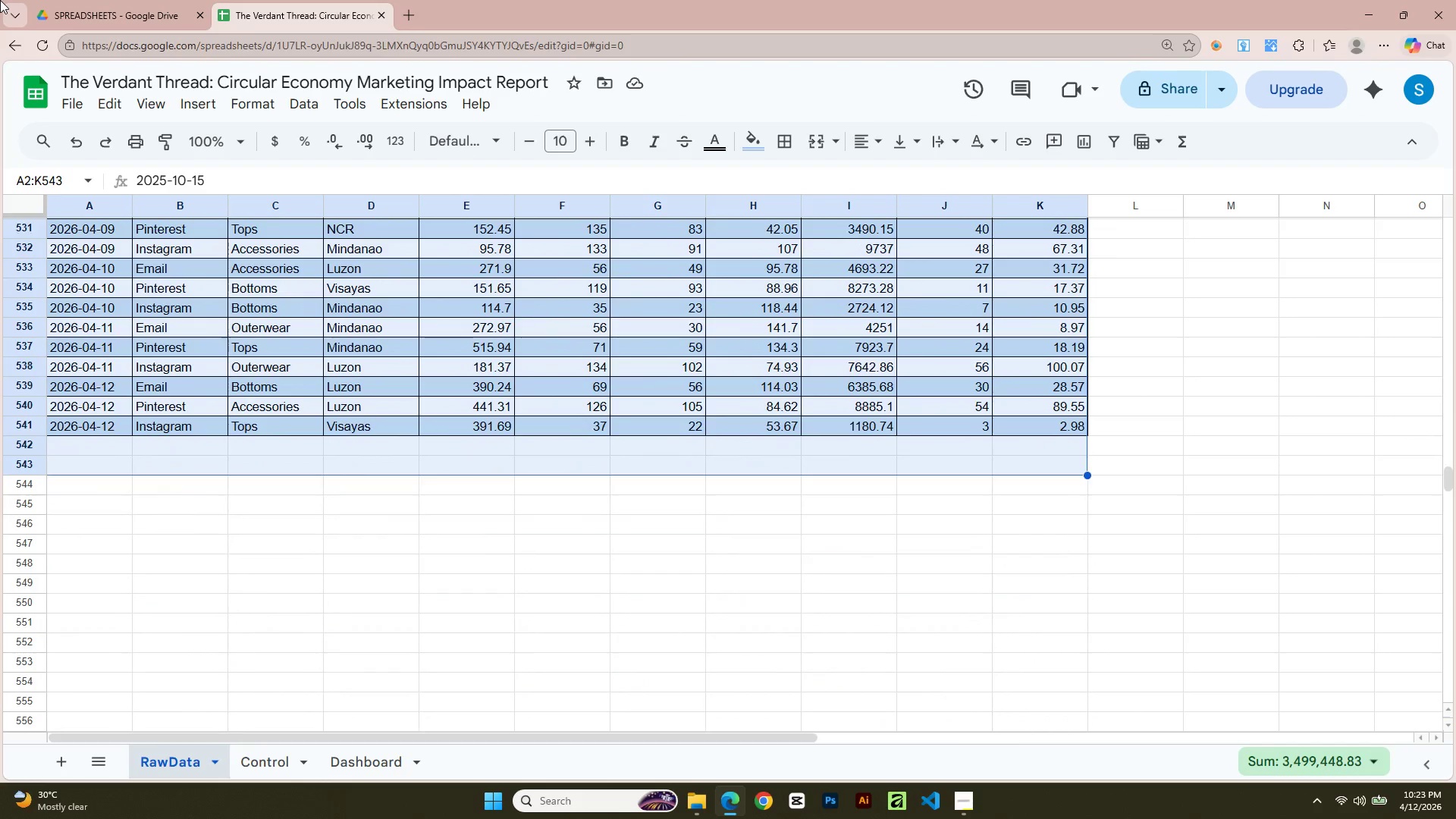 
key(Shift+ArrowUp)
 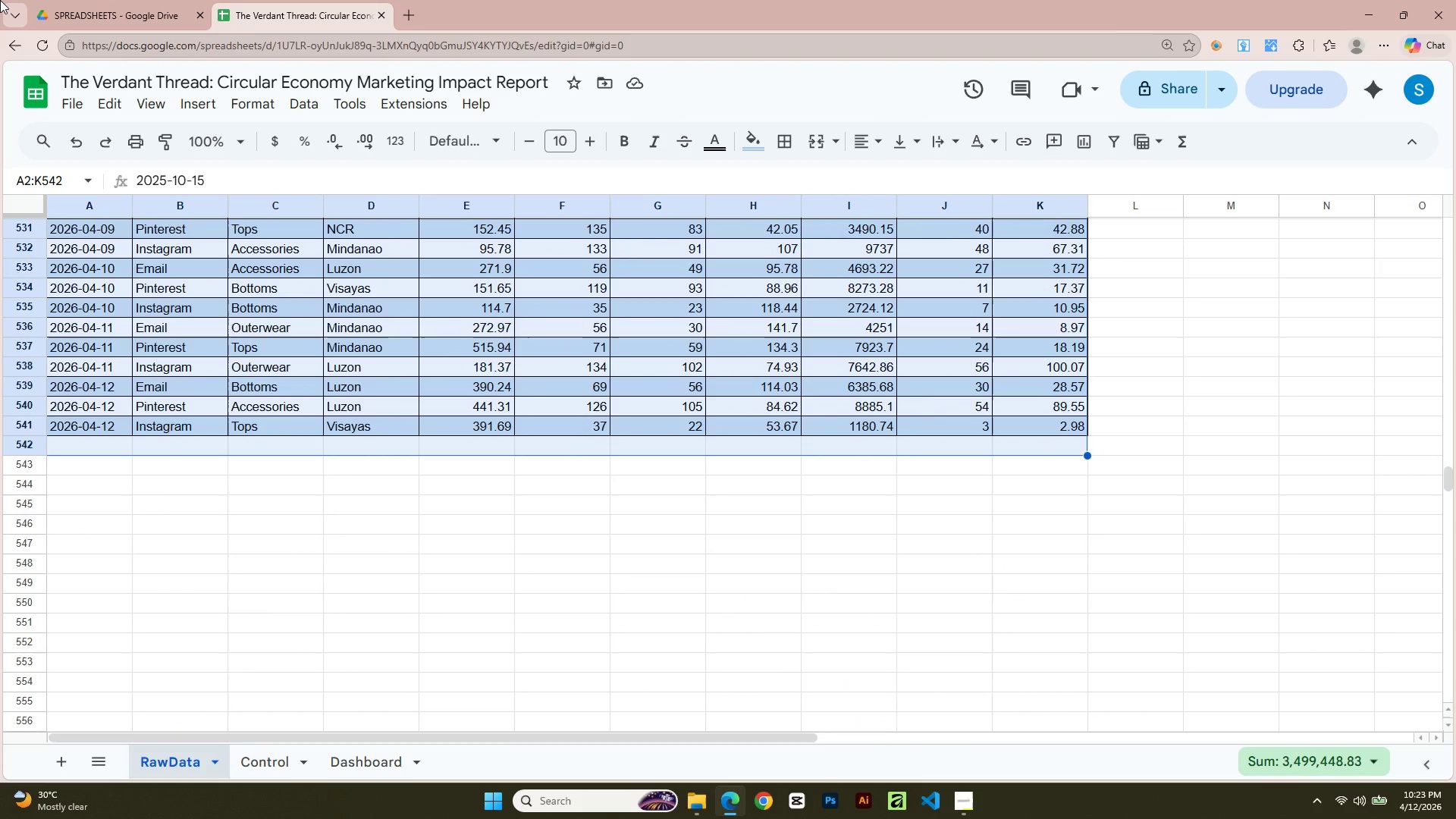 
key(Shift+ArrowUp)
 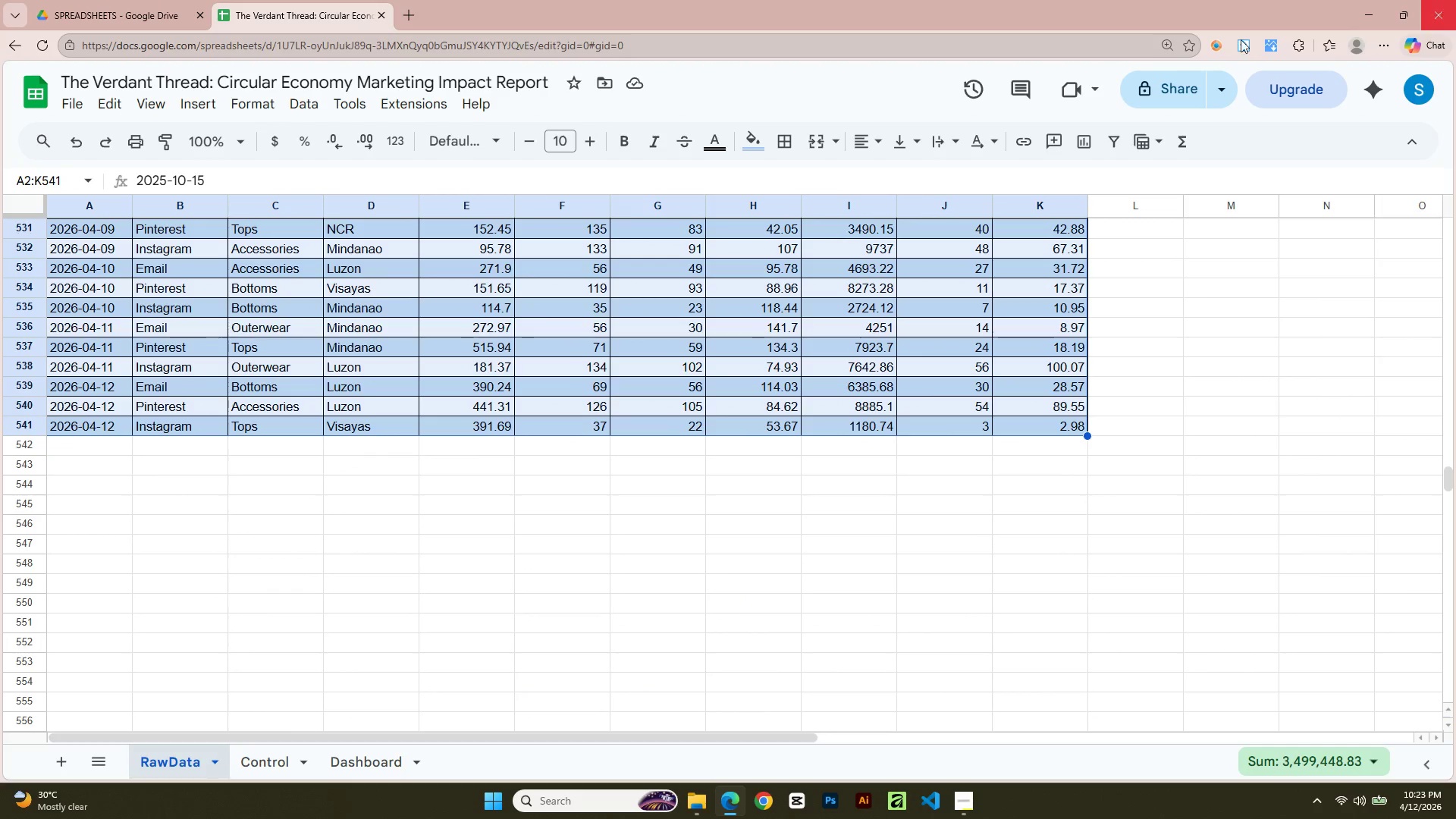 
left_click([745, 136])
 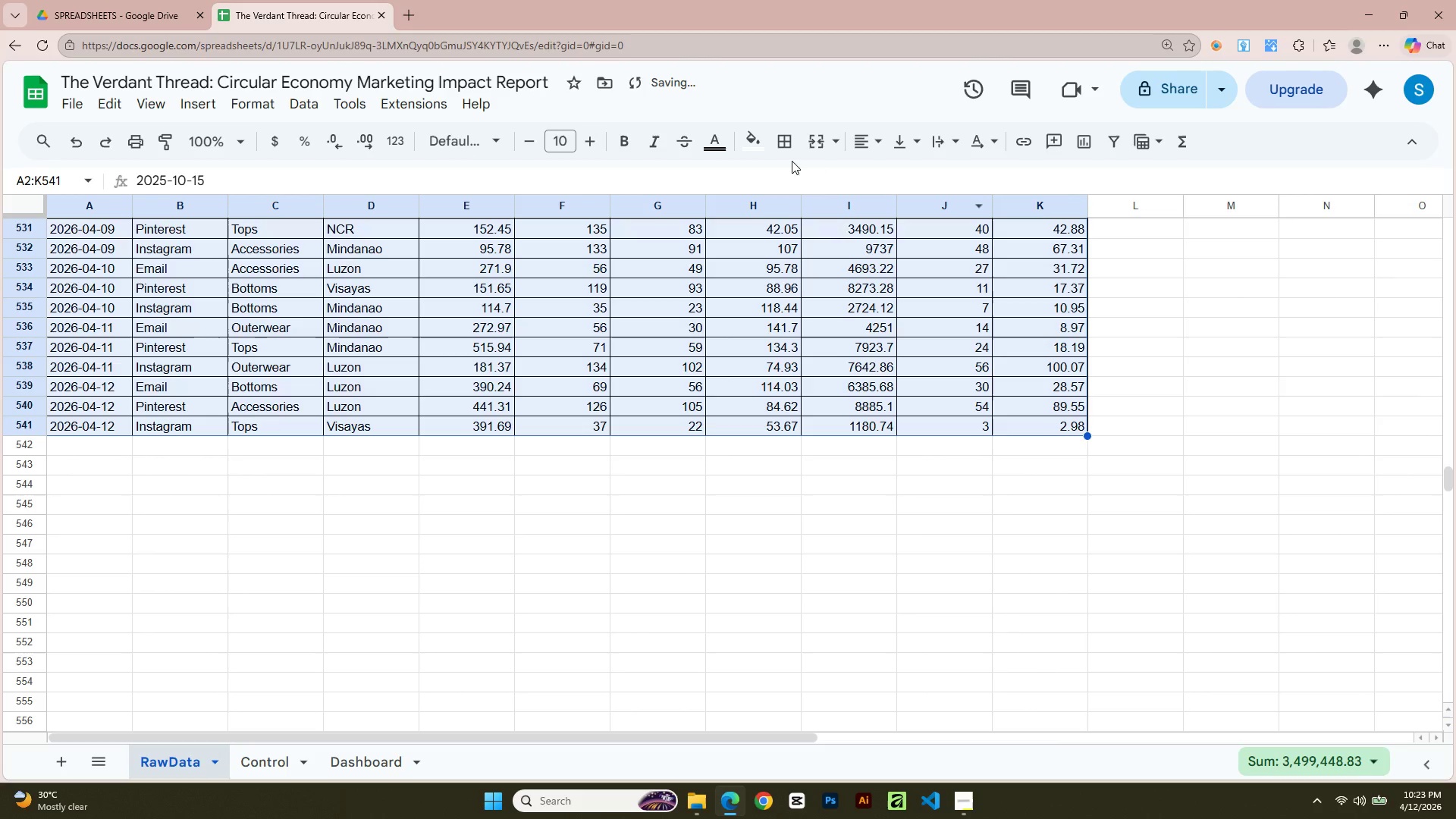 
left_click([755, 140])
 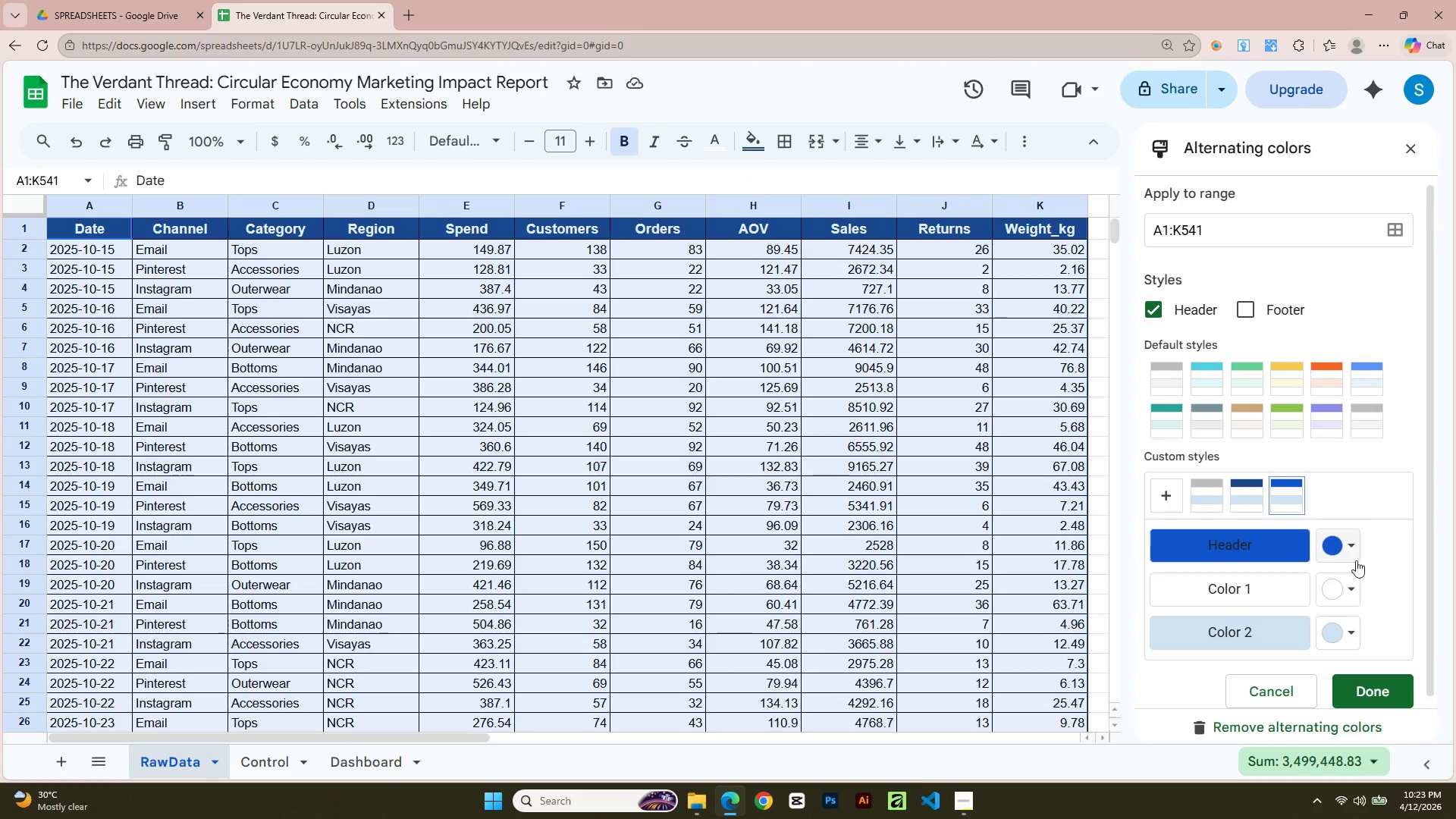 
wait(5.05)
 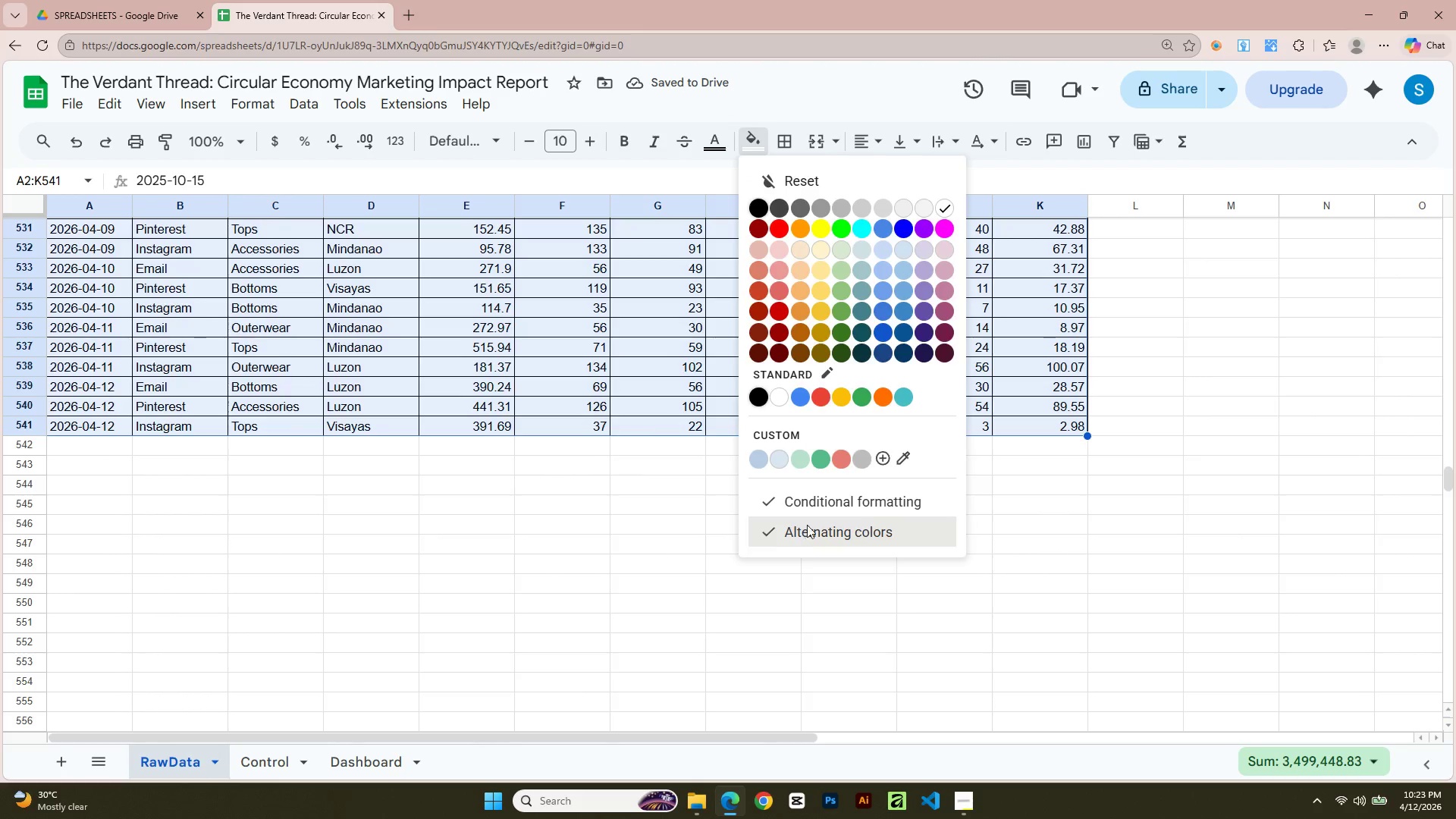 
left_click([1351, 630])
 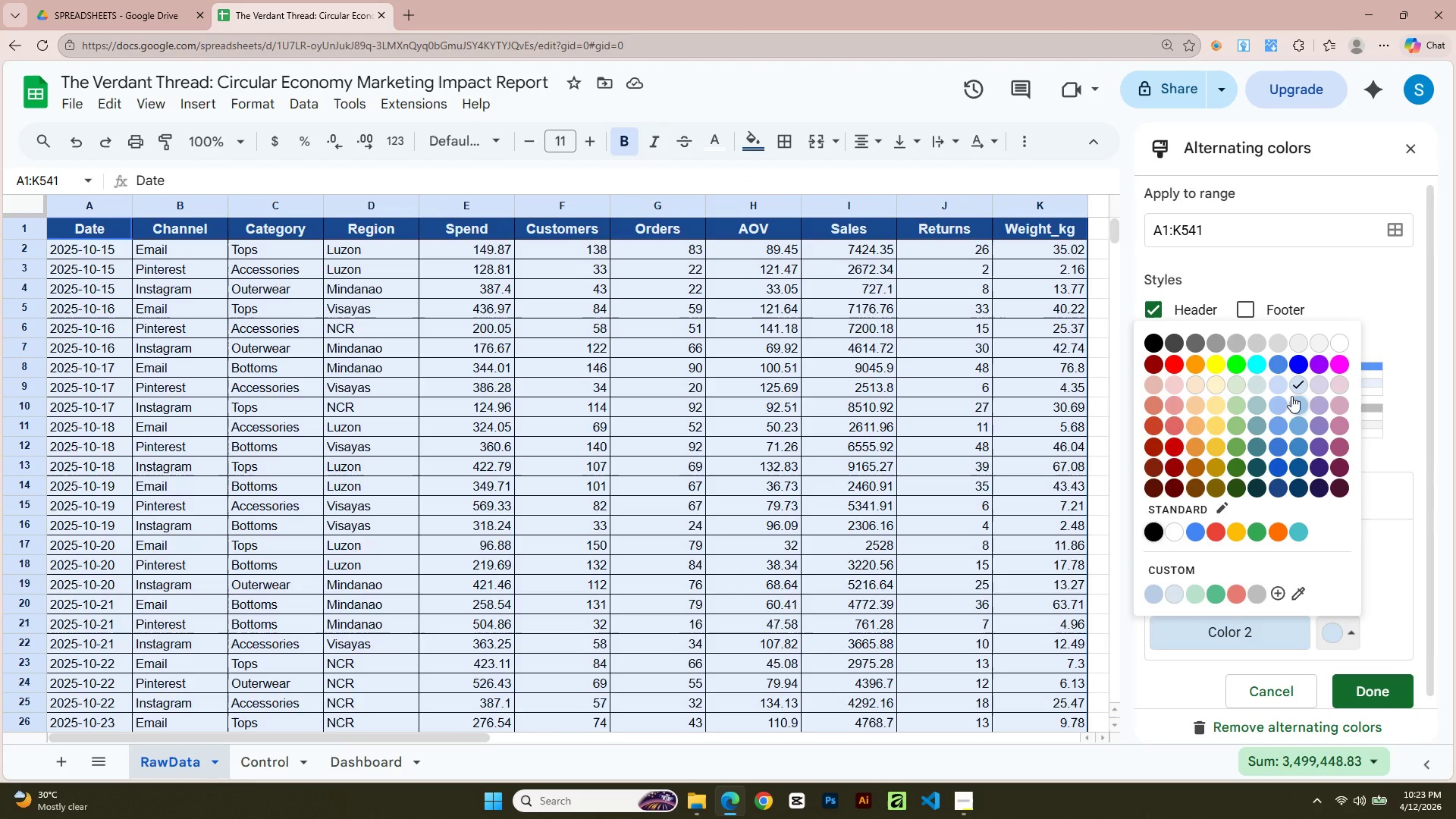 
left_click([1295, 384])
 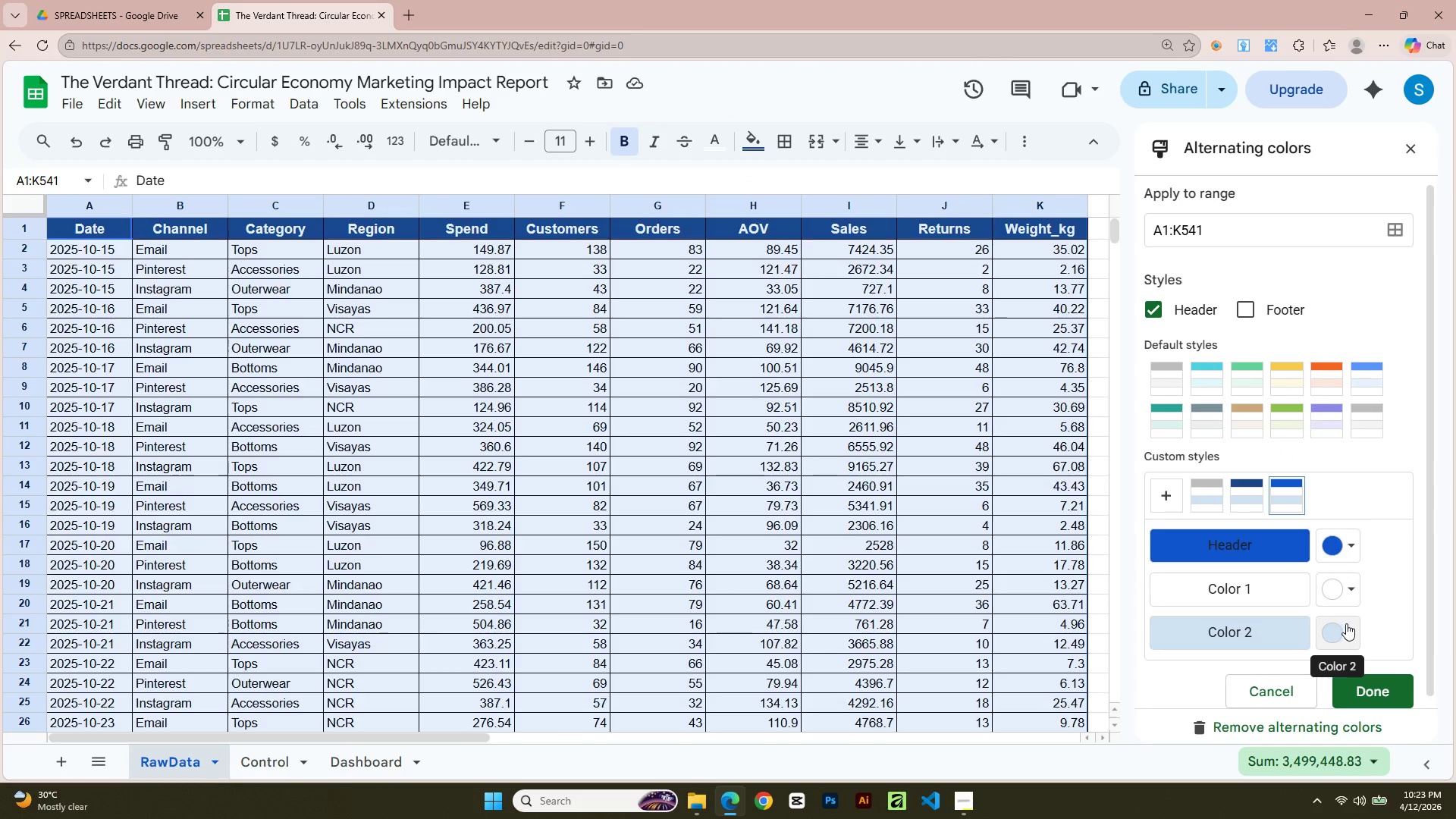 
left_click([1350, 593])
 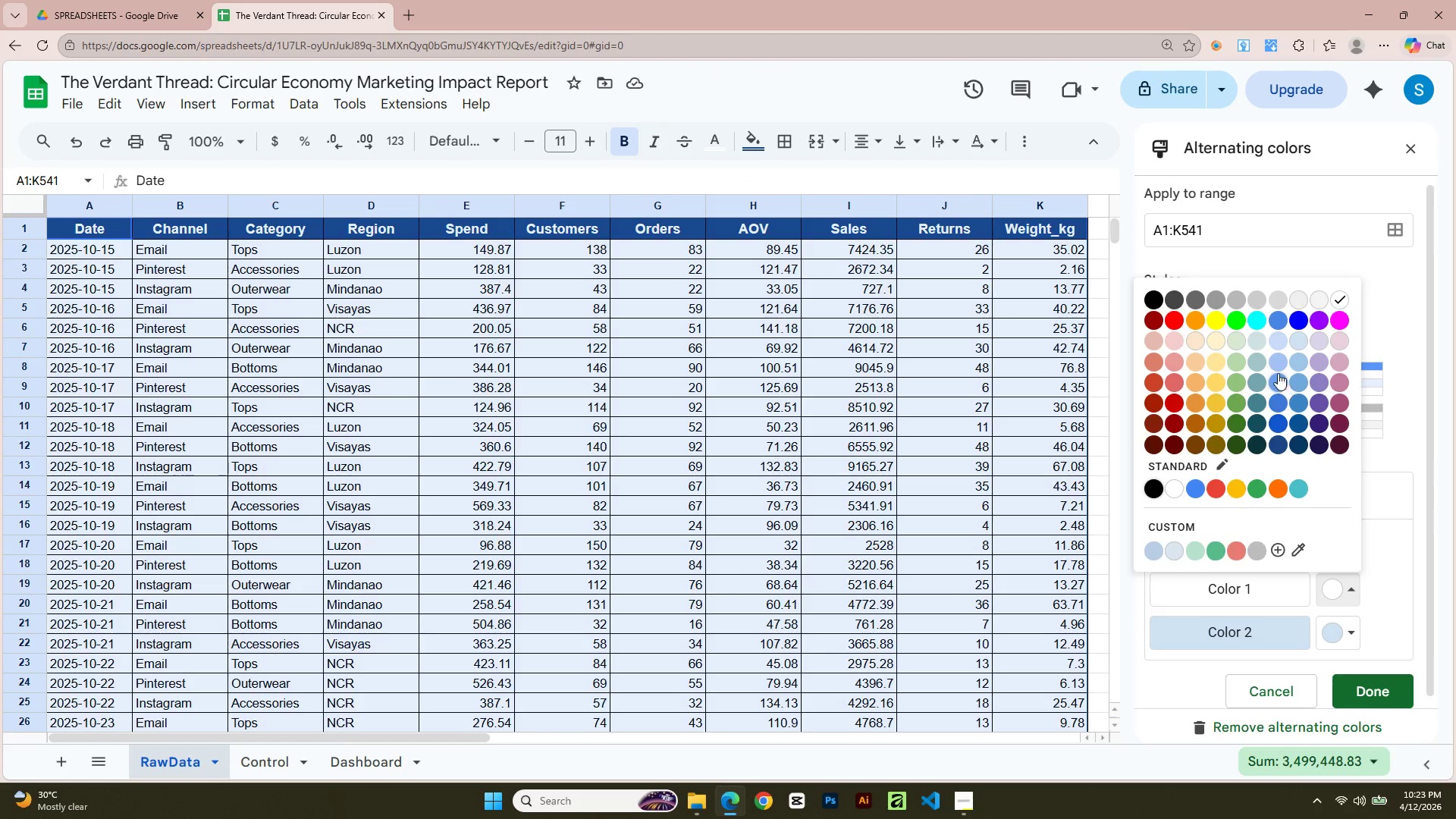 
left_click([1275, 369])
 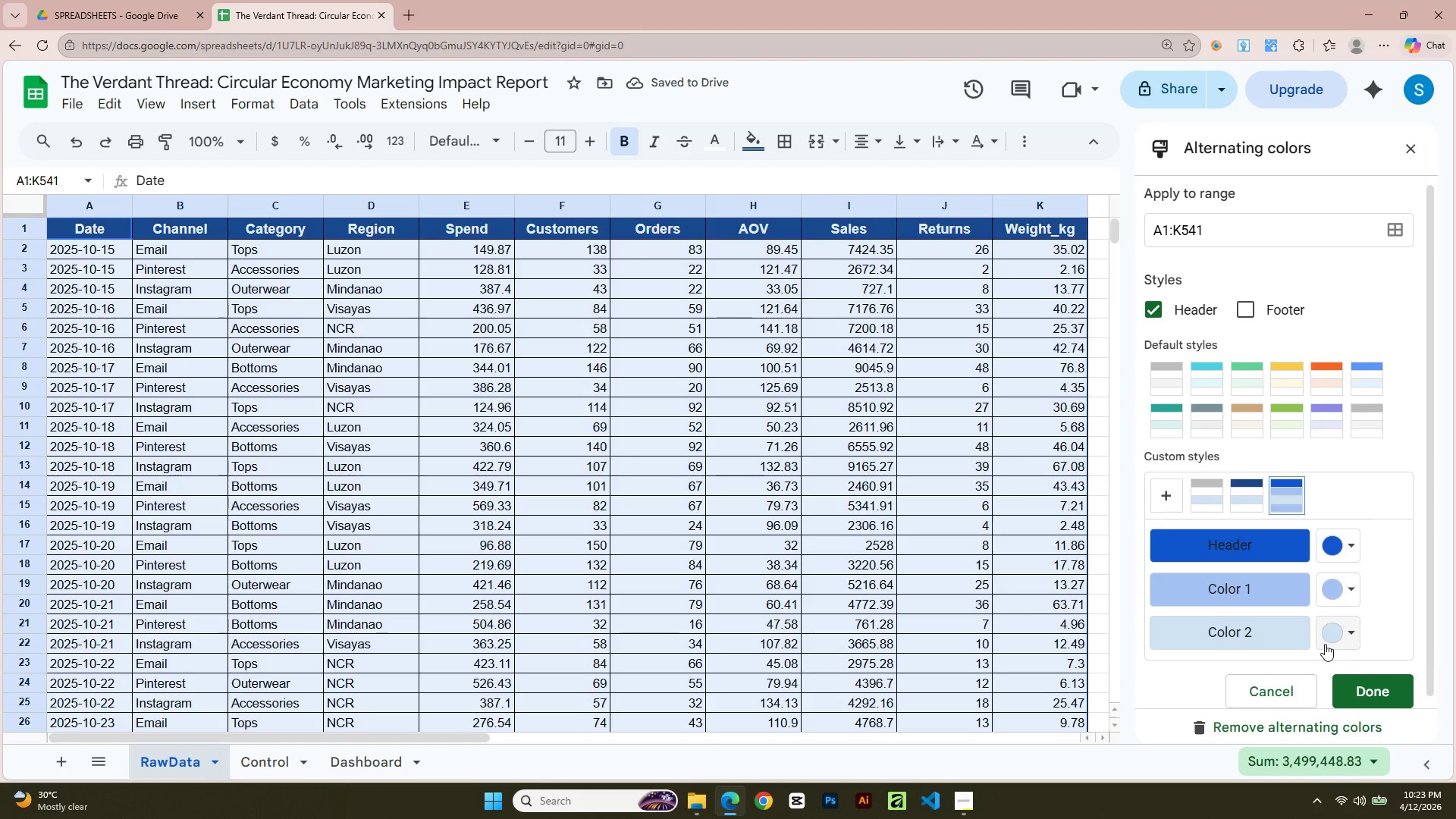 
scroll: coordinate [1281, 725], scroll_direction: down, amount: 1.0
 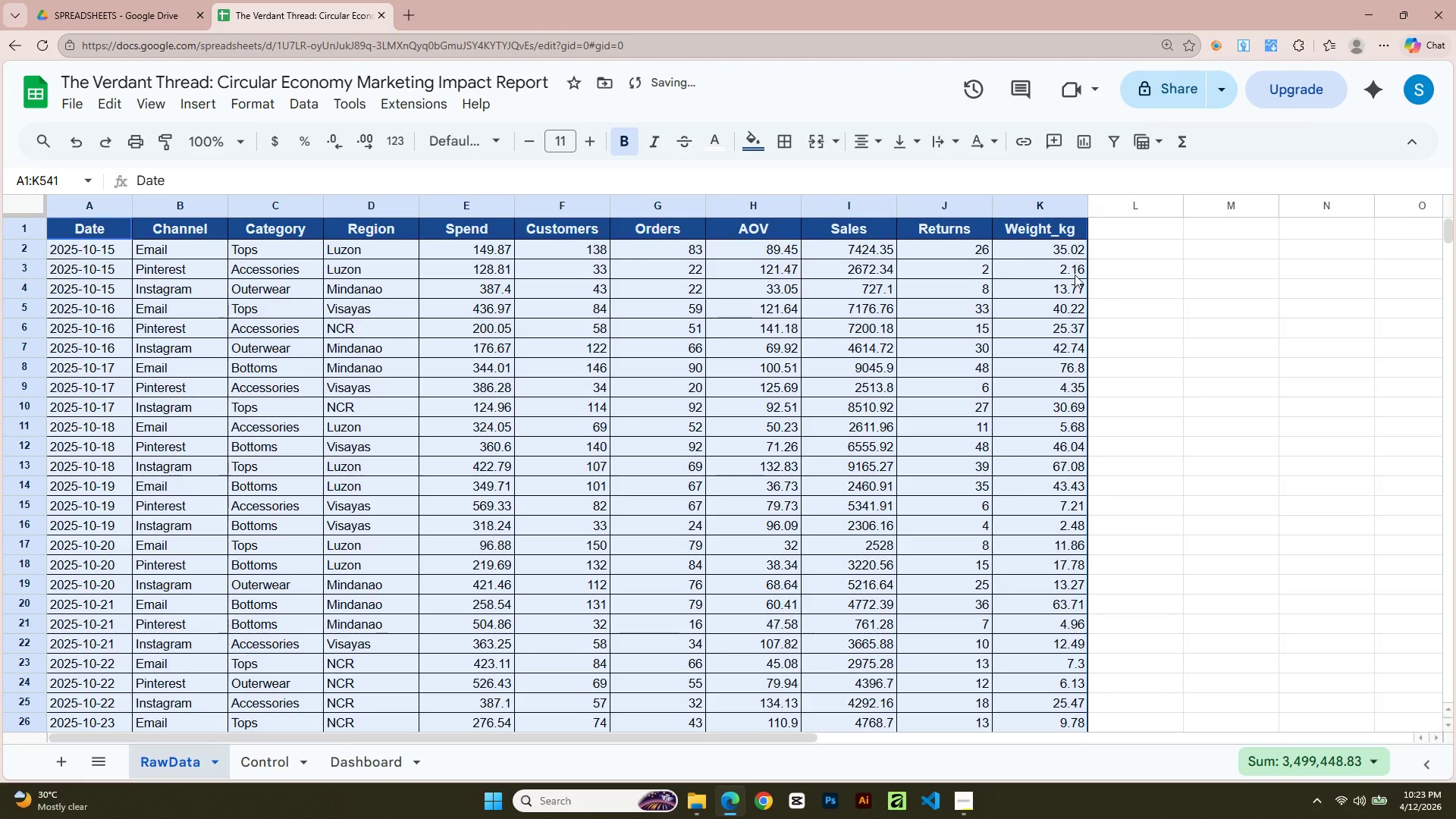 
left_click([751, 152])
 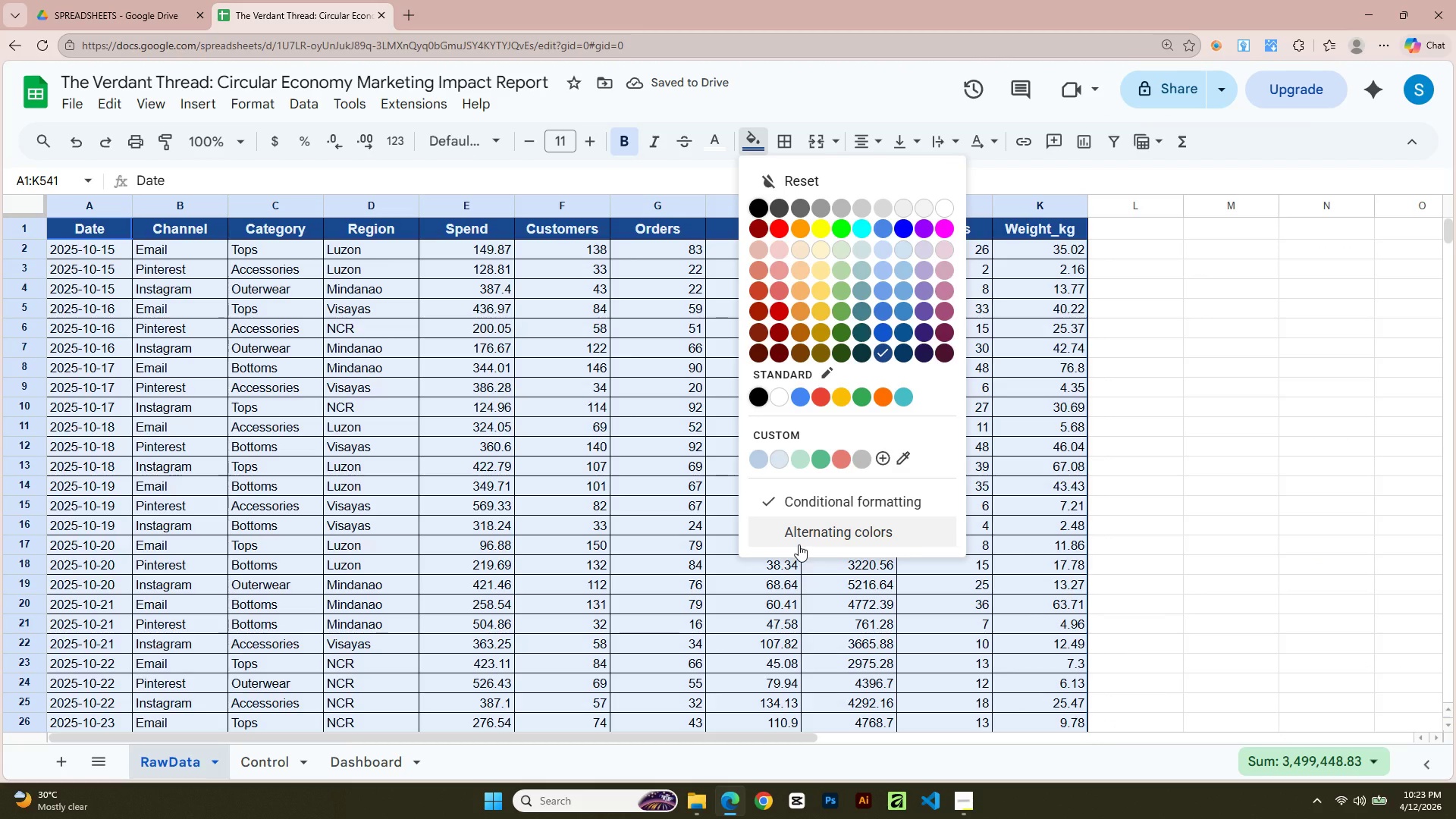 
left_click([799, 544])
 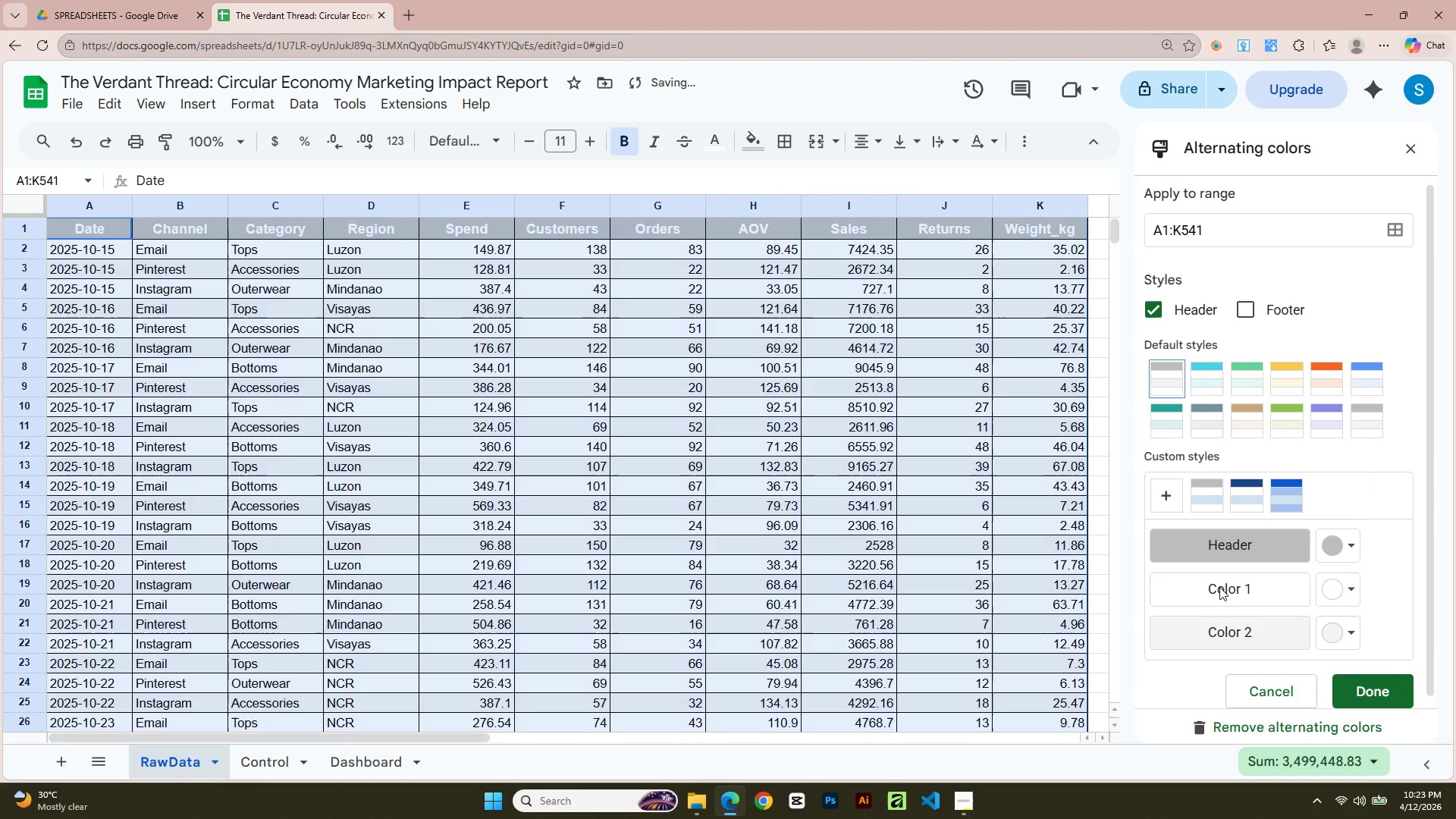 
left_click([1356, 544])
 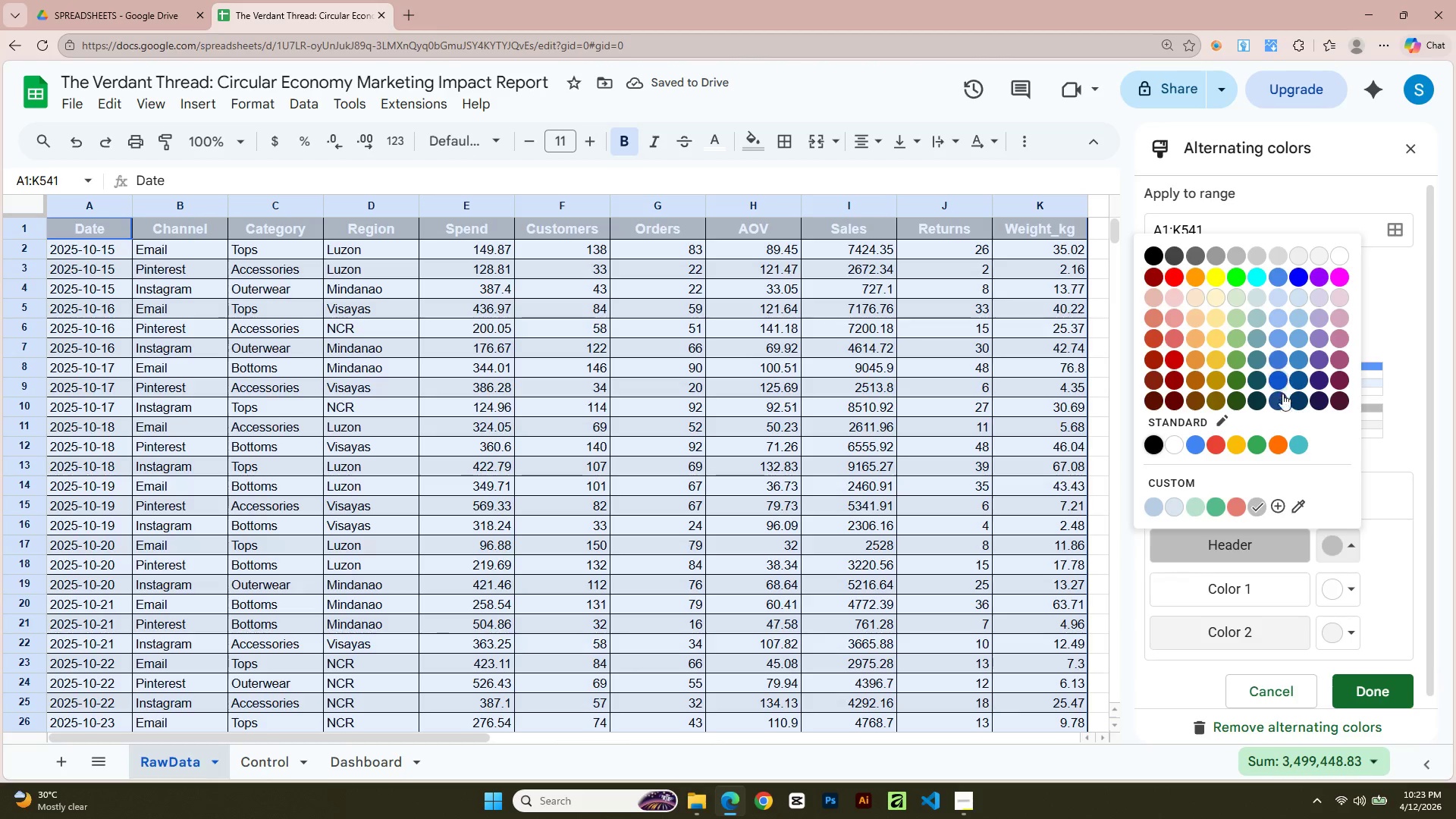 
left_click([1282, 399])
 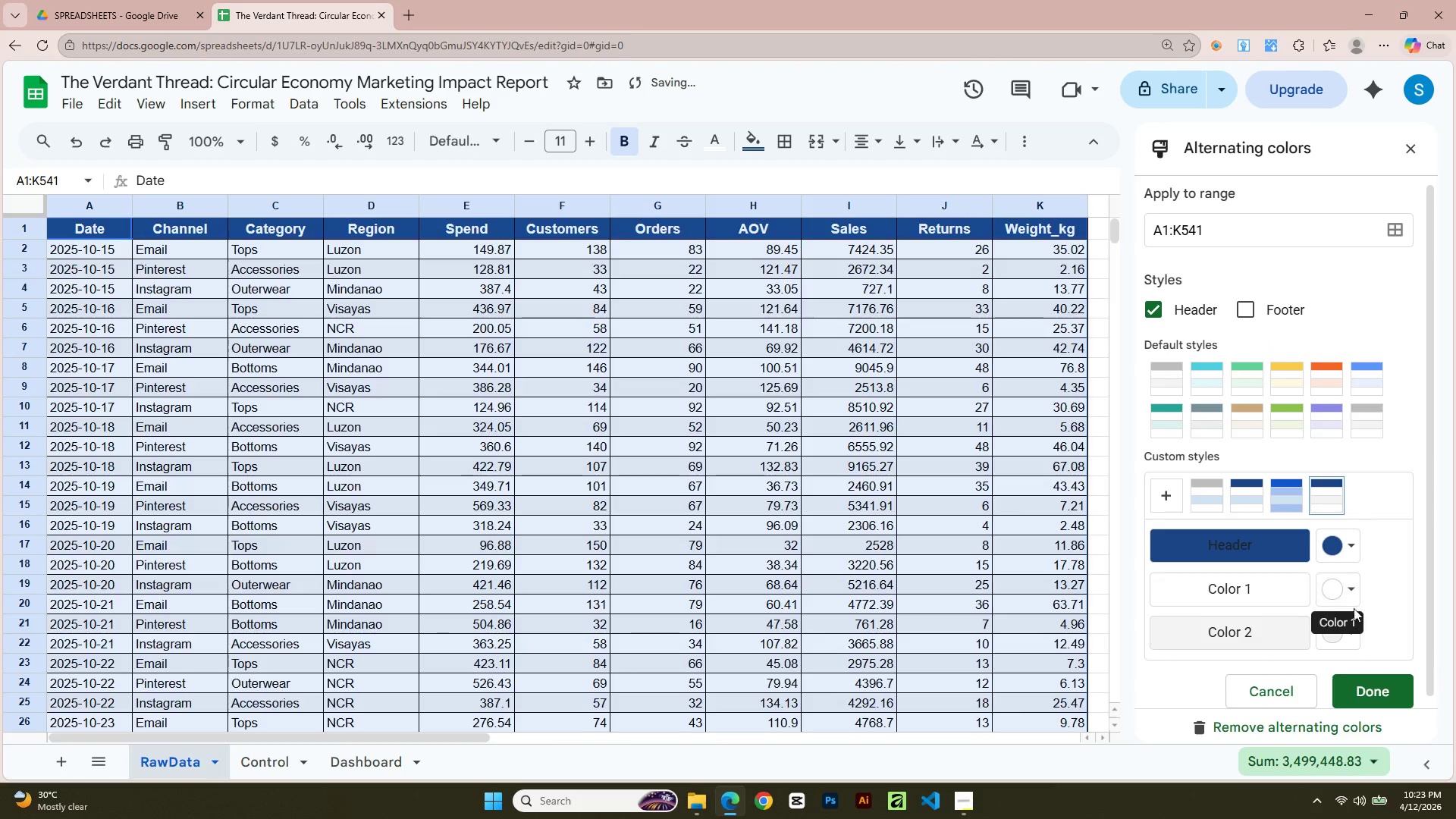 
left_click([1353, 632])
 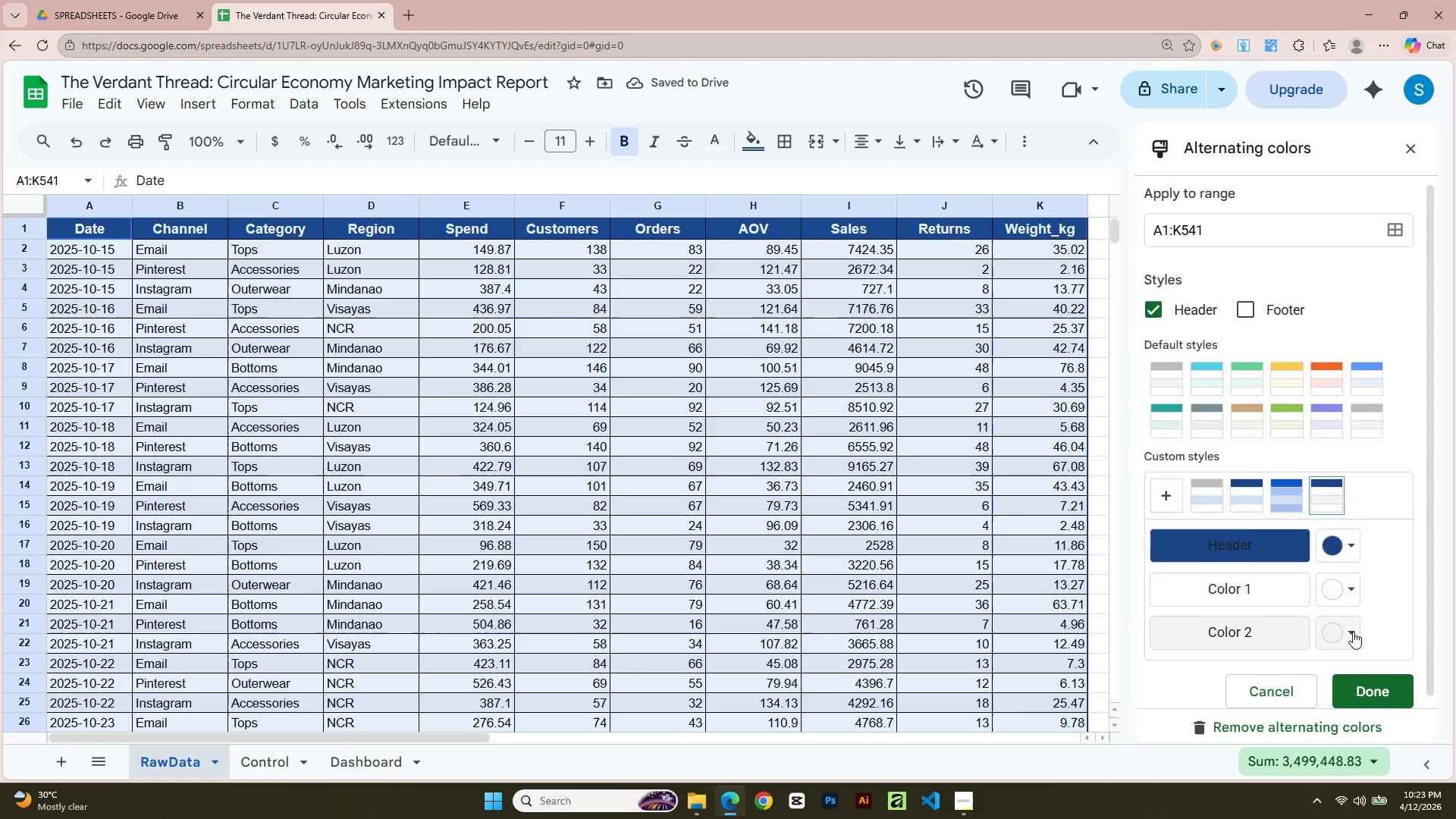 
left_click([1353, 632])
 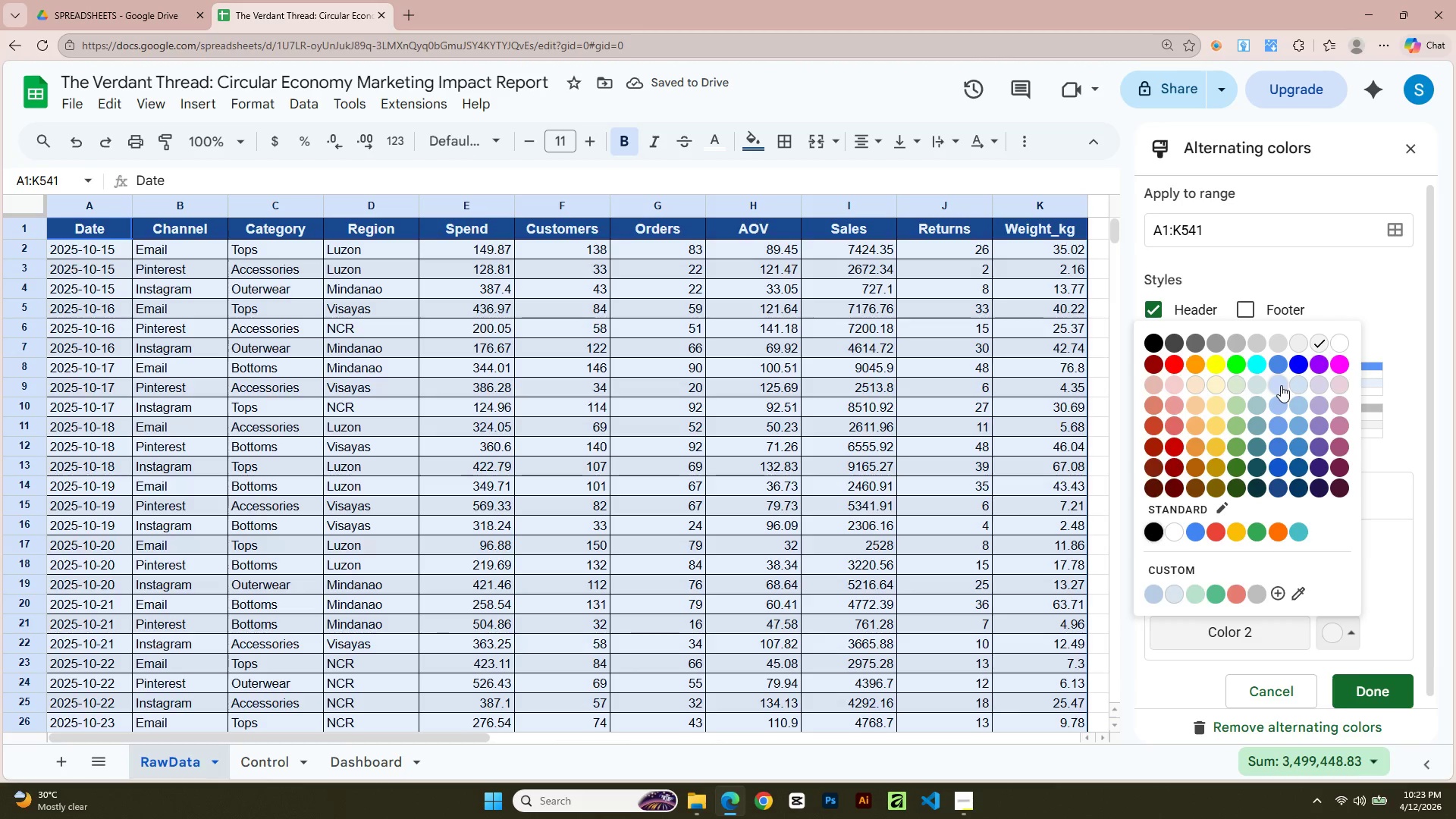 
left_click([1298, 385])
 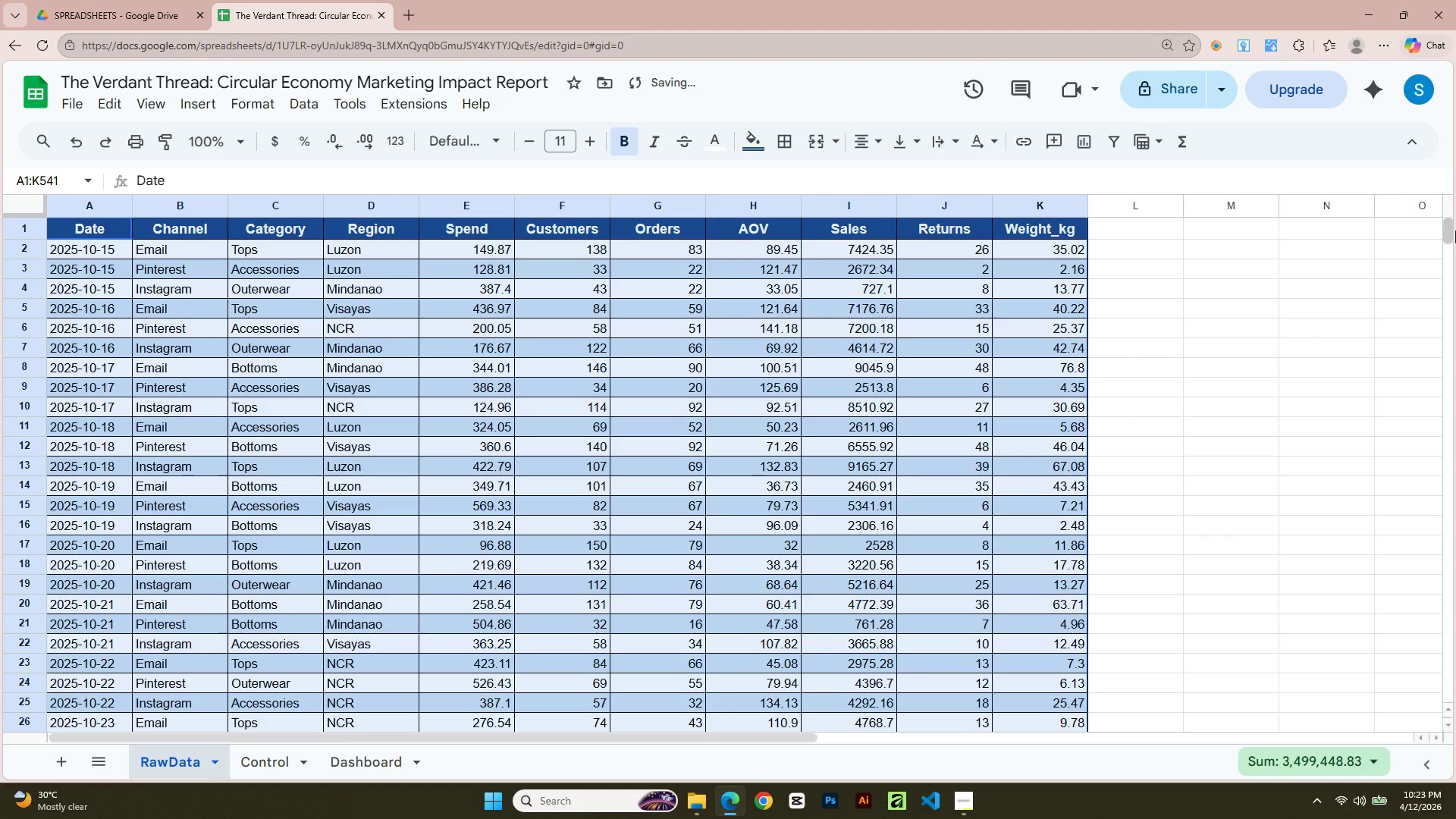 
left_click_drag(start_coordinate=[1448, 239], to_coordinate=[1453, 344])
 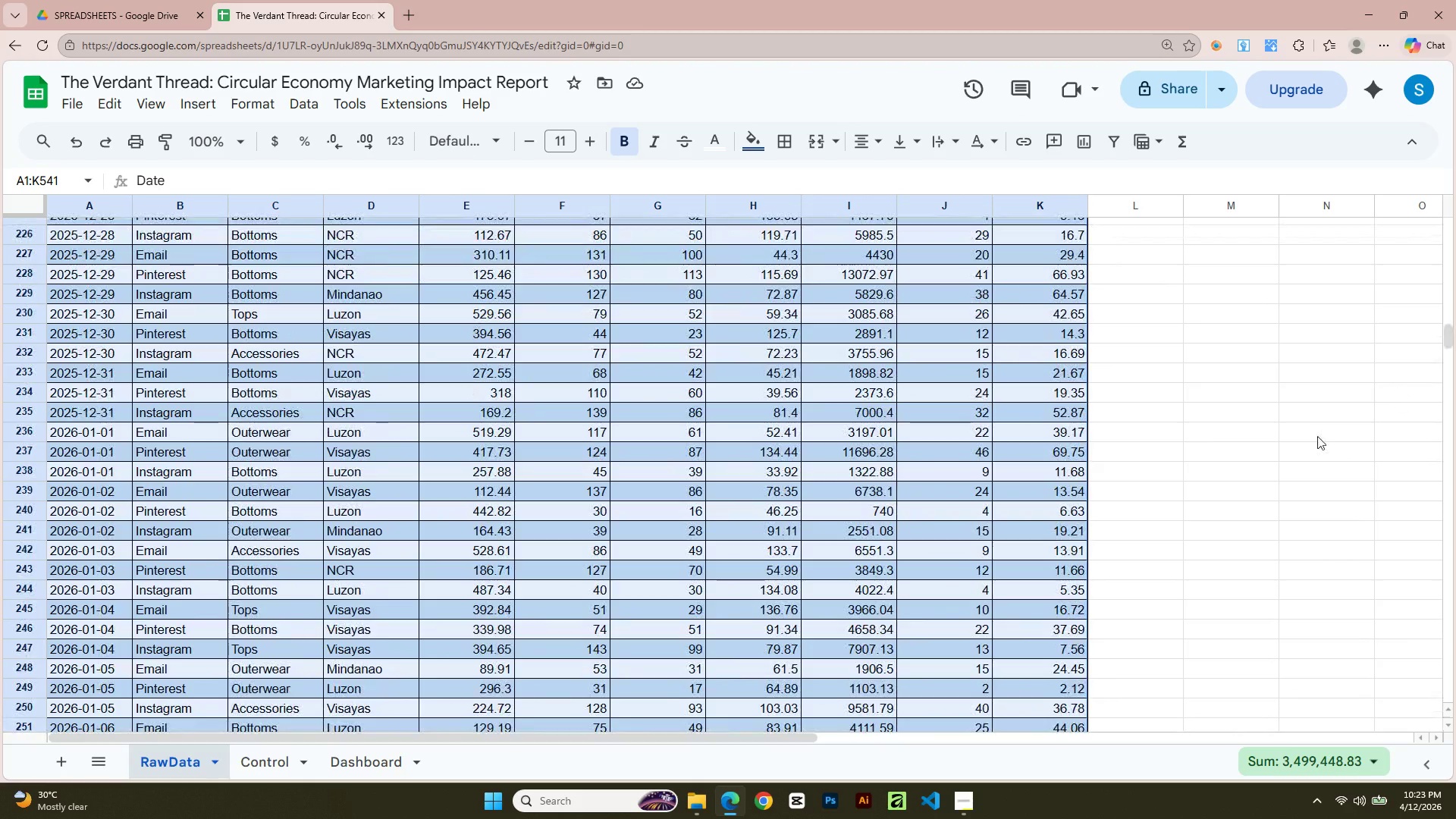 
left_click([1316, 436])
 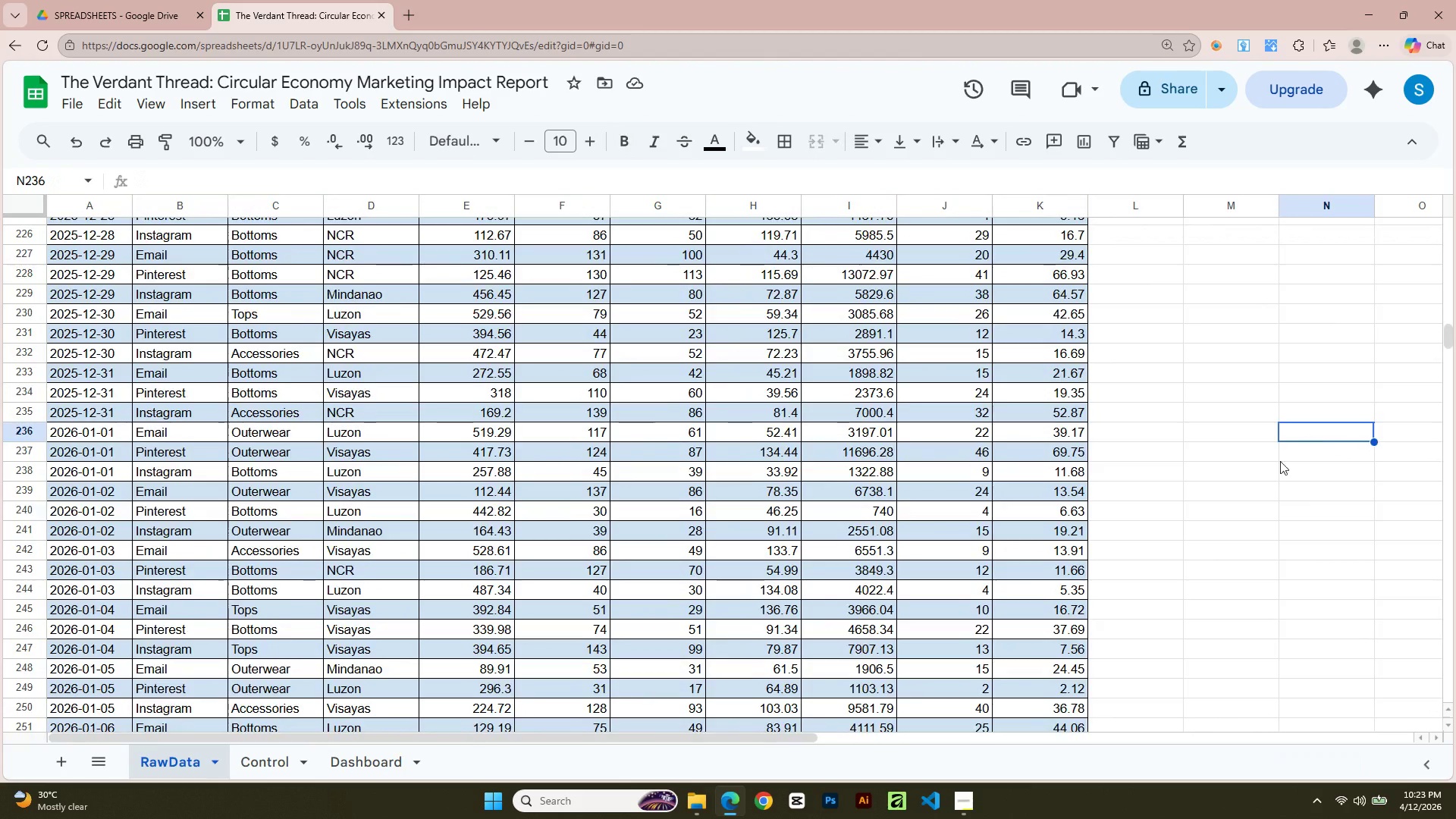 
scroll: coordinate [1250, 459], scroll_direction: up, amount: 27.0
 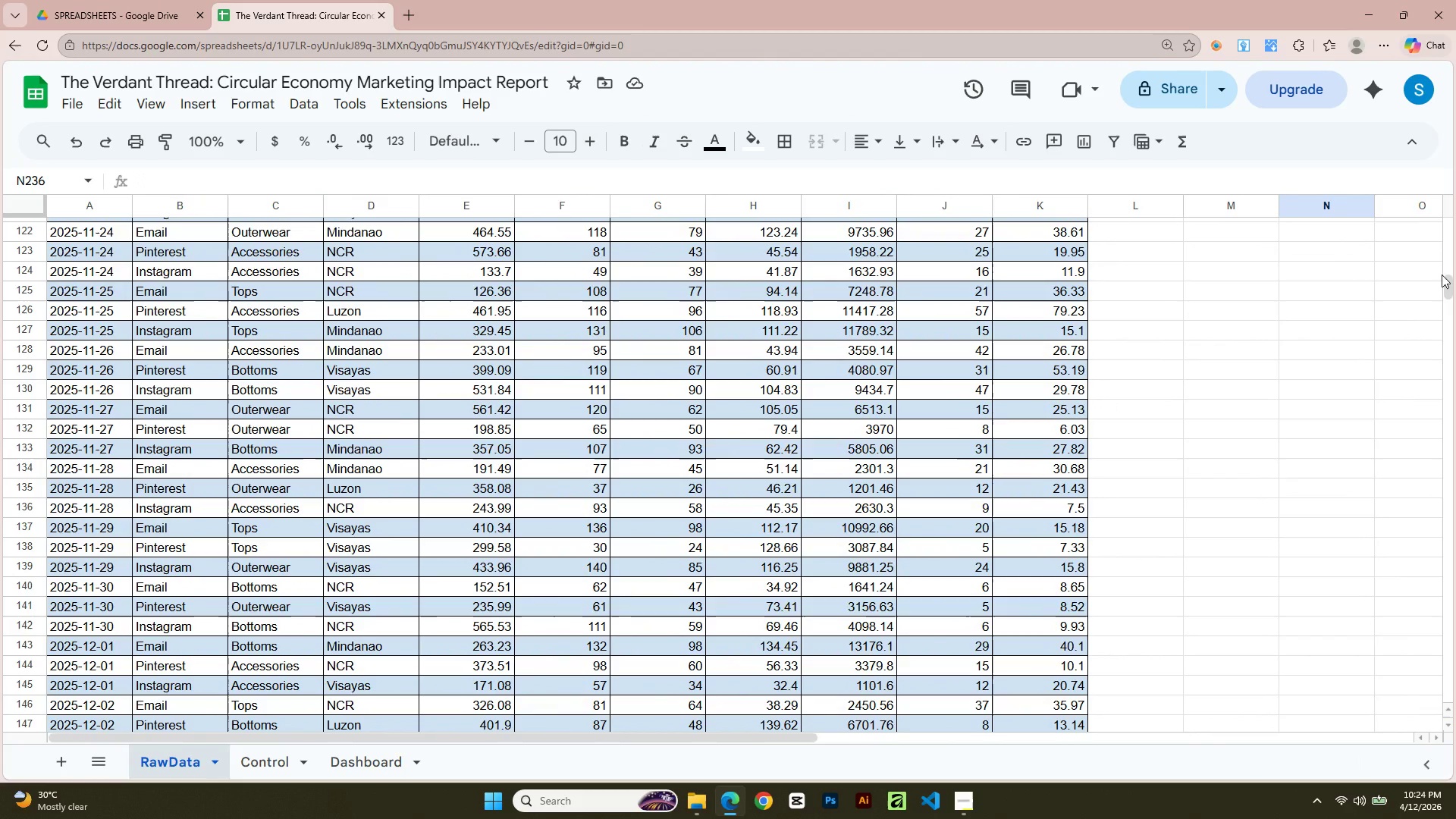 
left_click_drag(start_coordinate=[1452, 286], to_coordinate=[1444, 206])
 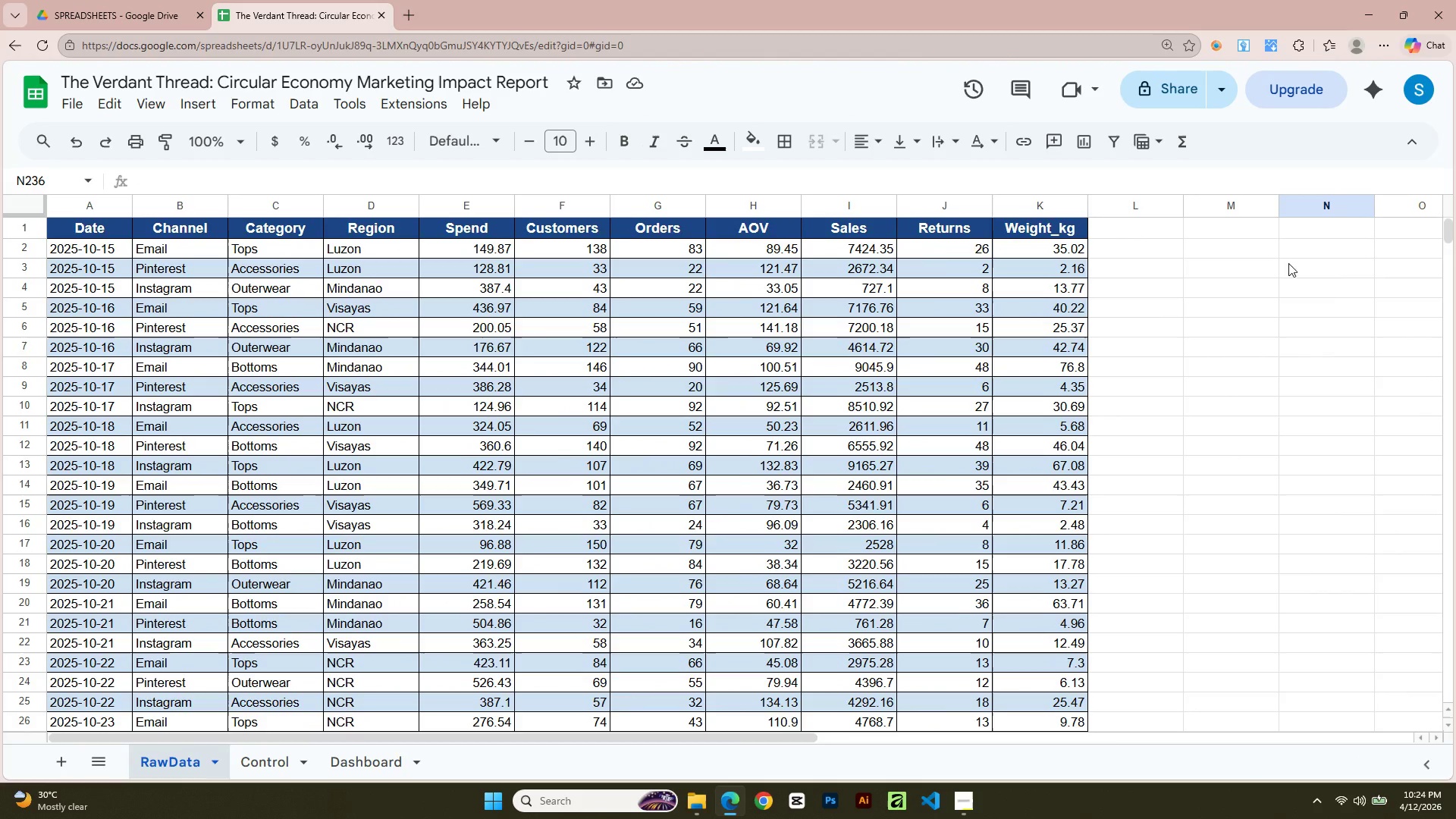 
scroll: coordinate [940, 496], scroll_direction: up, amount: 9.0
 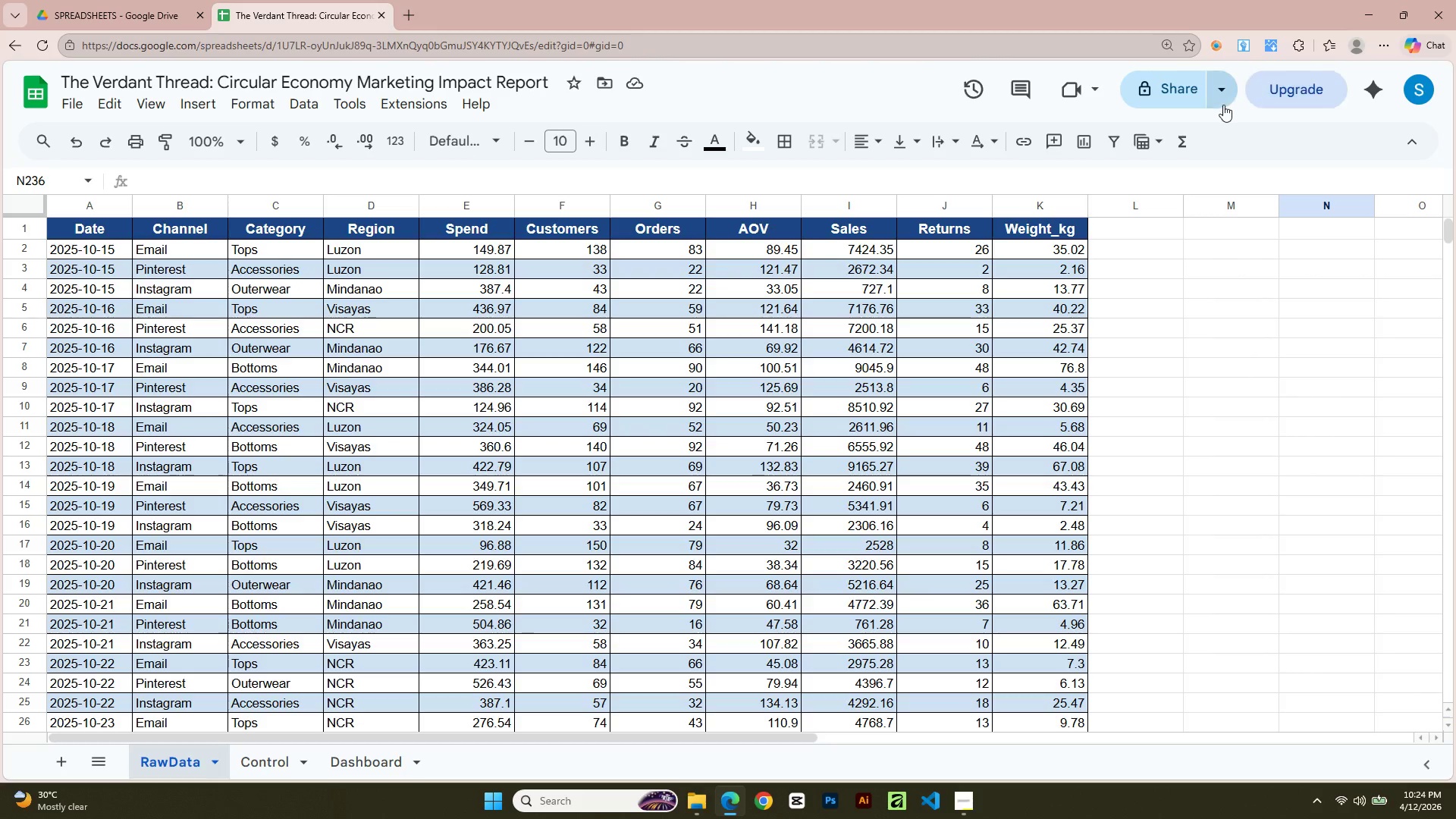 
left_click([1216, 83])
 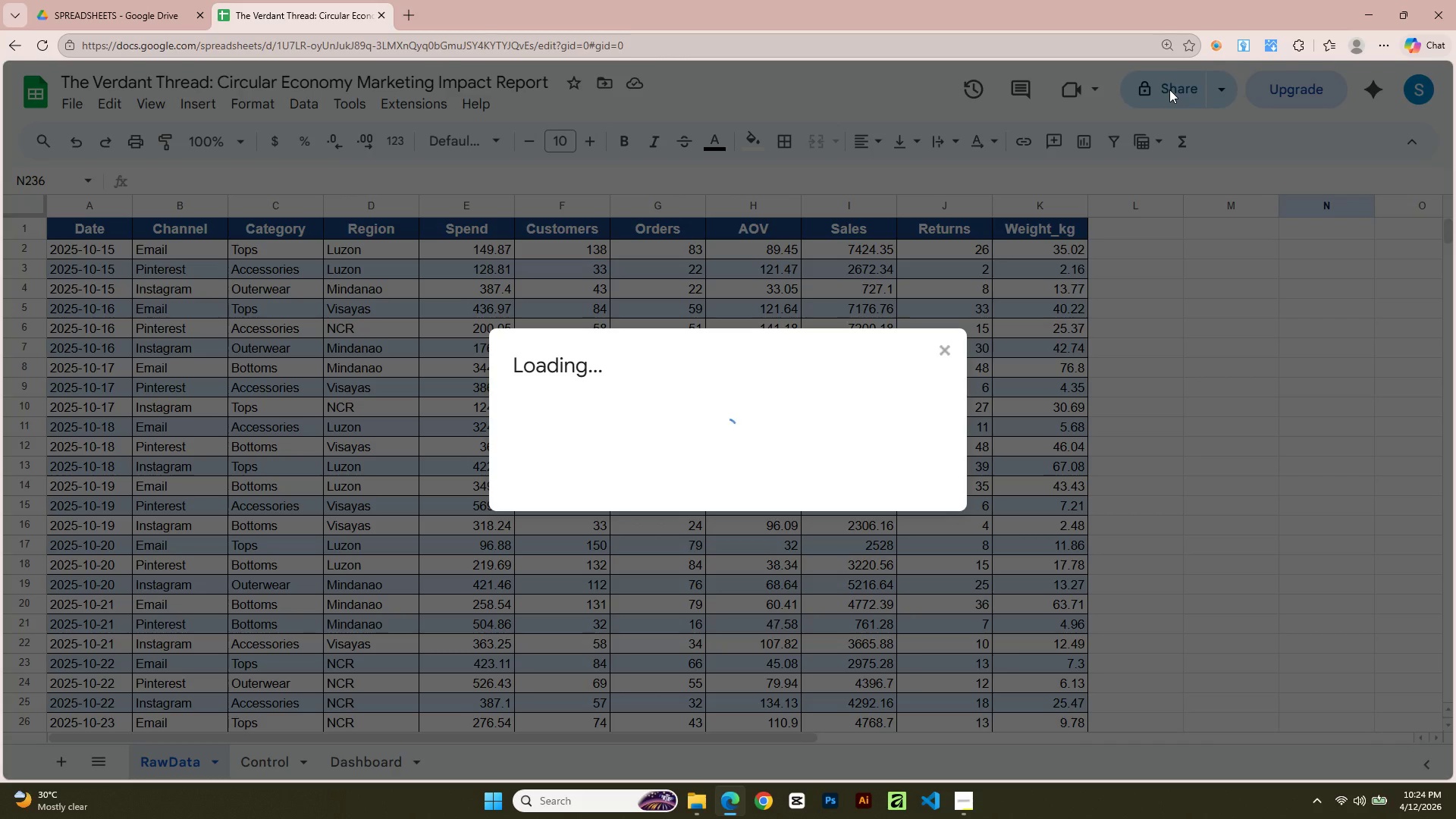 
mouse_move([794, 447])
 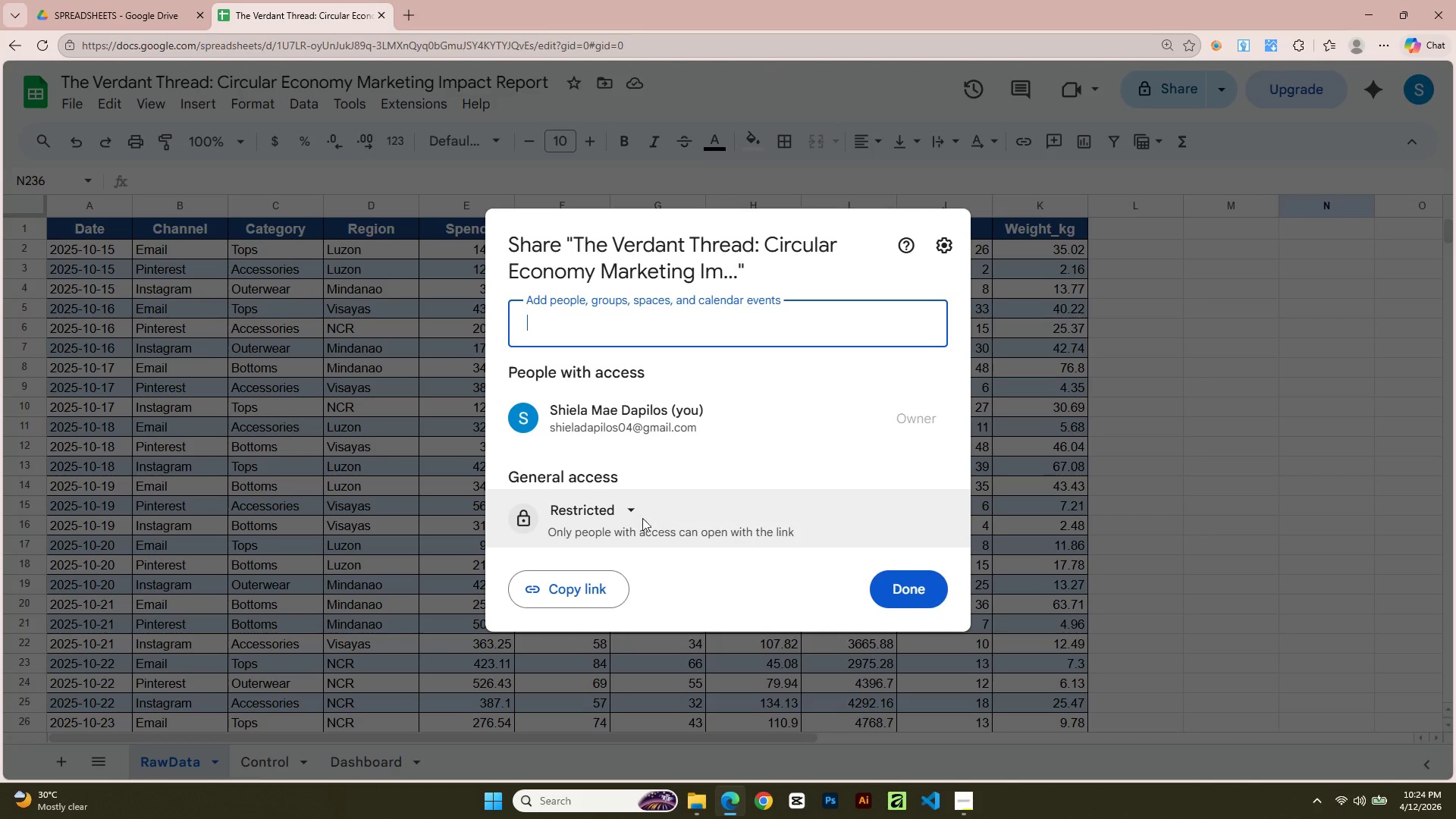 
left_click([635, 518])
 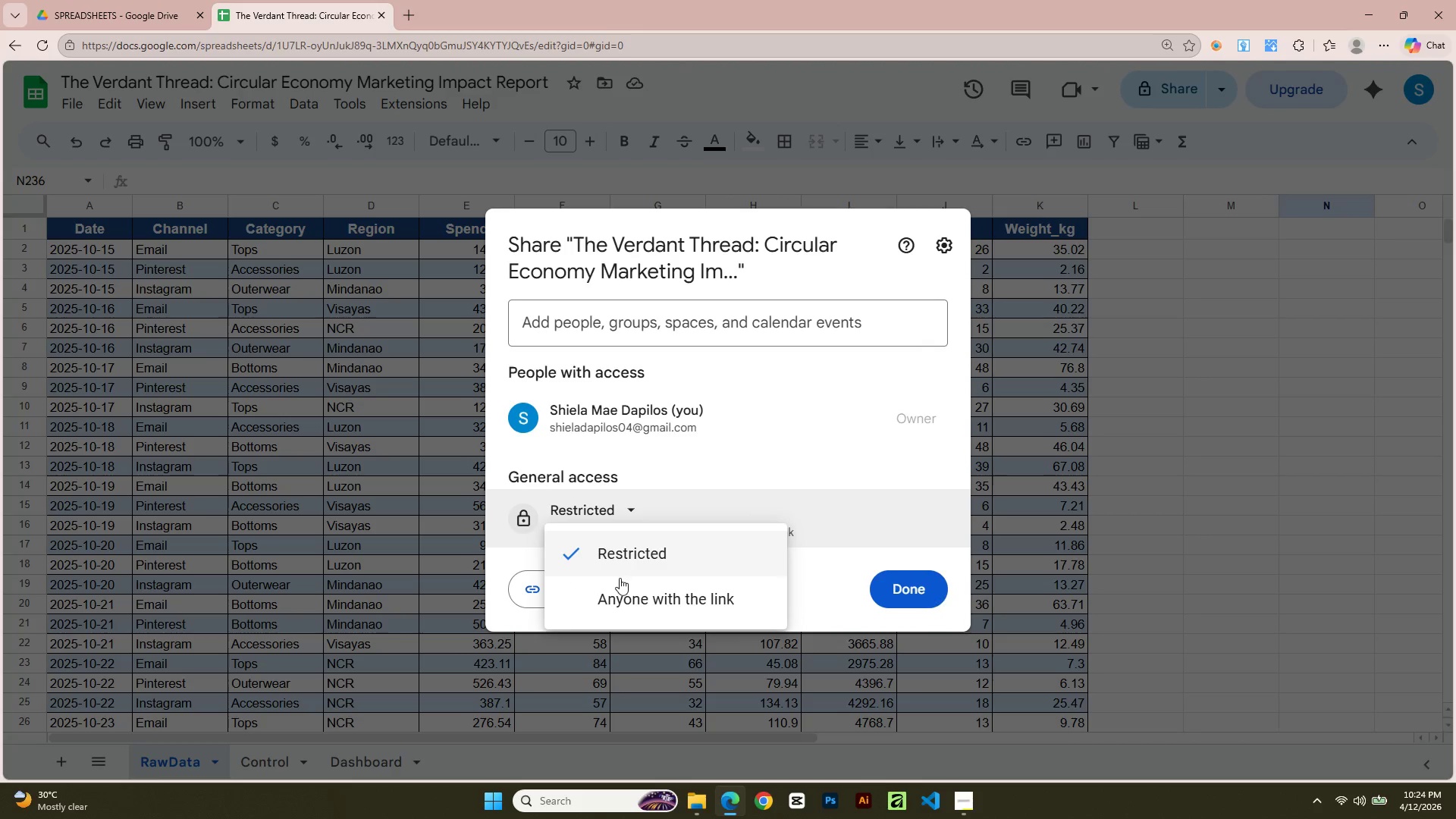 
left_click([612, 603])
 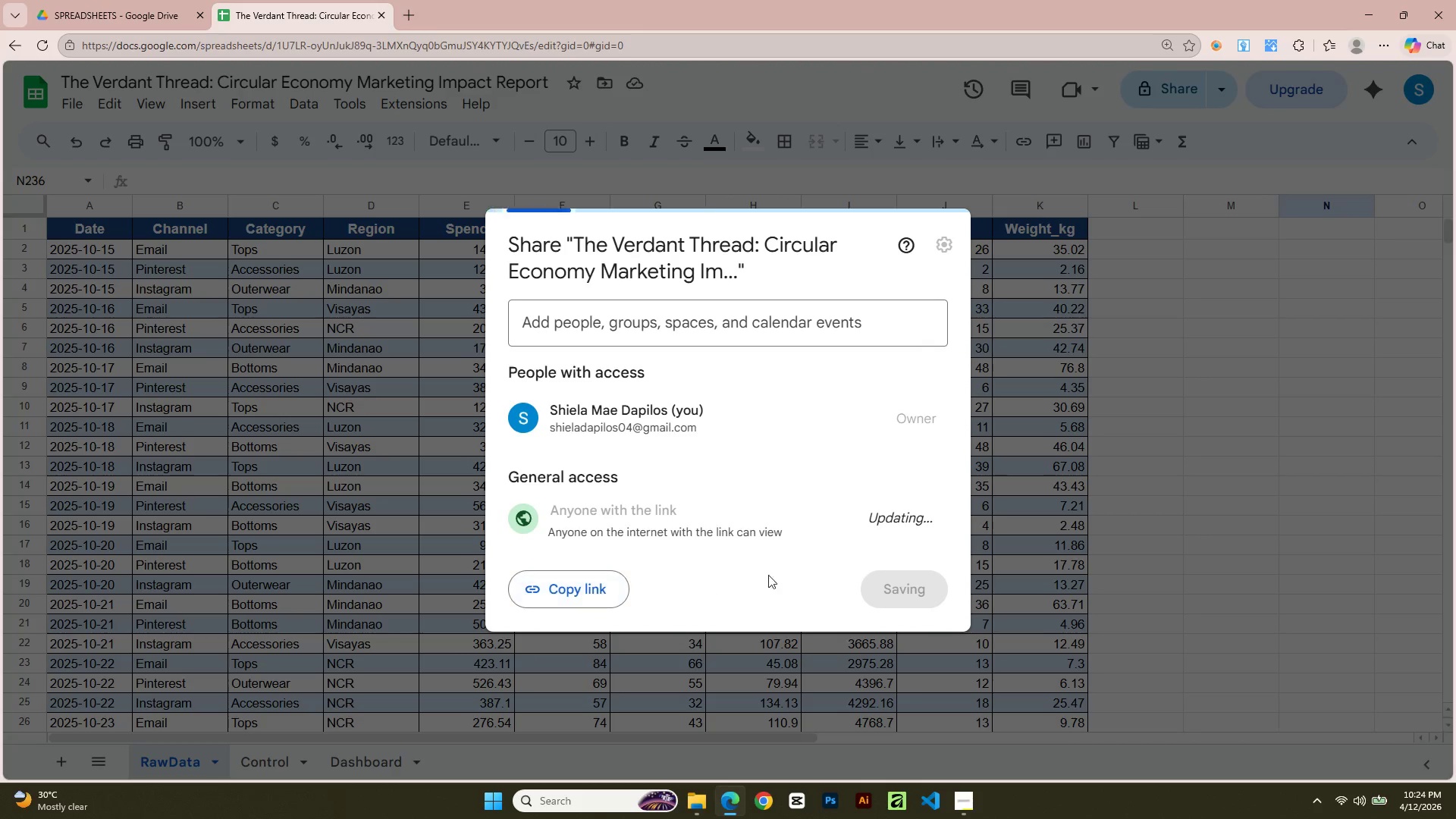 
mouse_move([826, 553])
 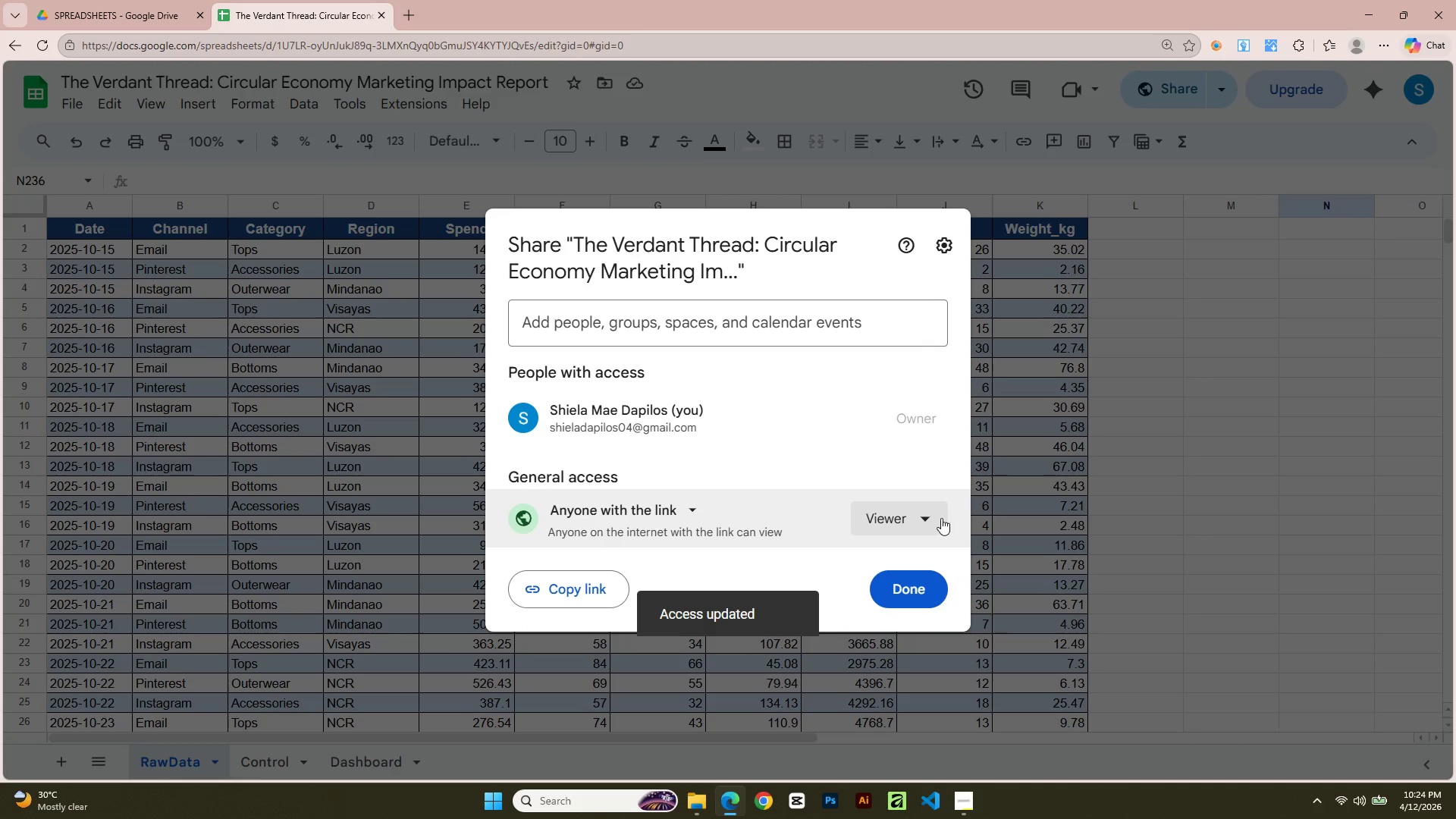 
left_click([941, 518])
 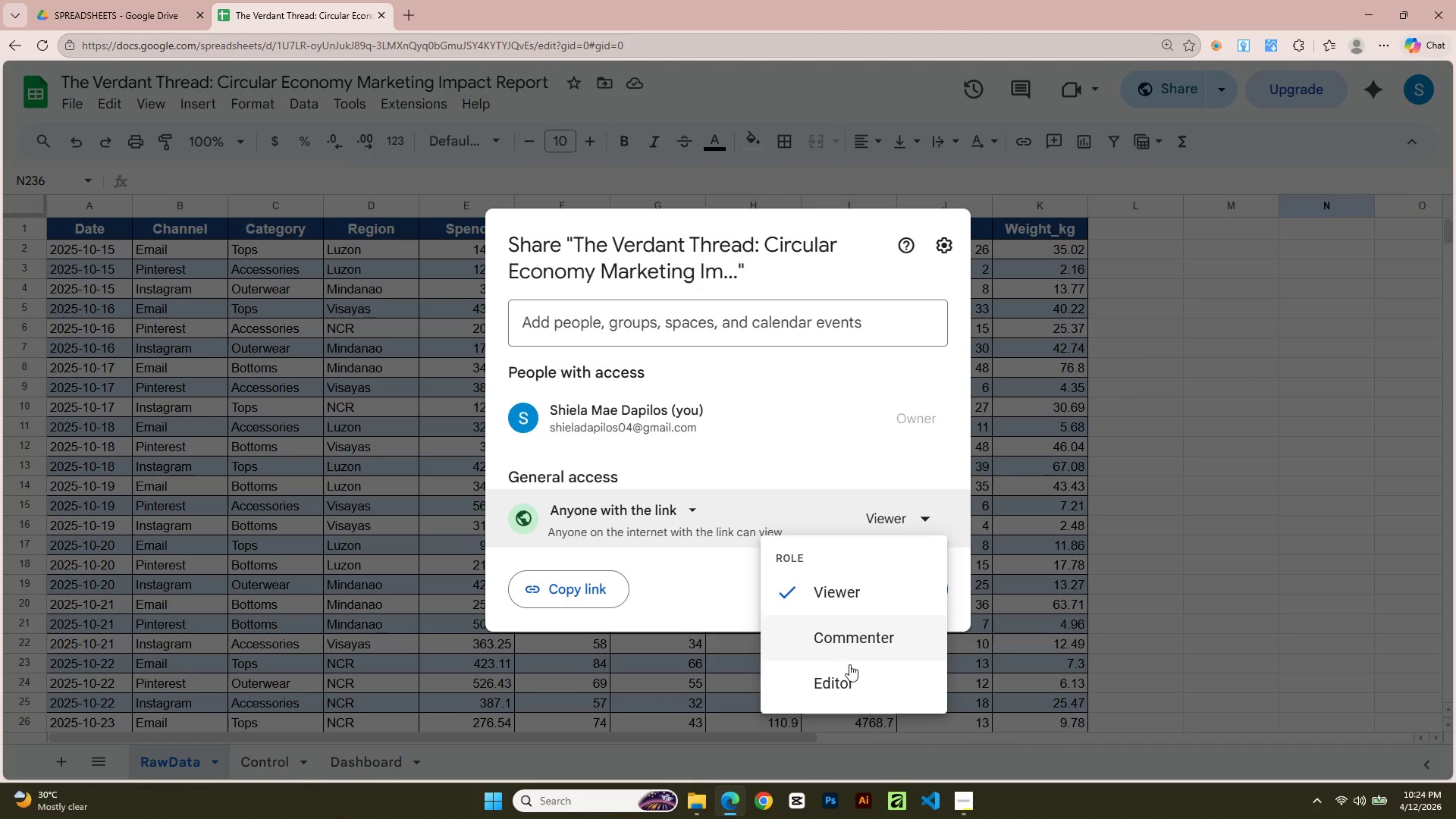 
left_click([847, 673])
 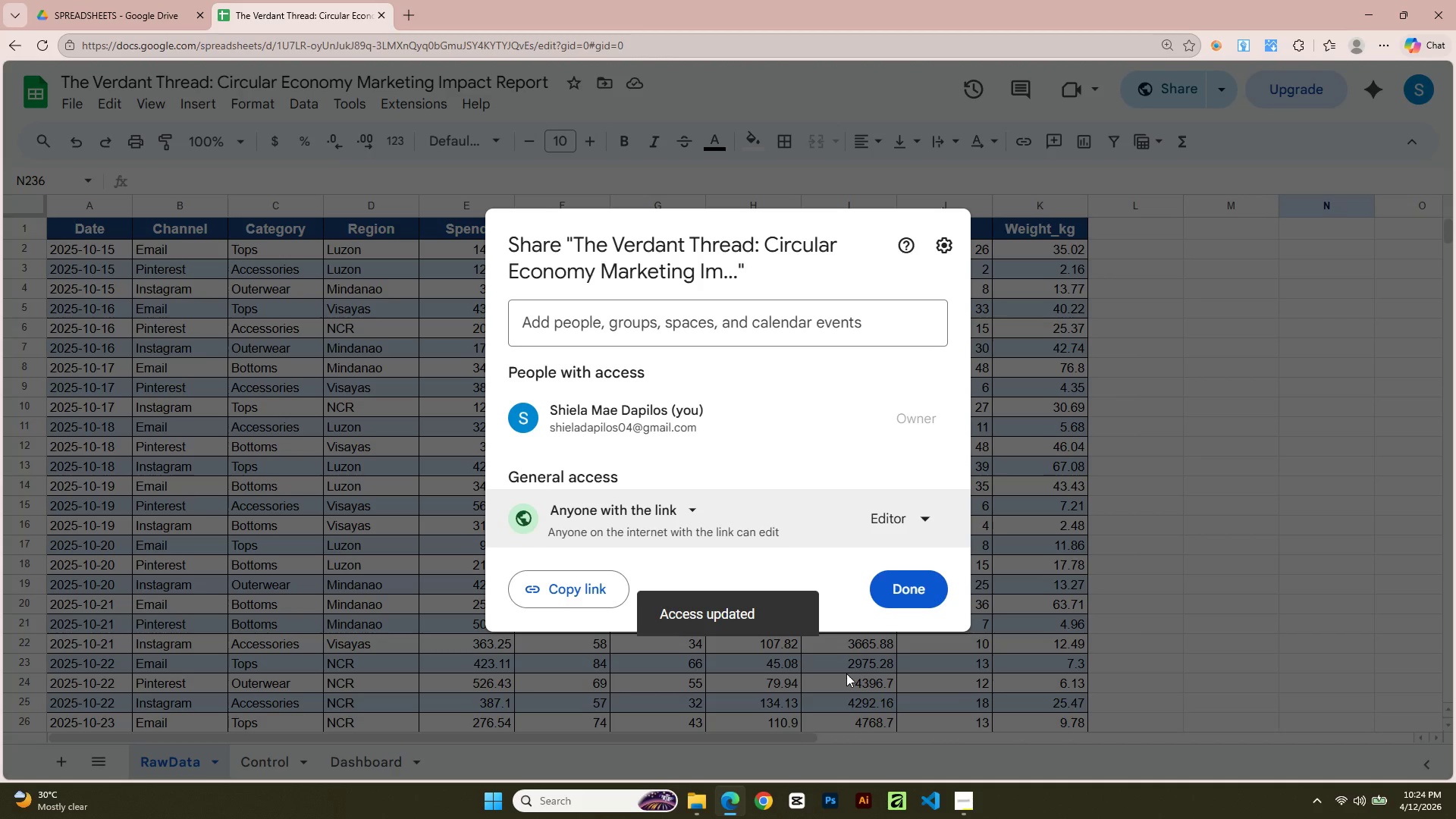 
left_click([934, 588])
 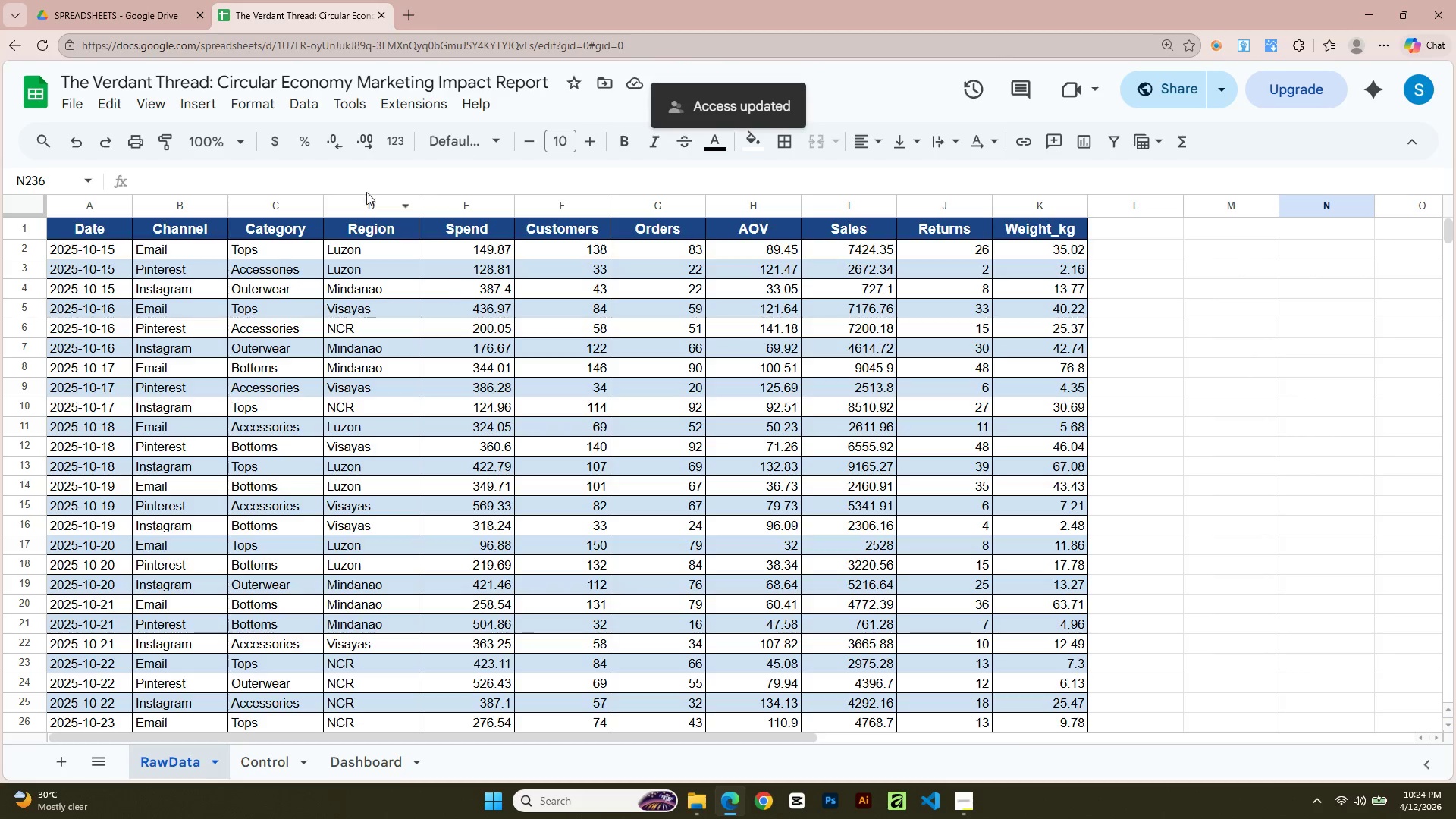 
left_click([80, 102])
 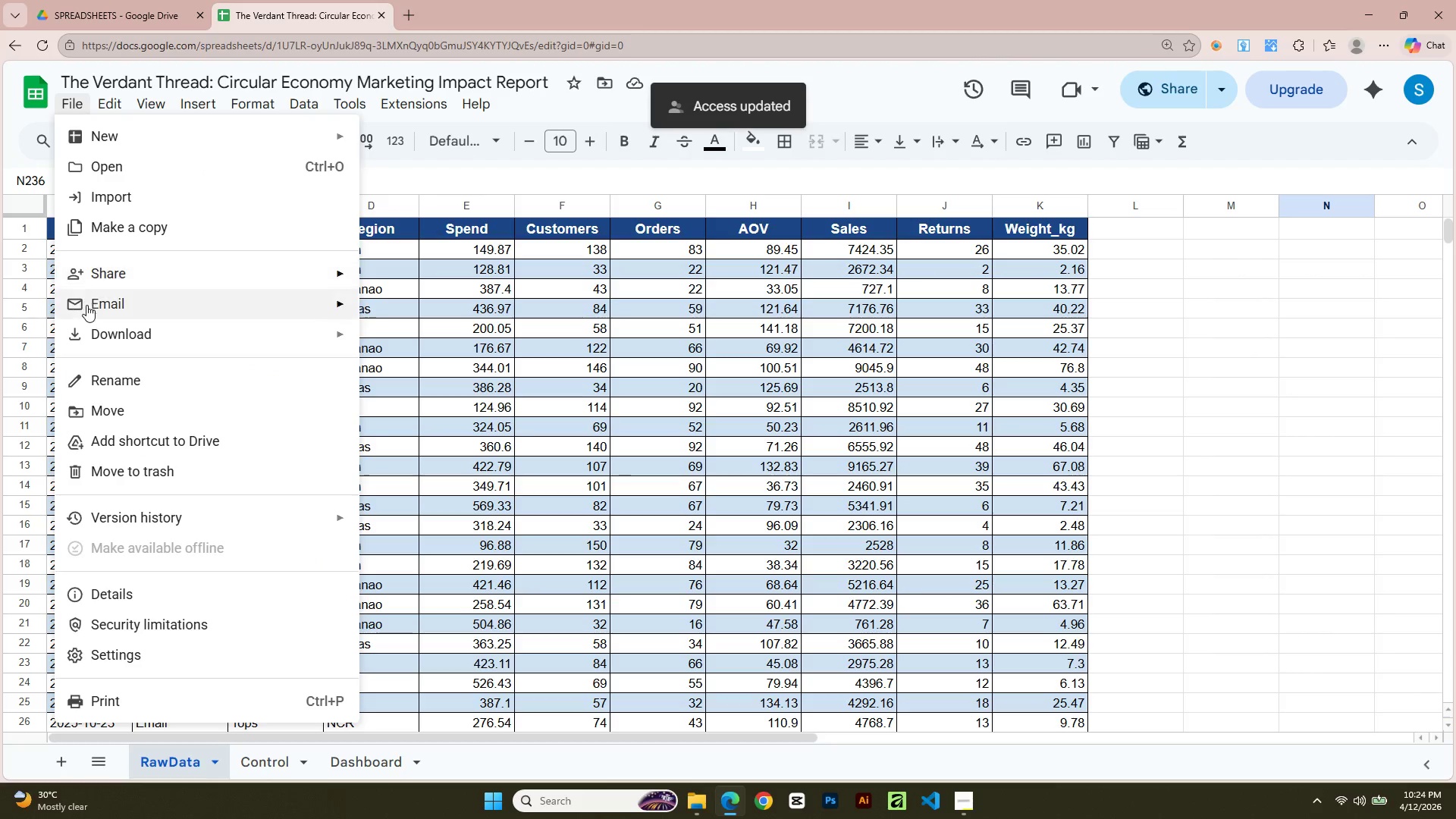 